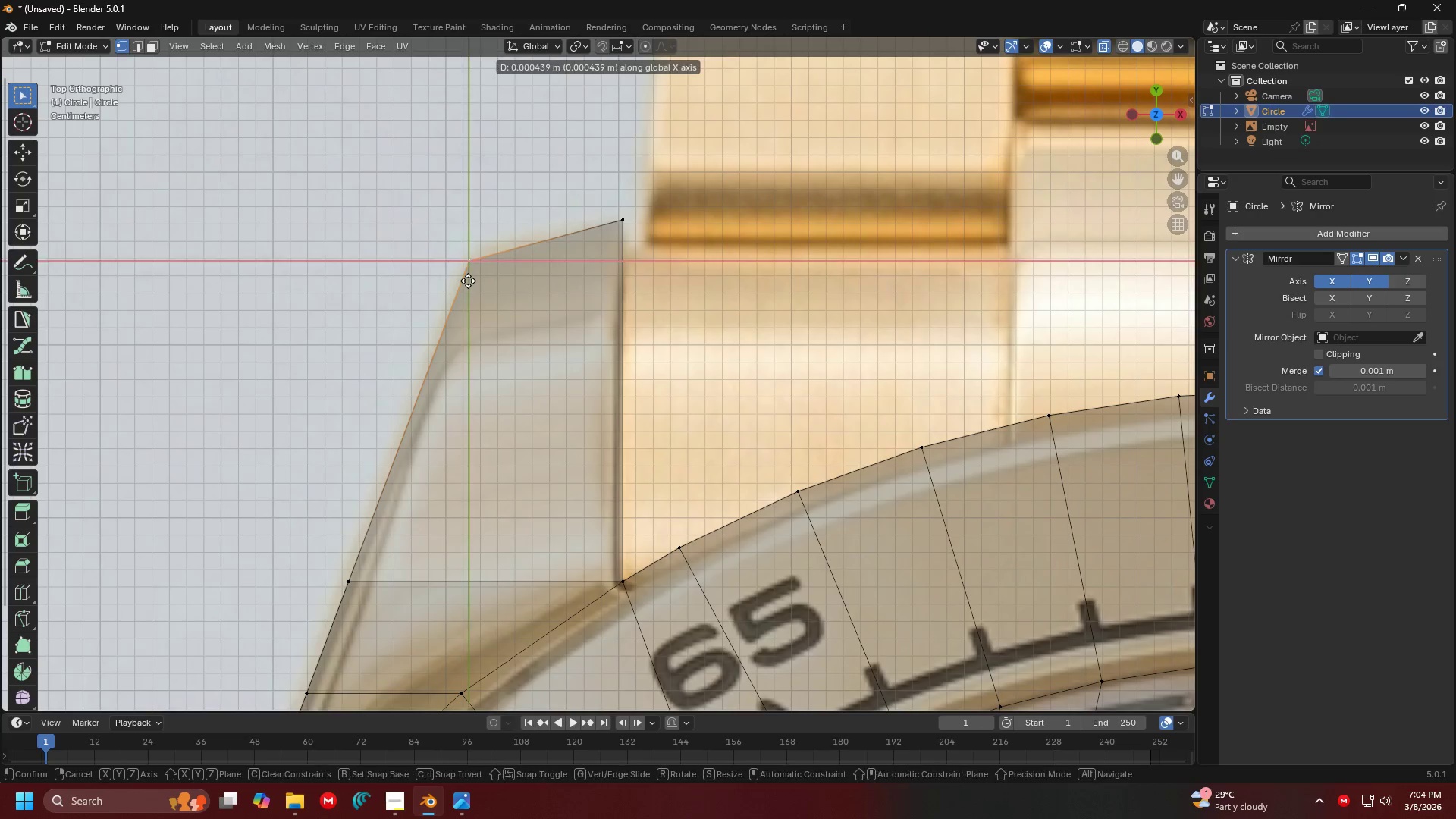 
middle_click([468, 281])
 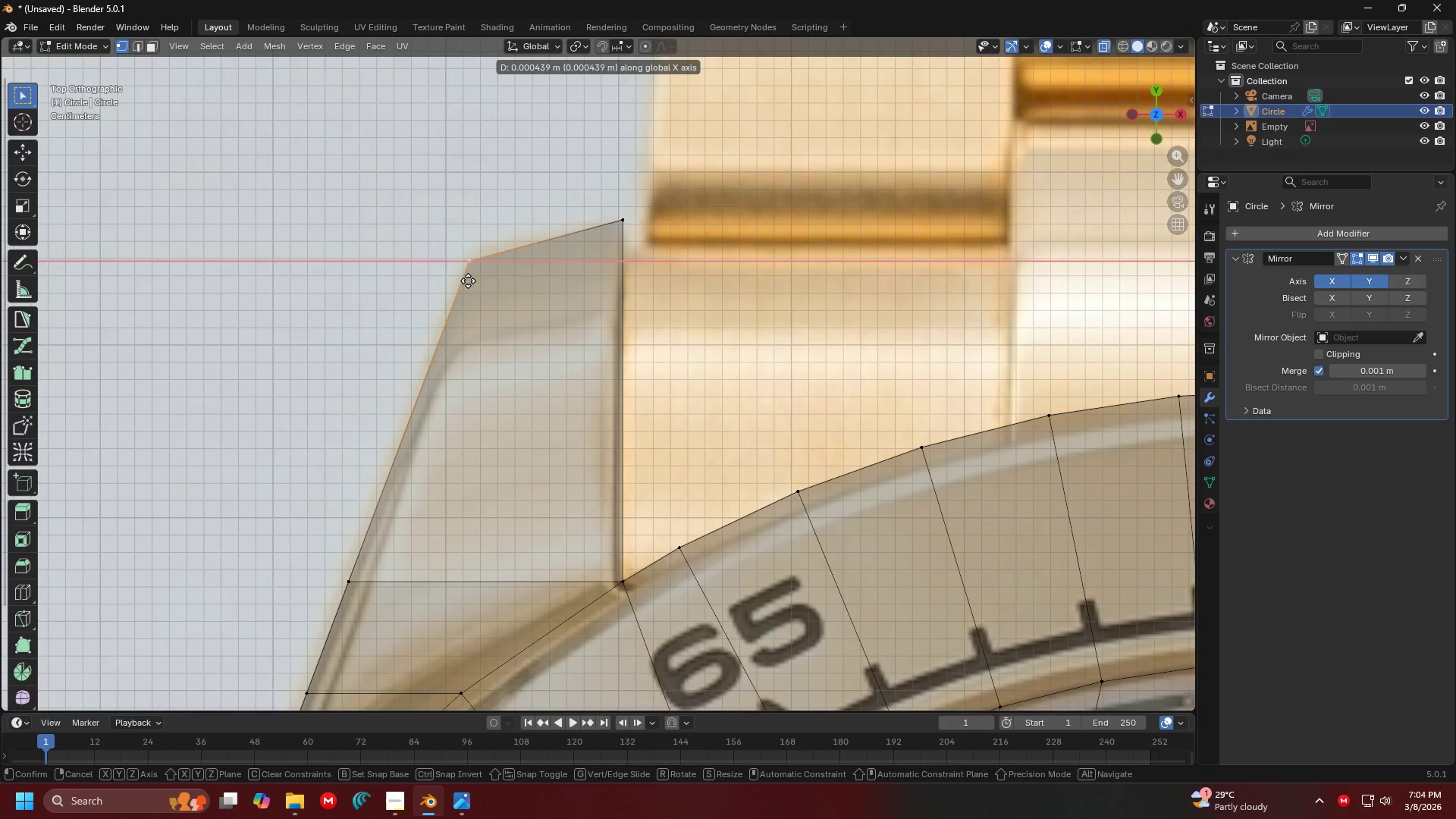 
key(Escape)
 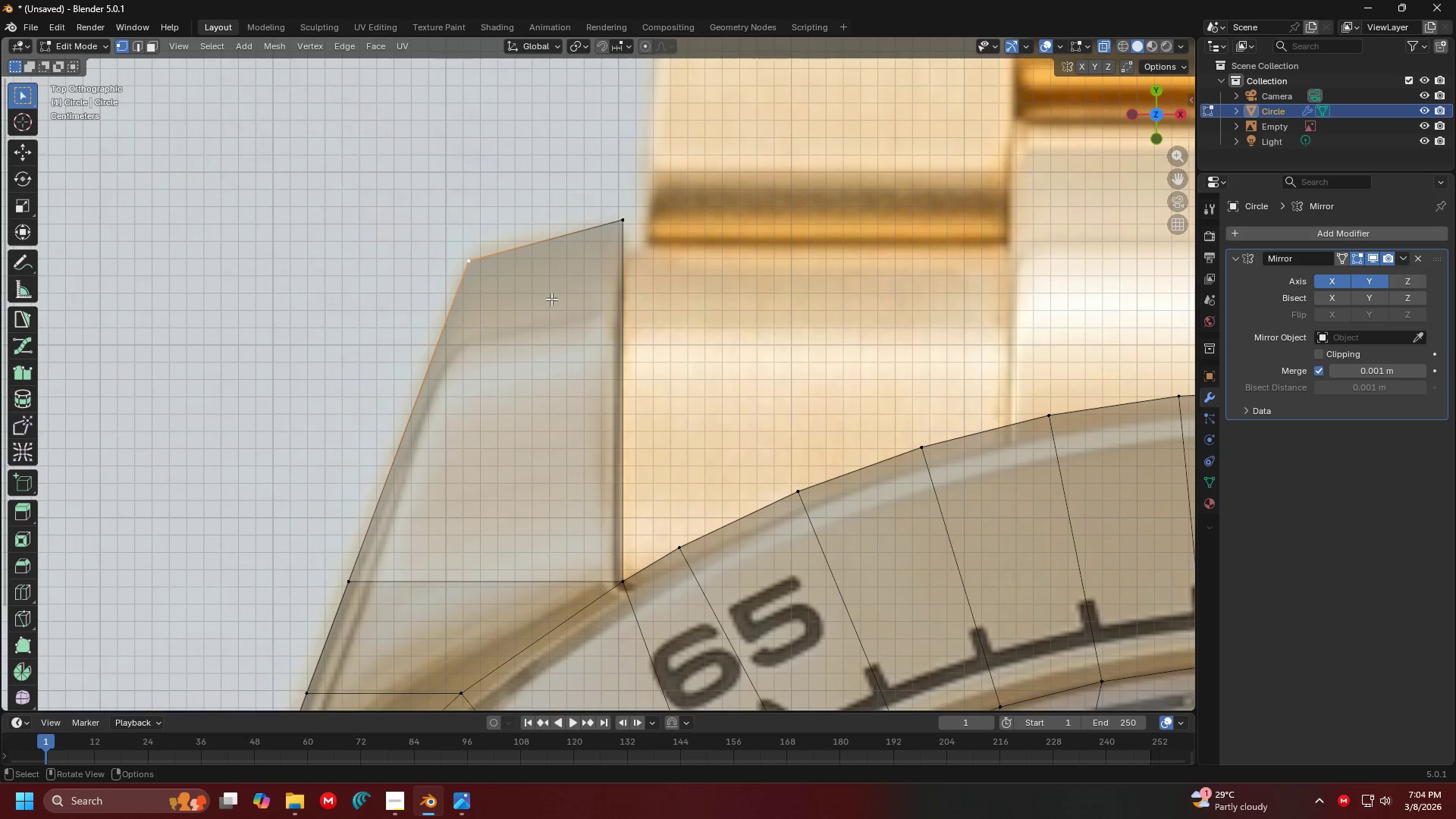 
key(Control+Z)
 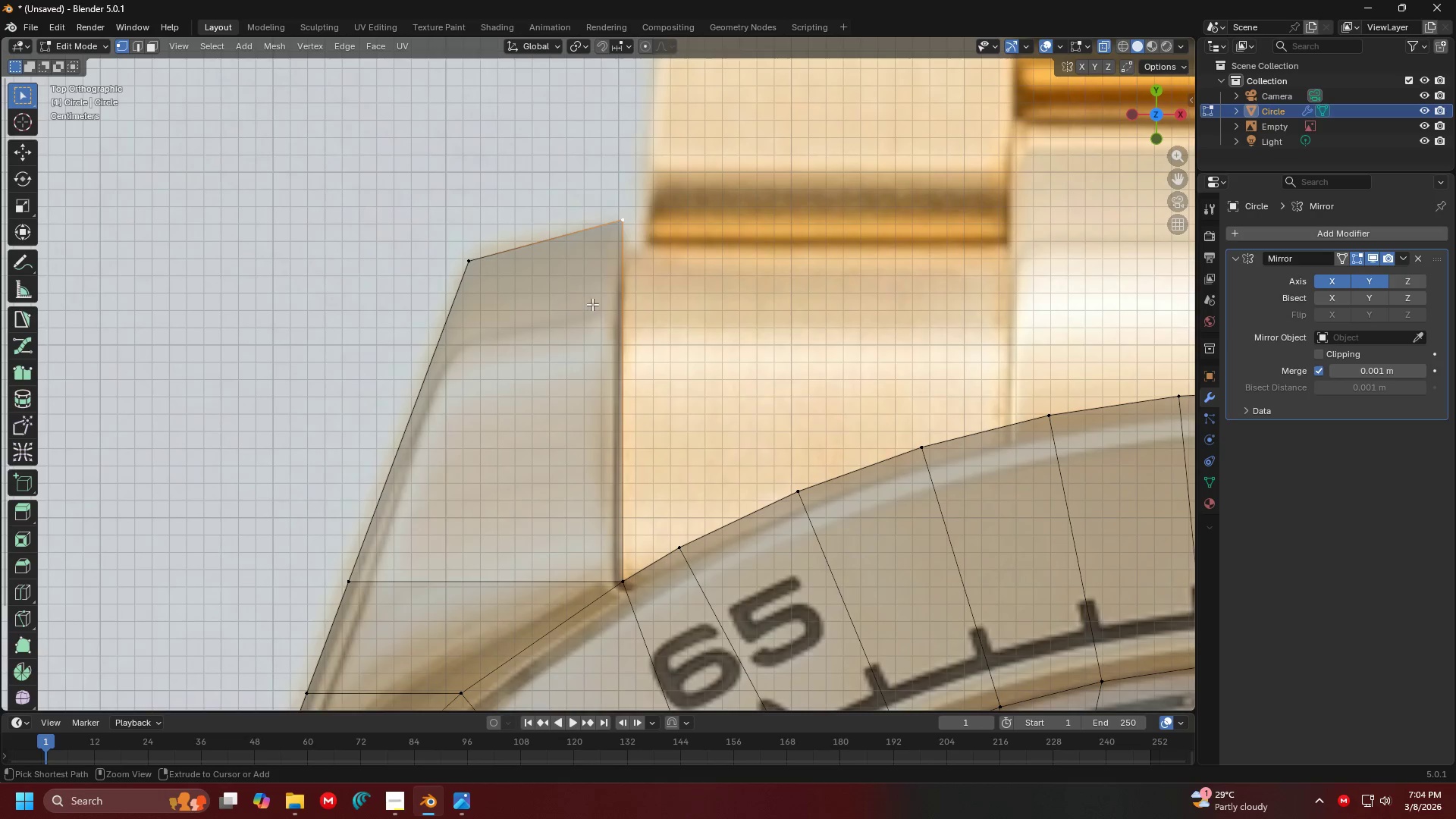 
key(Control+Z)
 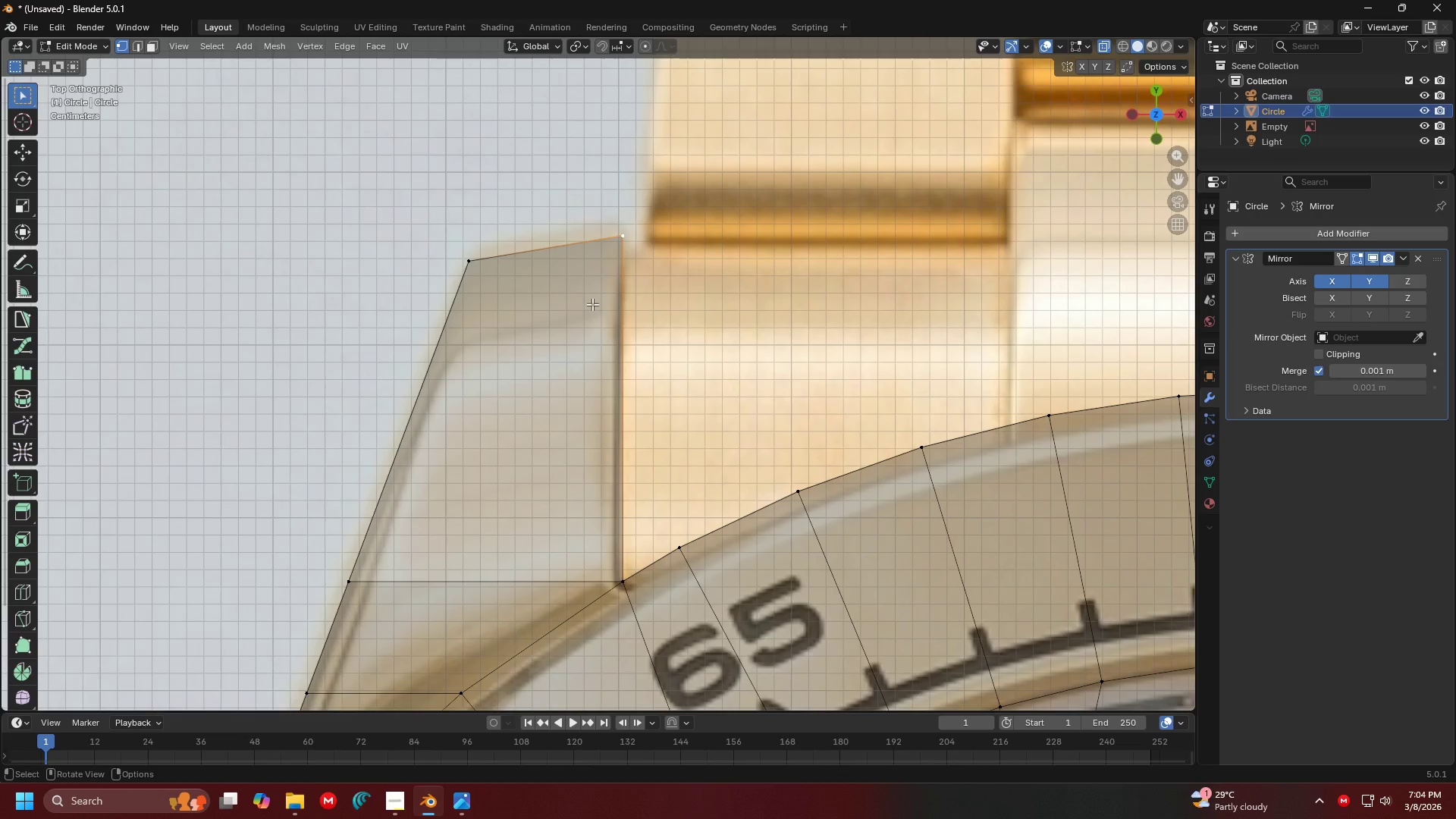 
left_click([488, 259])
 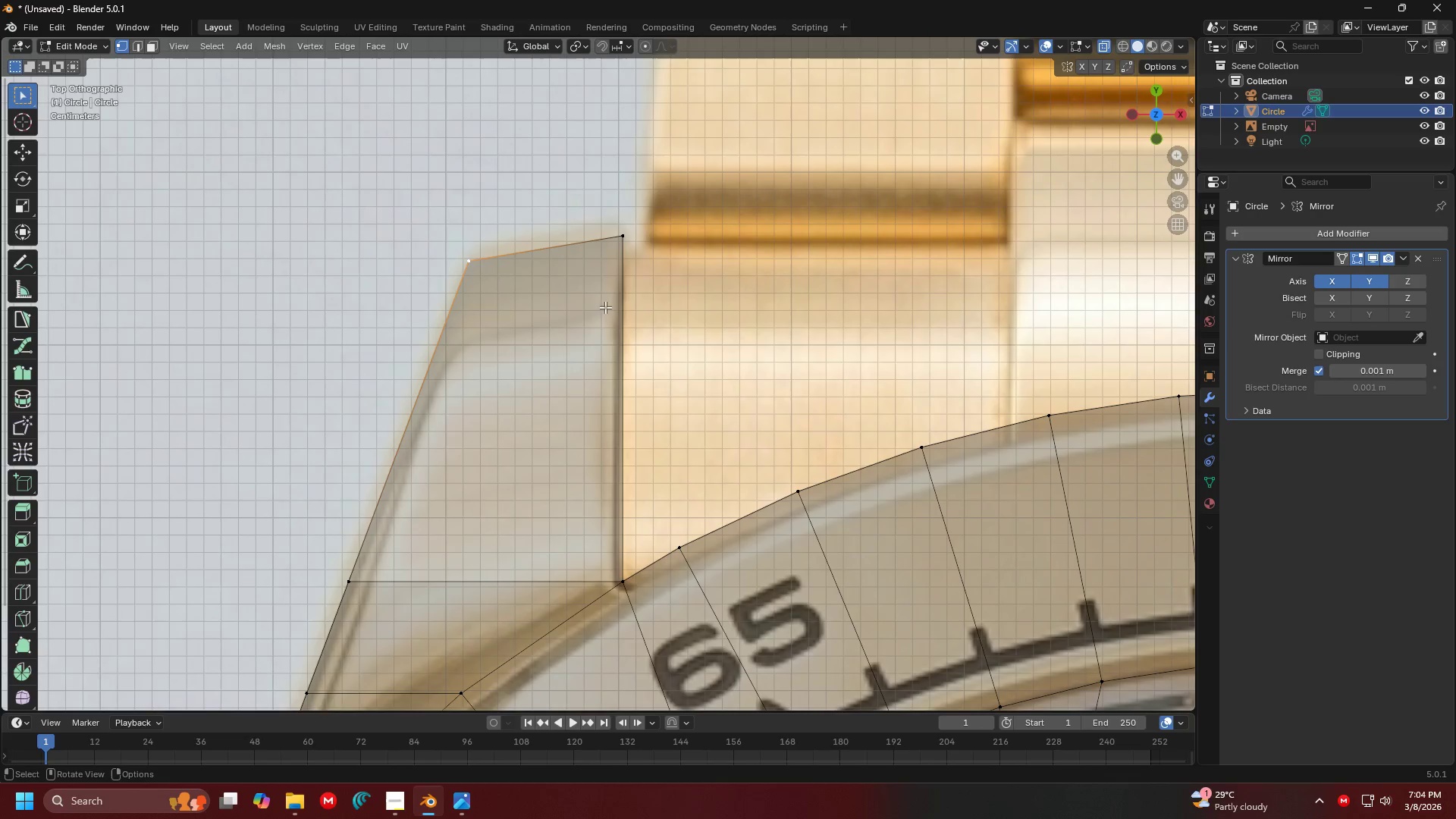 
left_click([676, 265])
 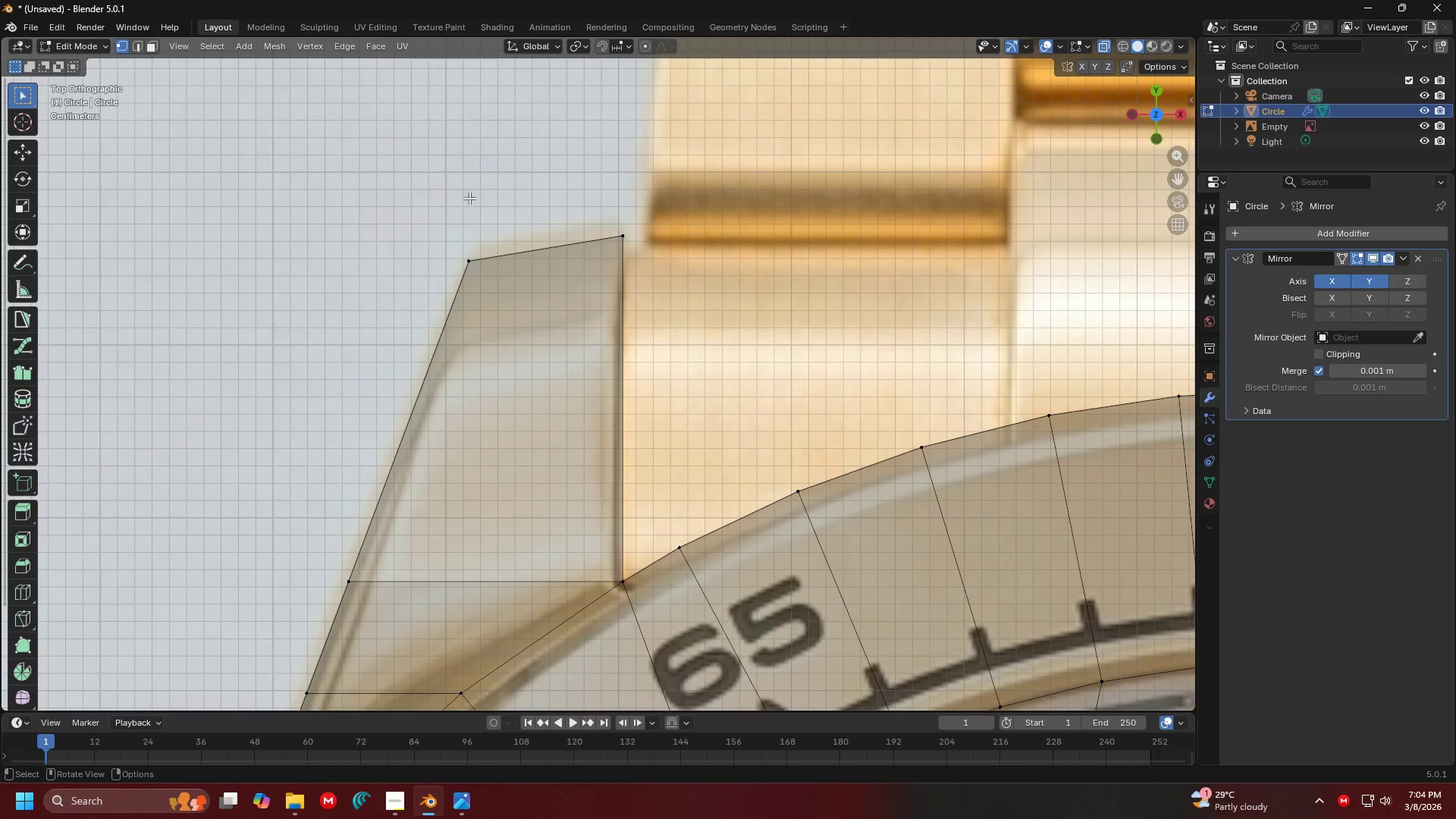 
left_click_drag(start_coordinate=[375, 171], to_coordinate=[726, 334])
 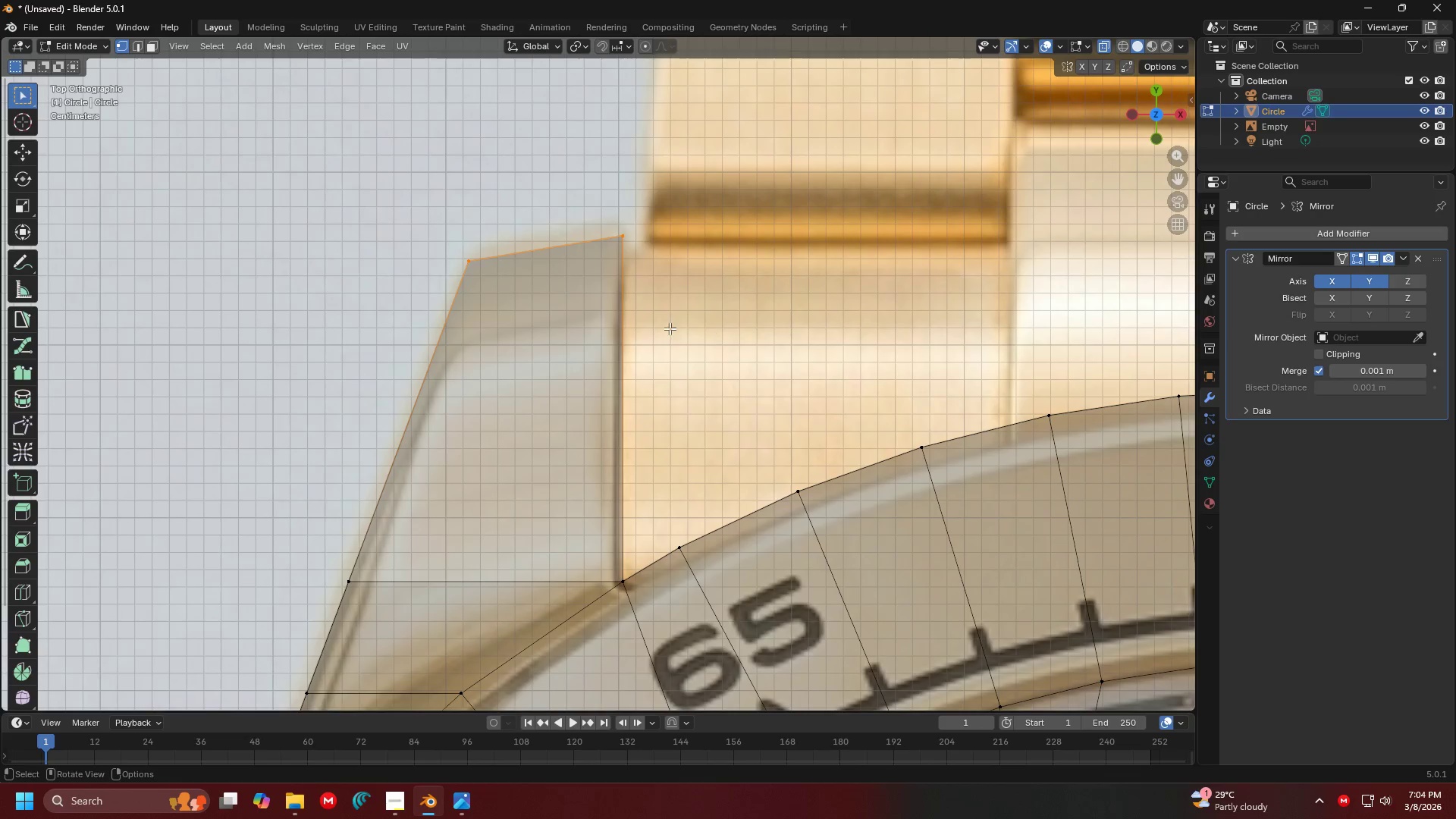 
key(G)
 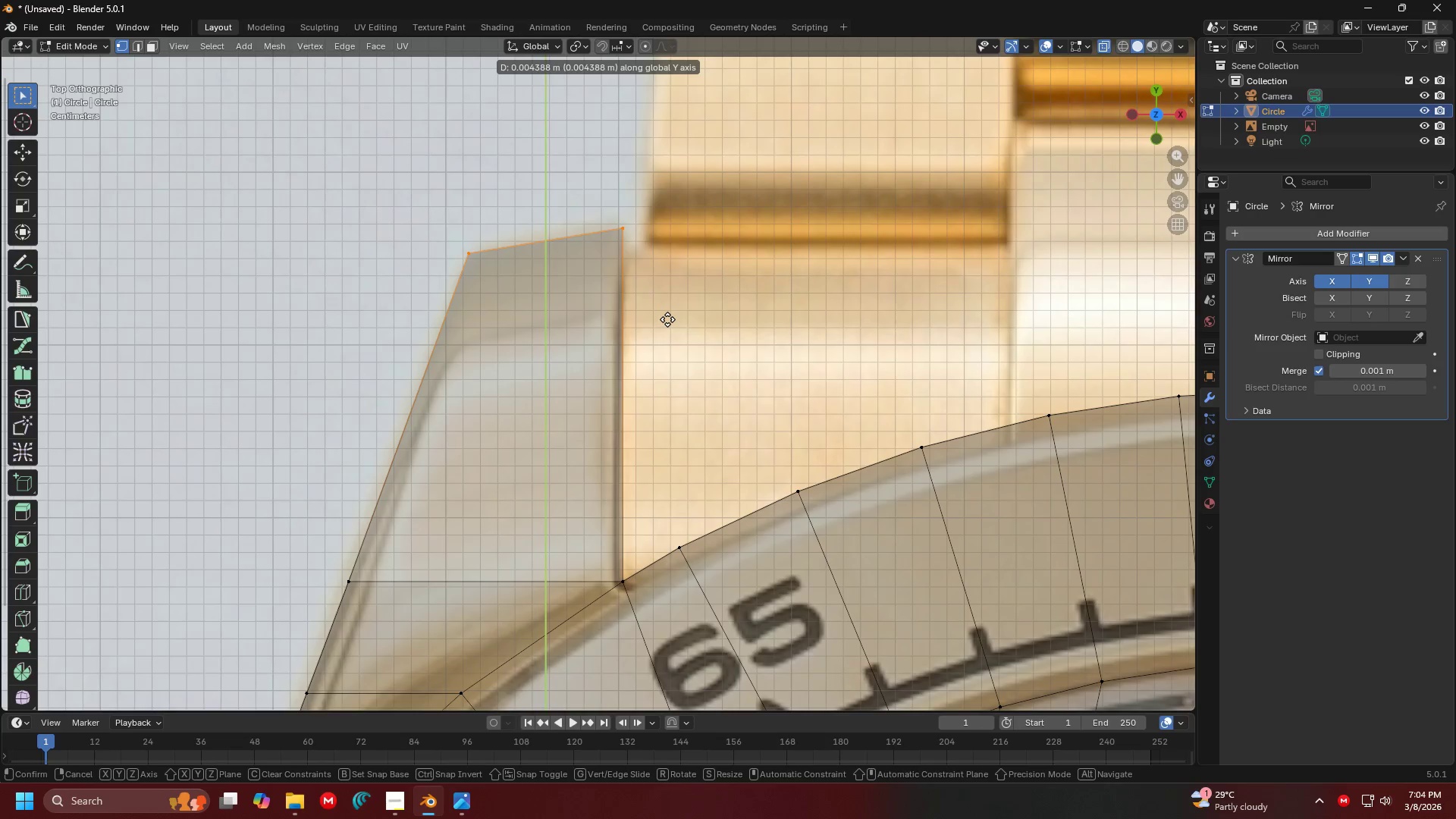 
left_click([667, 319])
 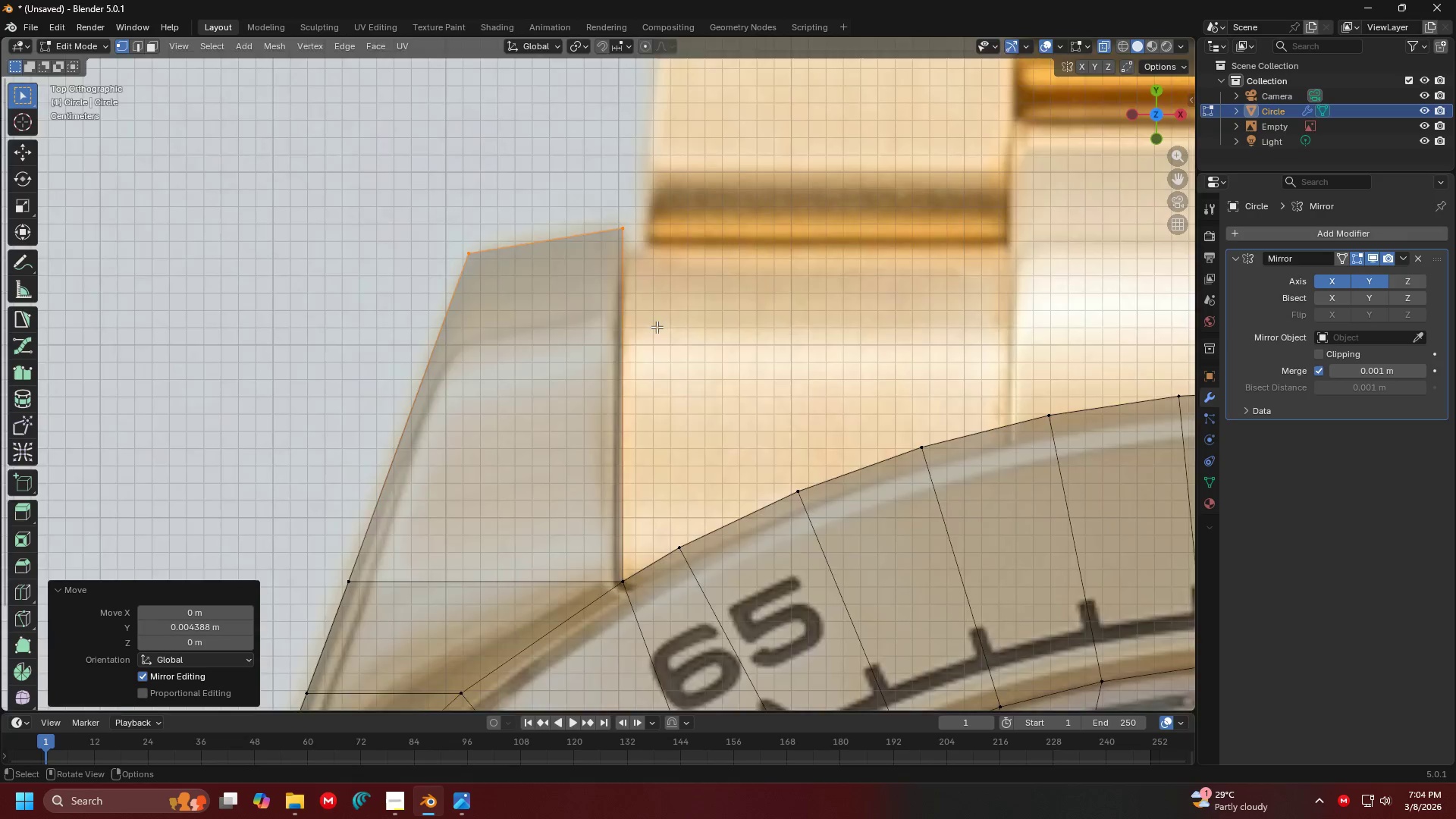 
key(Shift+ShiftLeft)
 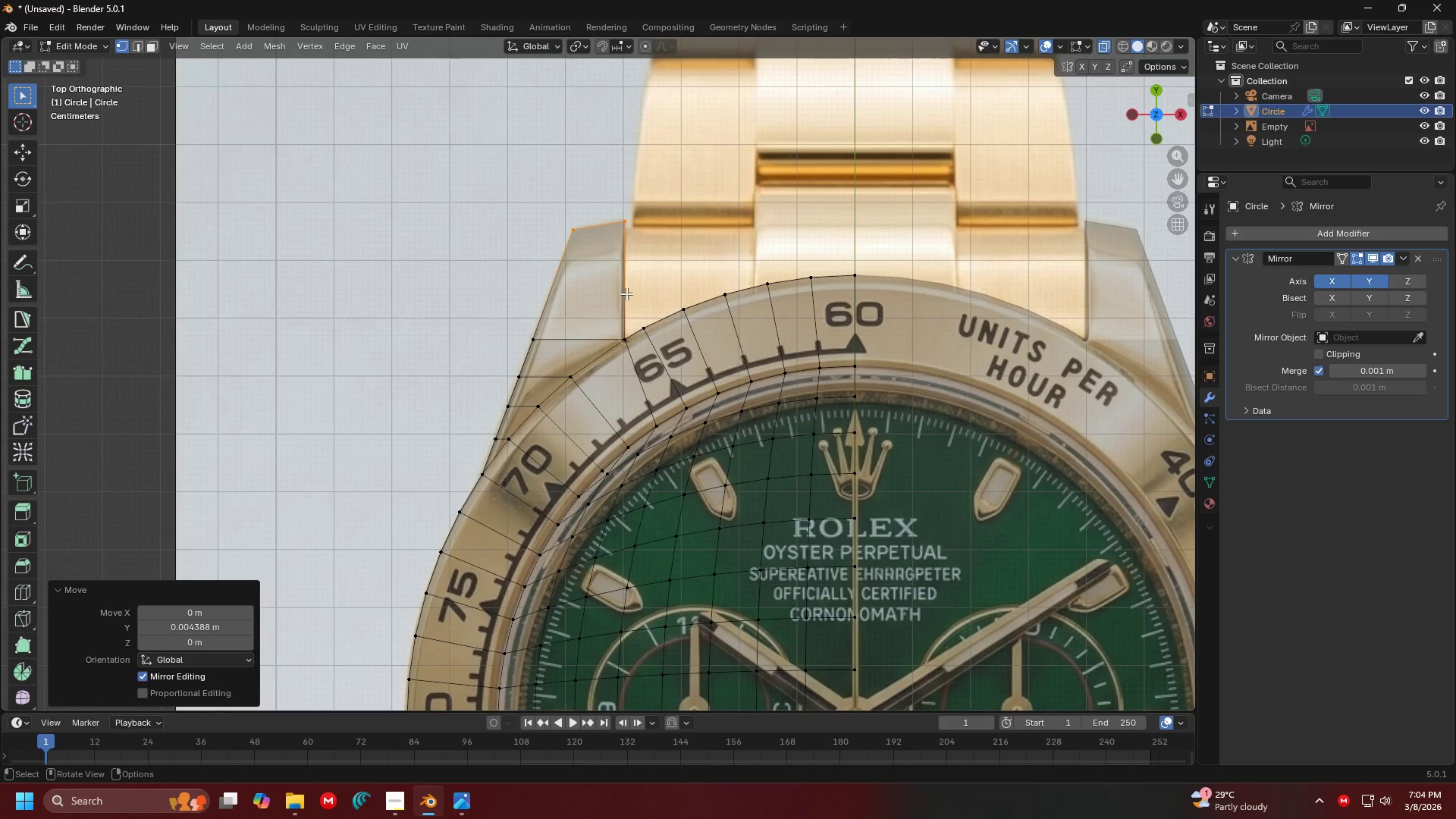 
scroll: coordinate [651, 334], scroll_direction: down, amount: 6.0
 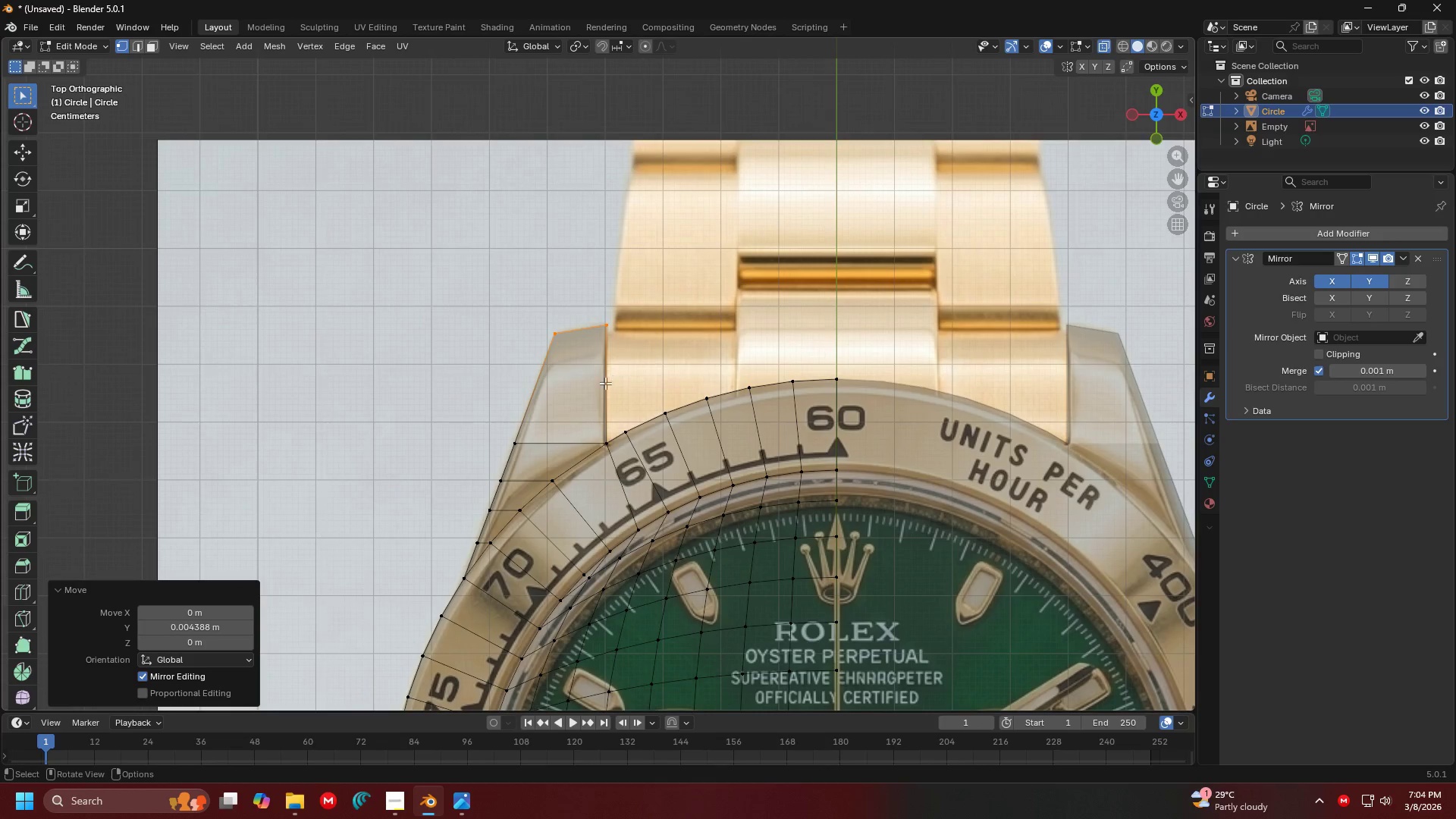 
key(Tab)
 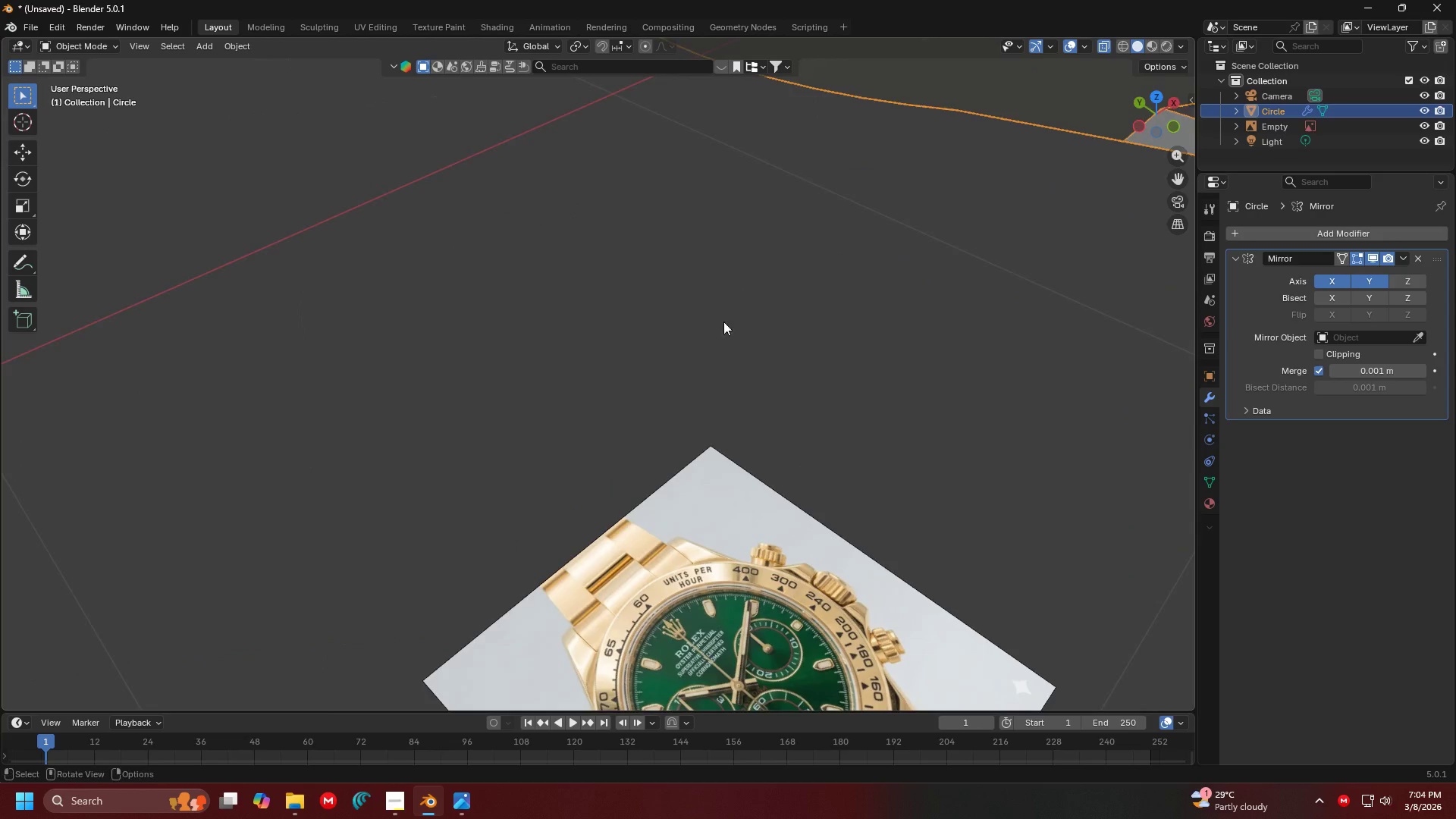 
scroll: coordinate [629, 378], scroll_direction: down, amount: 4.0
 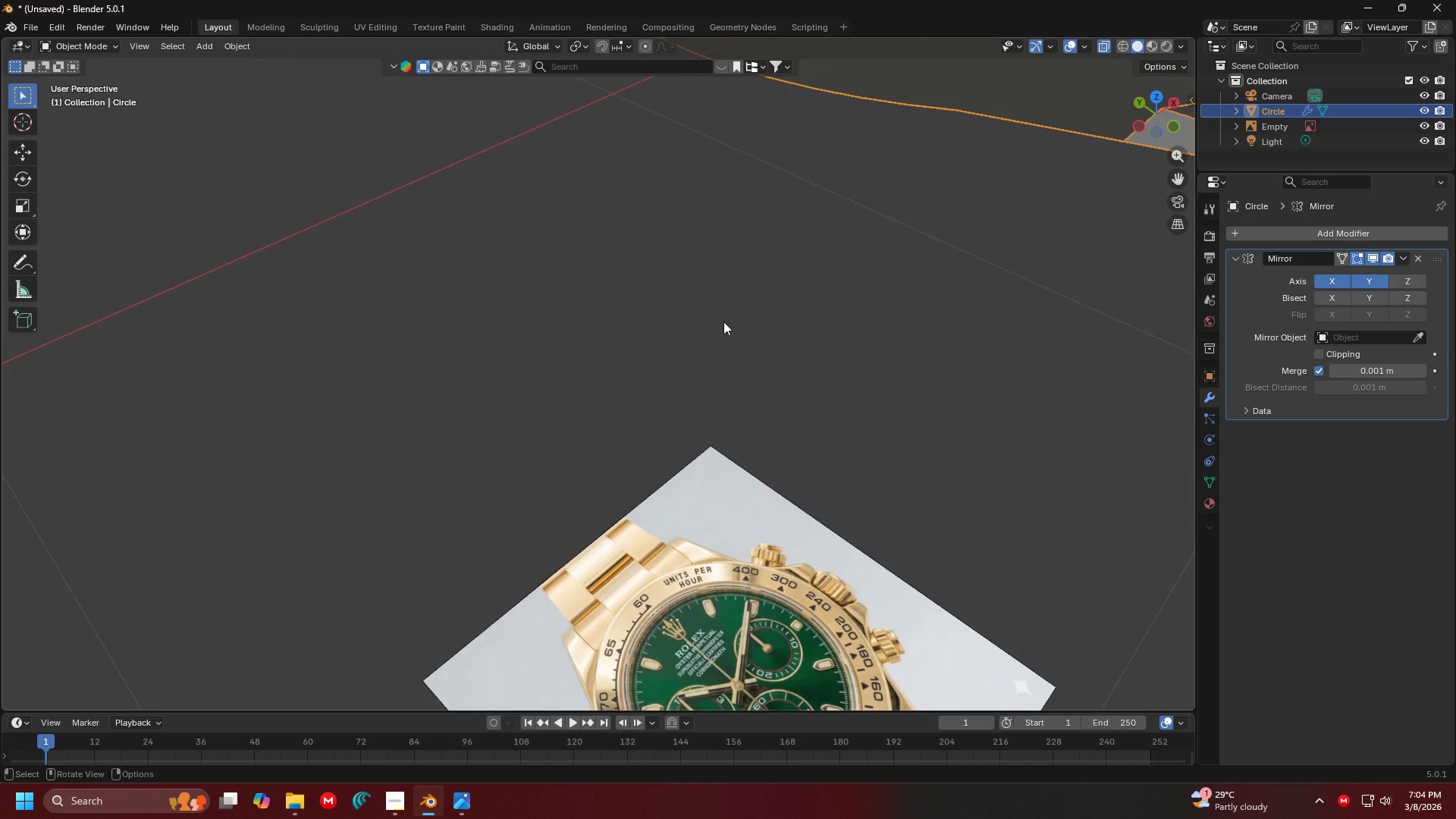 
key(Shift+ShiftLeft)
 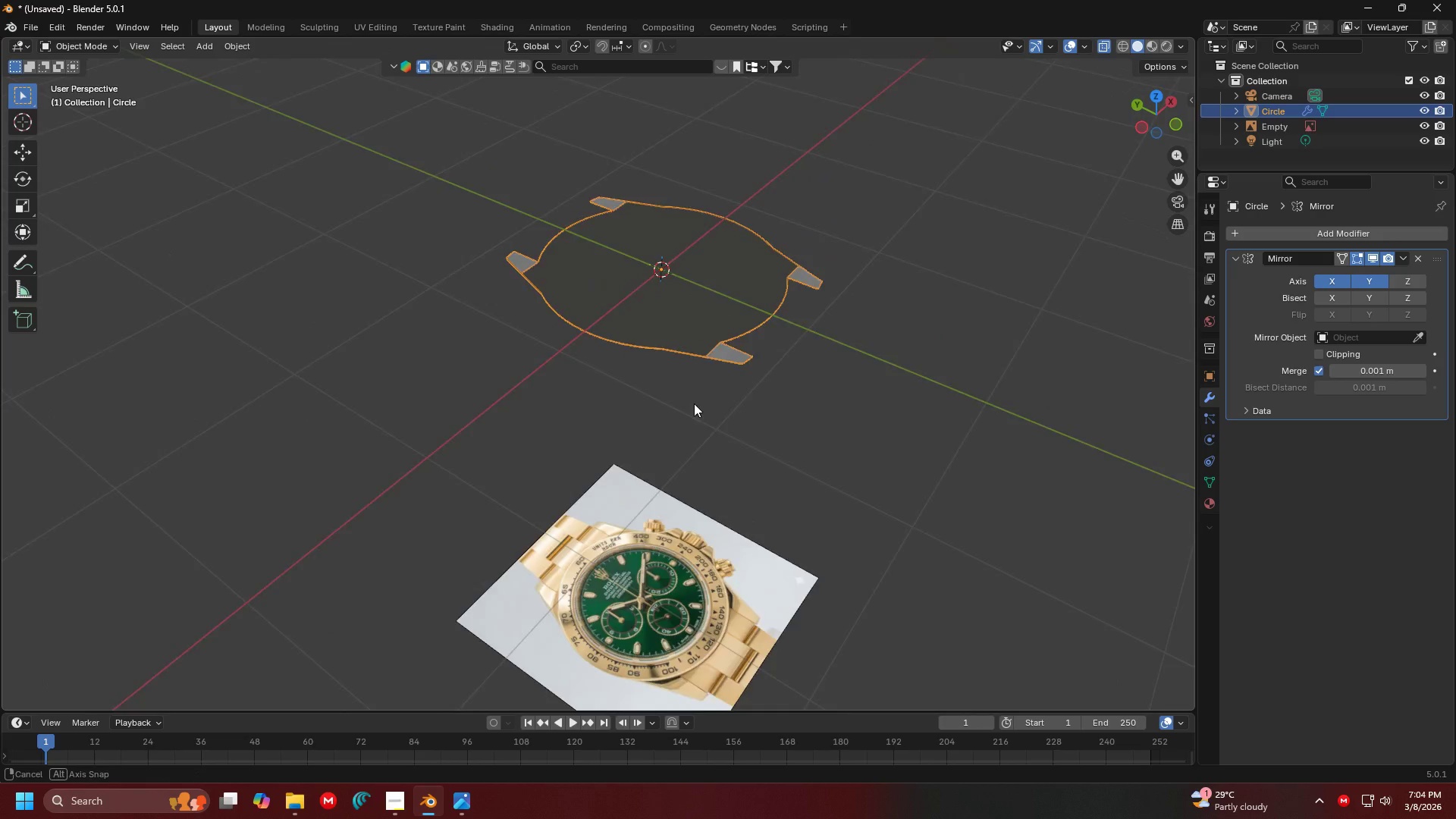 
scroll: coordinate [730, 349], scroll_direction: down, amount: 4.0
 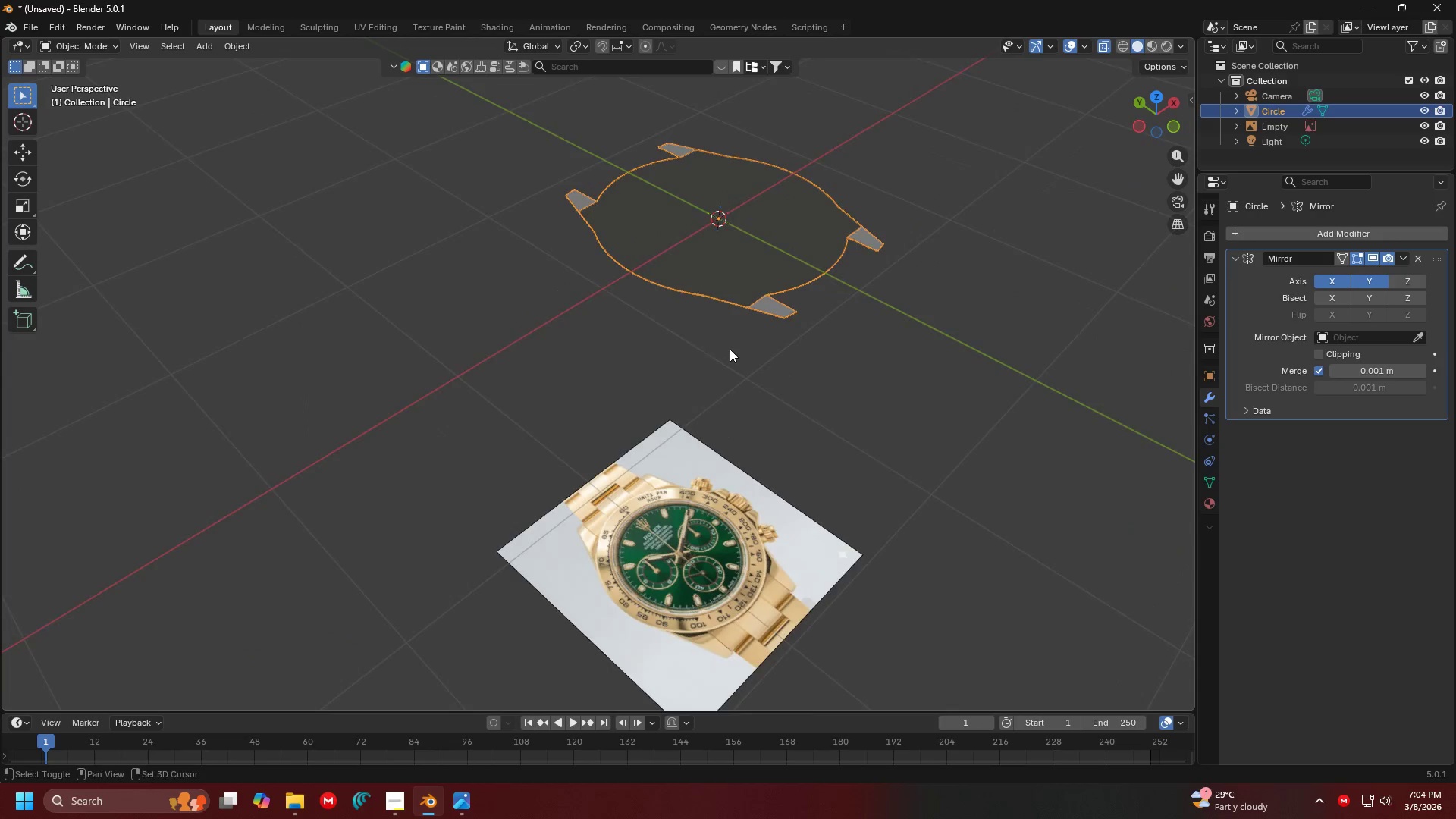 
key(Tab)
 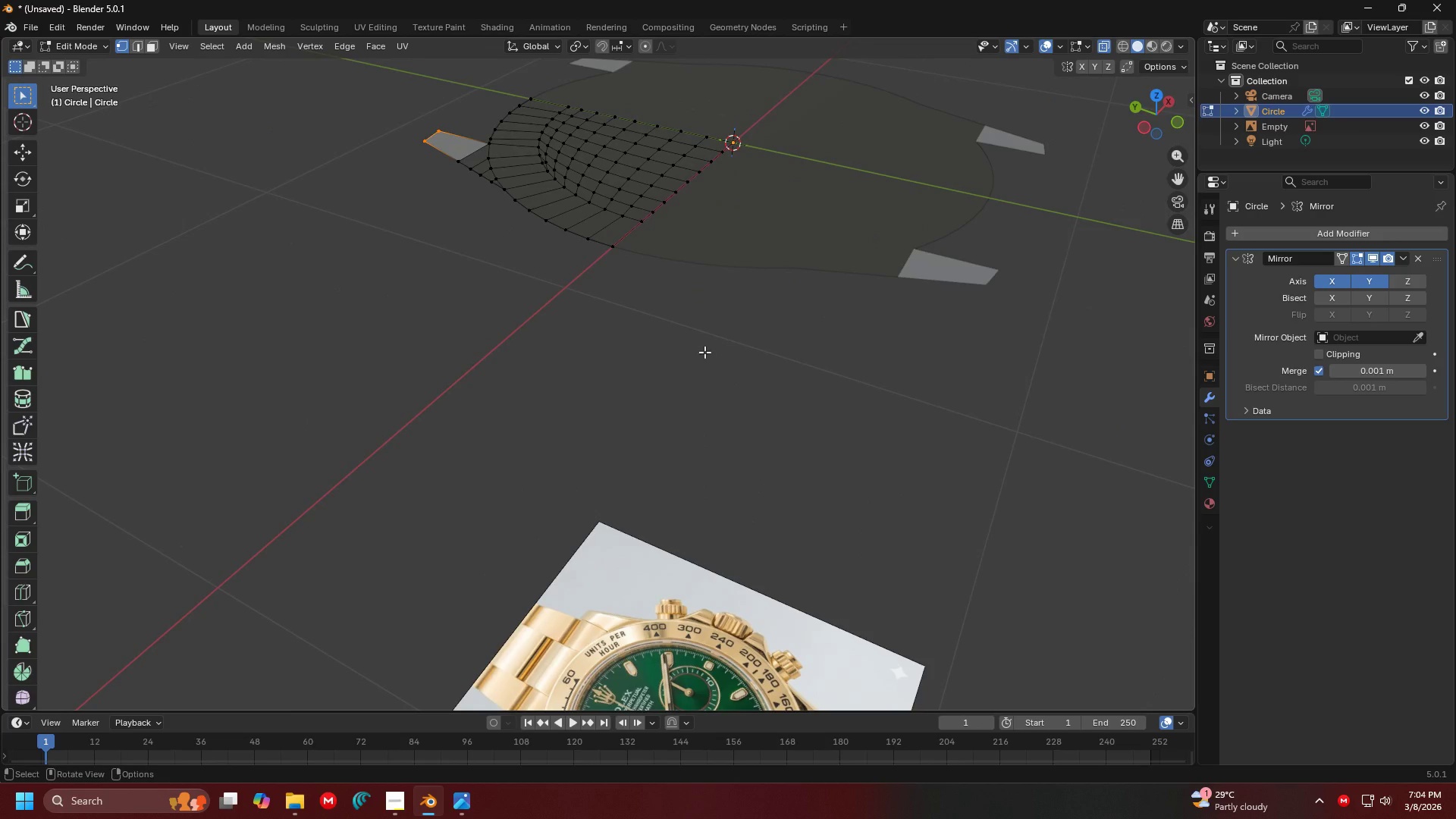 
key(A)
 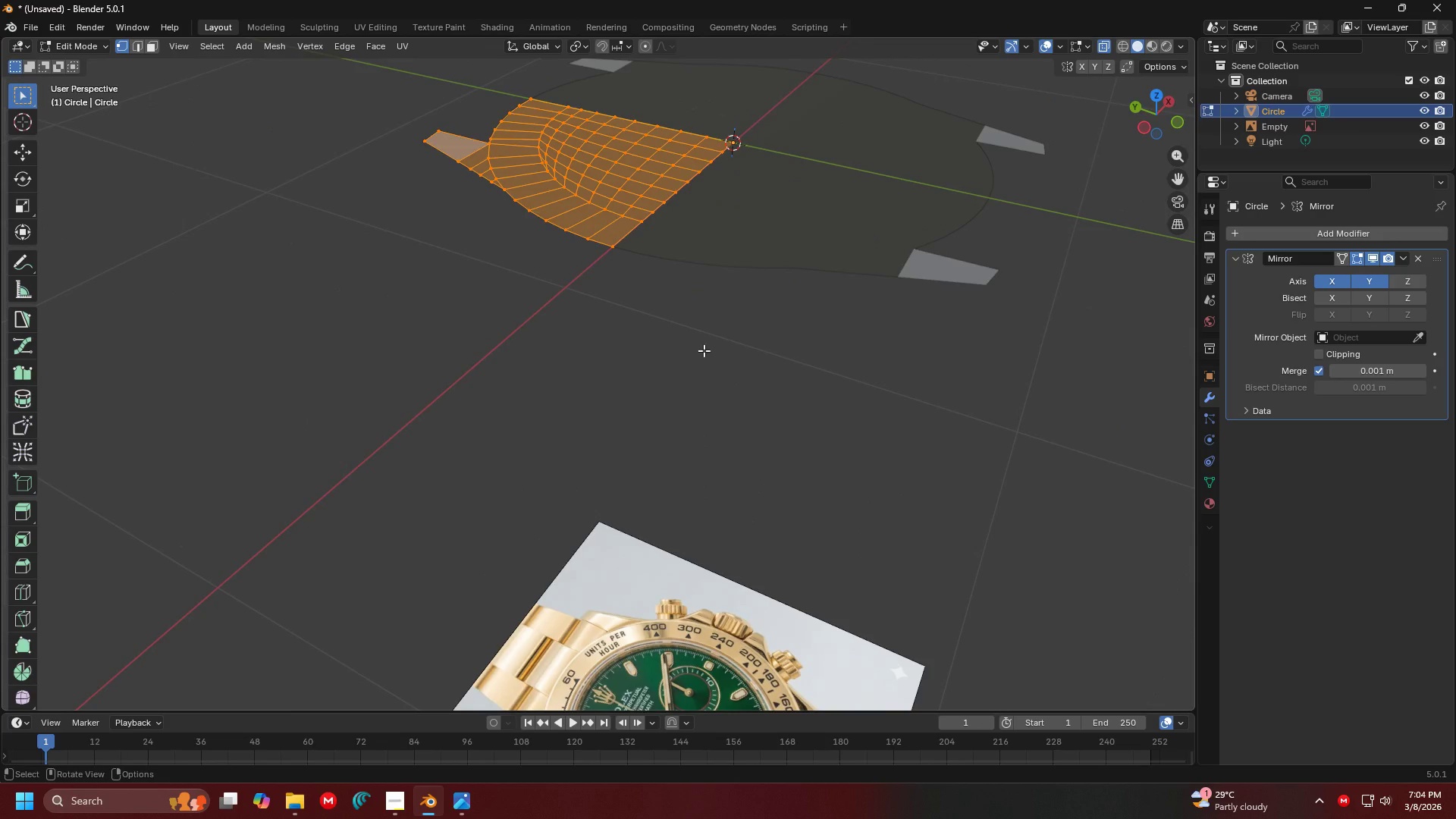 
scroll: coordinate [717, 392], scroll_direction: up, amount: 3.0
 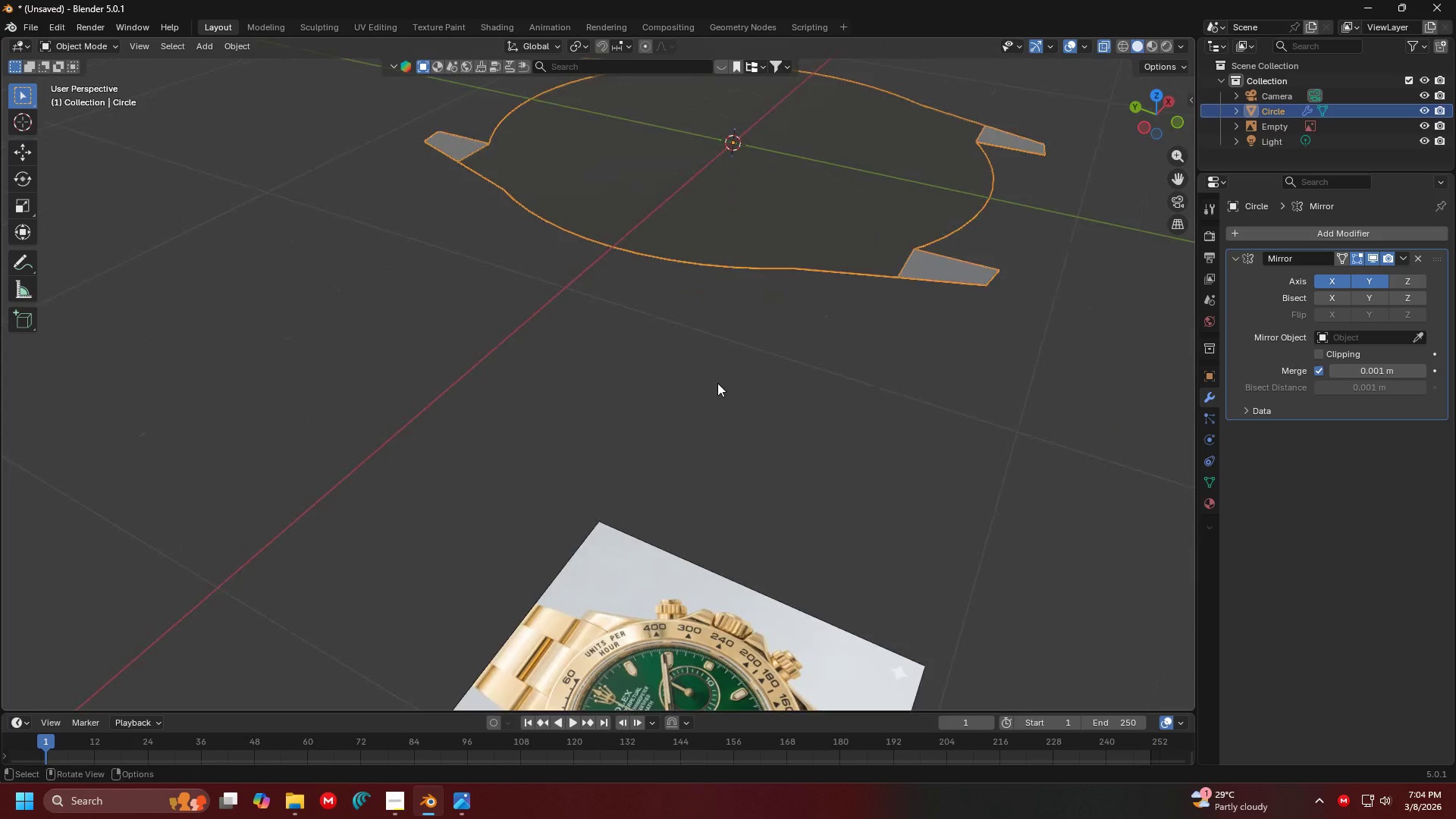 
key(Shift+N)
 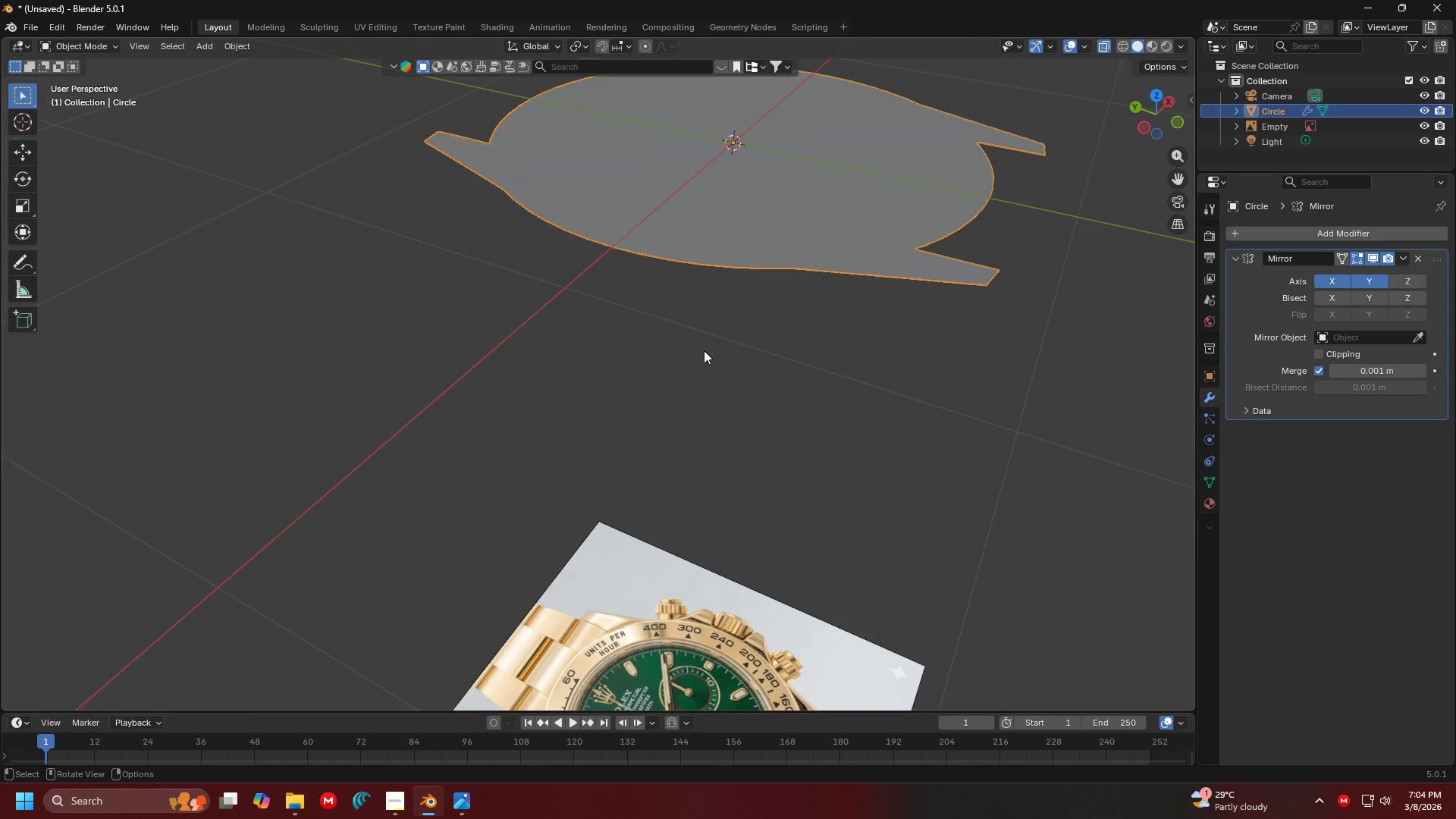 
key(Tab)
 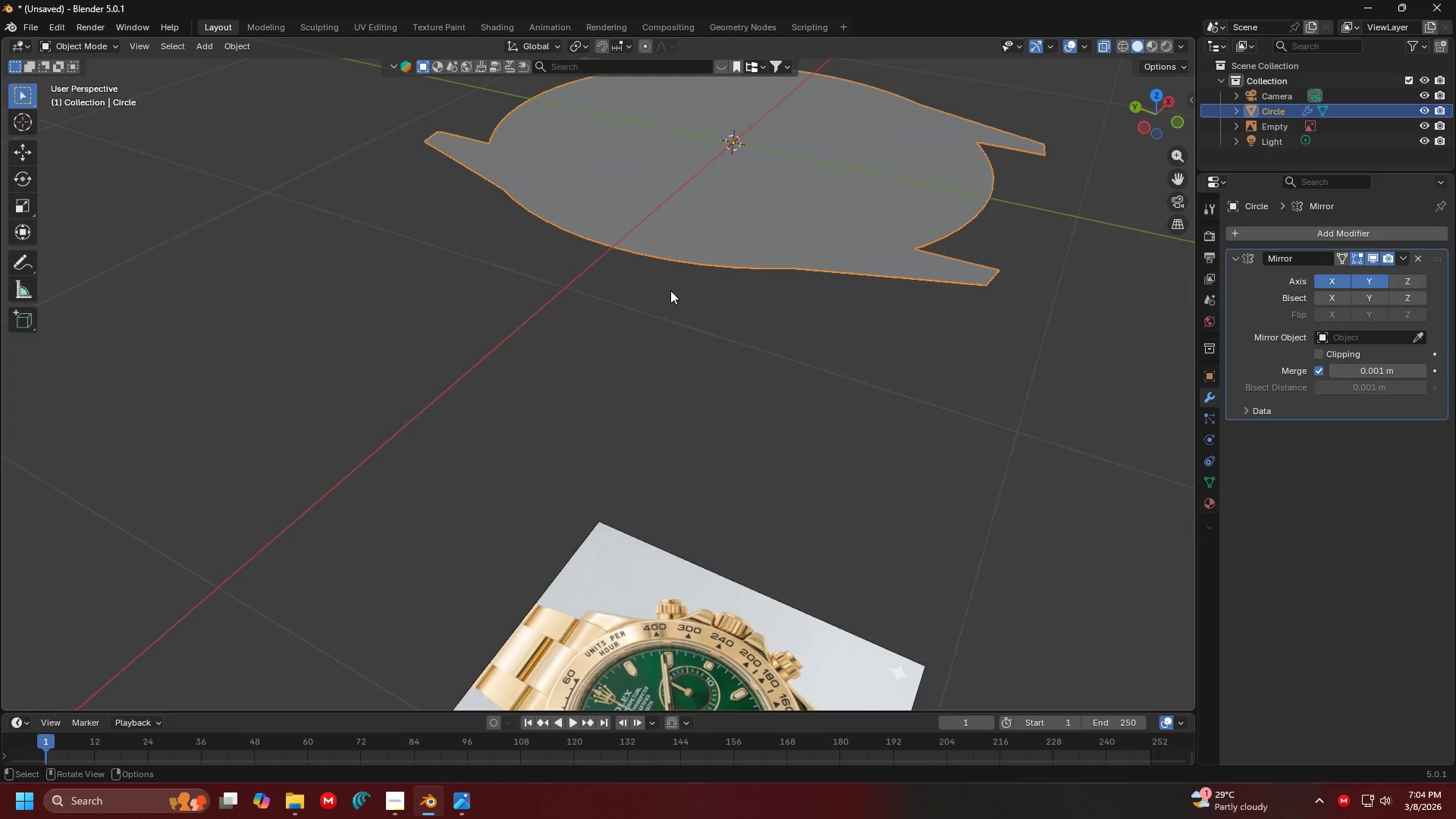 
key(Shift+ShiftLeft)
 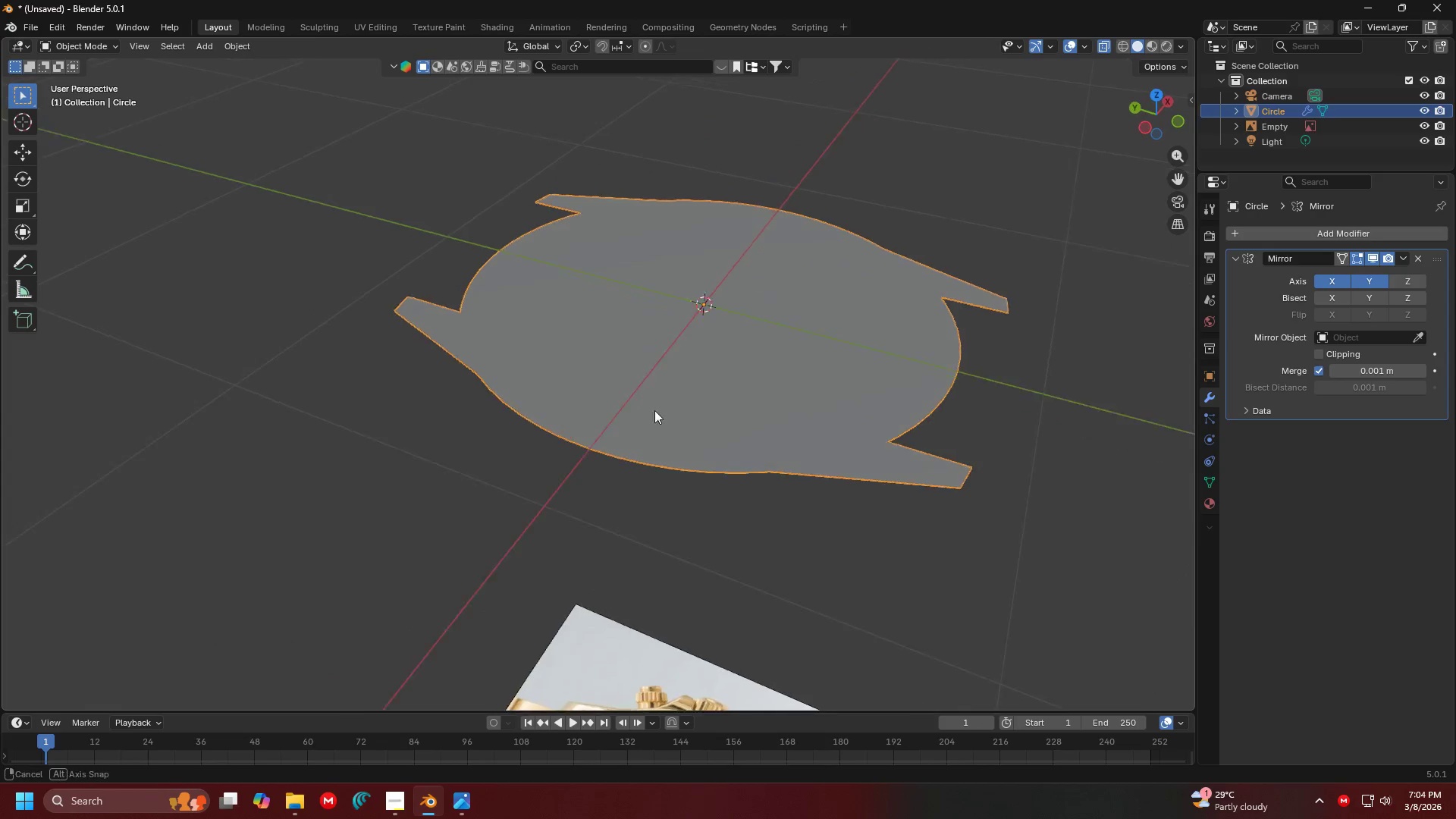 
key(Tab)
 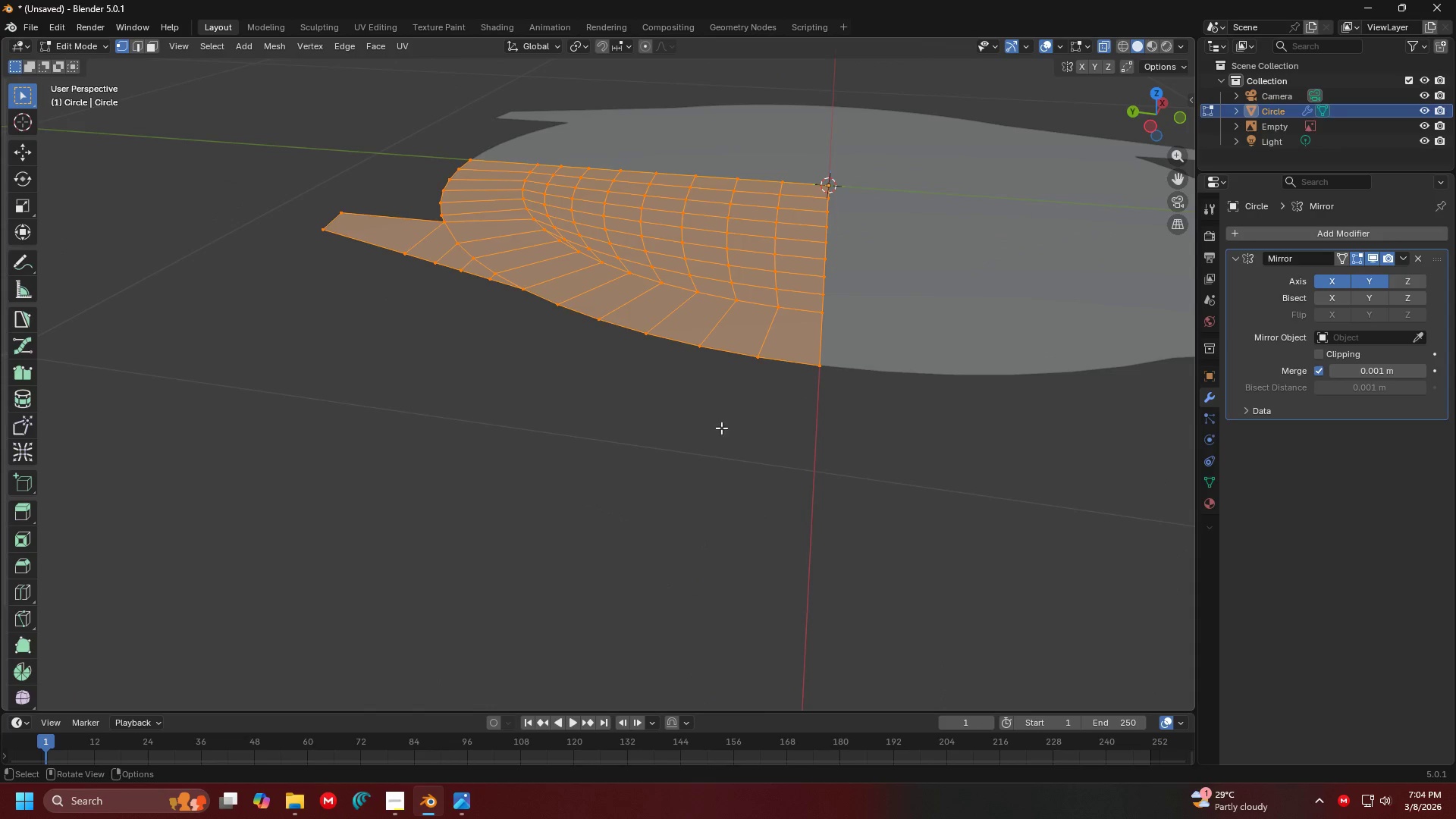 
key(A)
 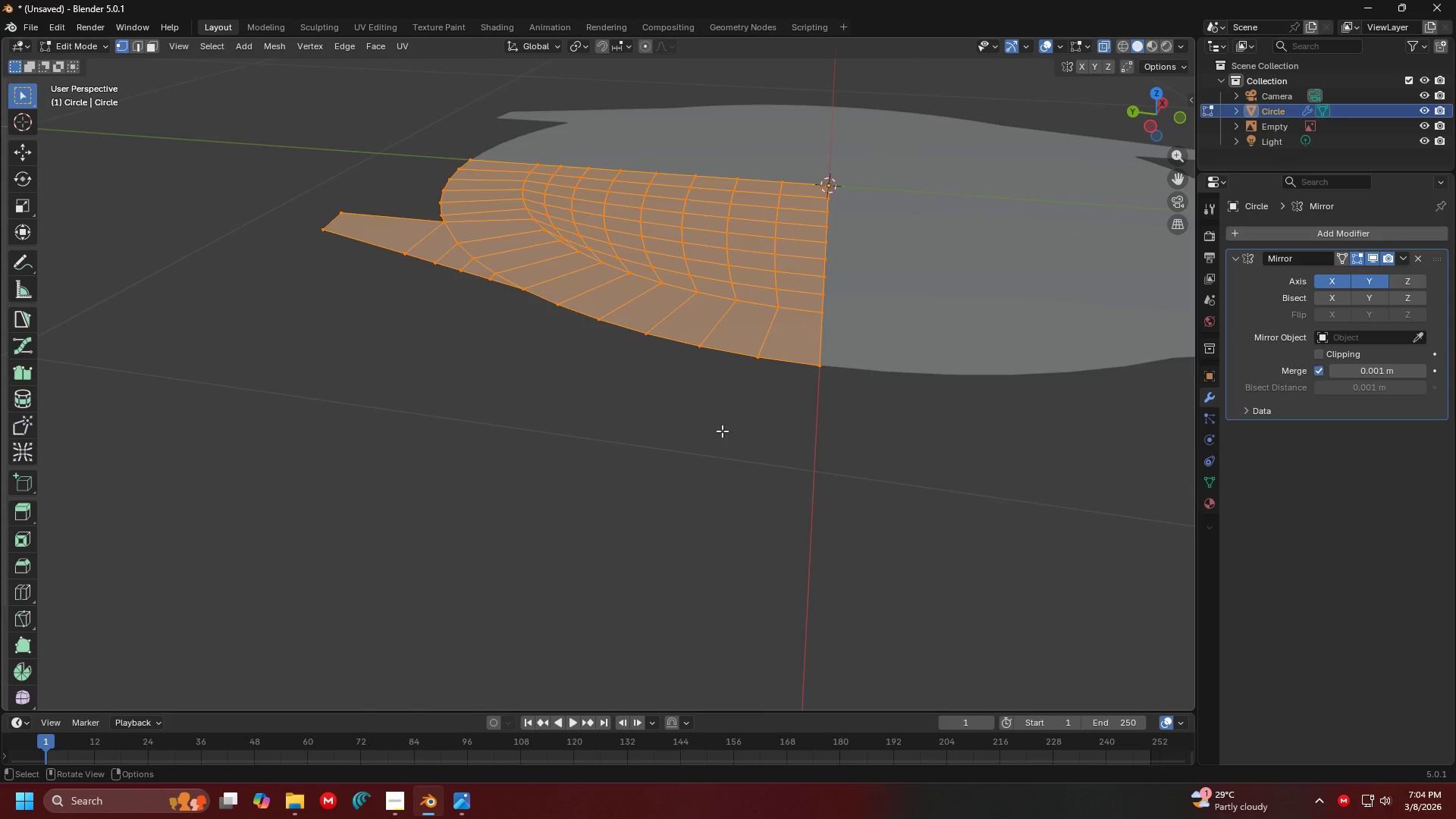 
scroll: coordinate [686, 395], scroll_direction: up, amount: 2.0
 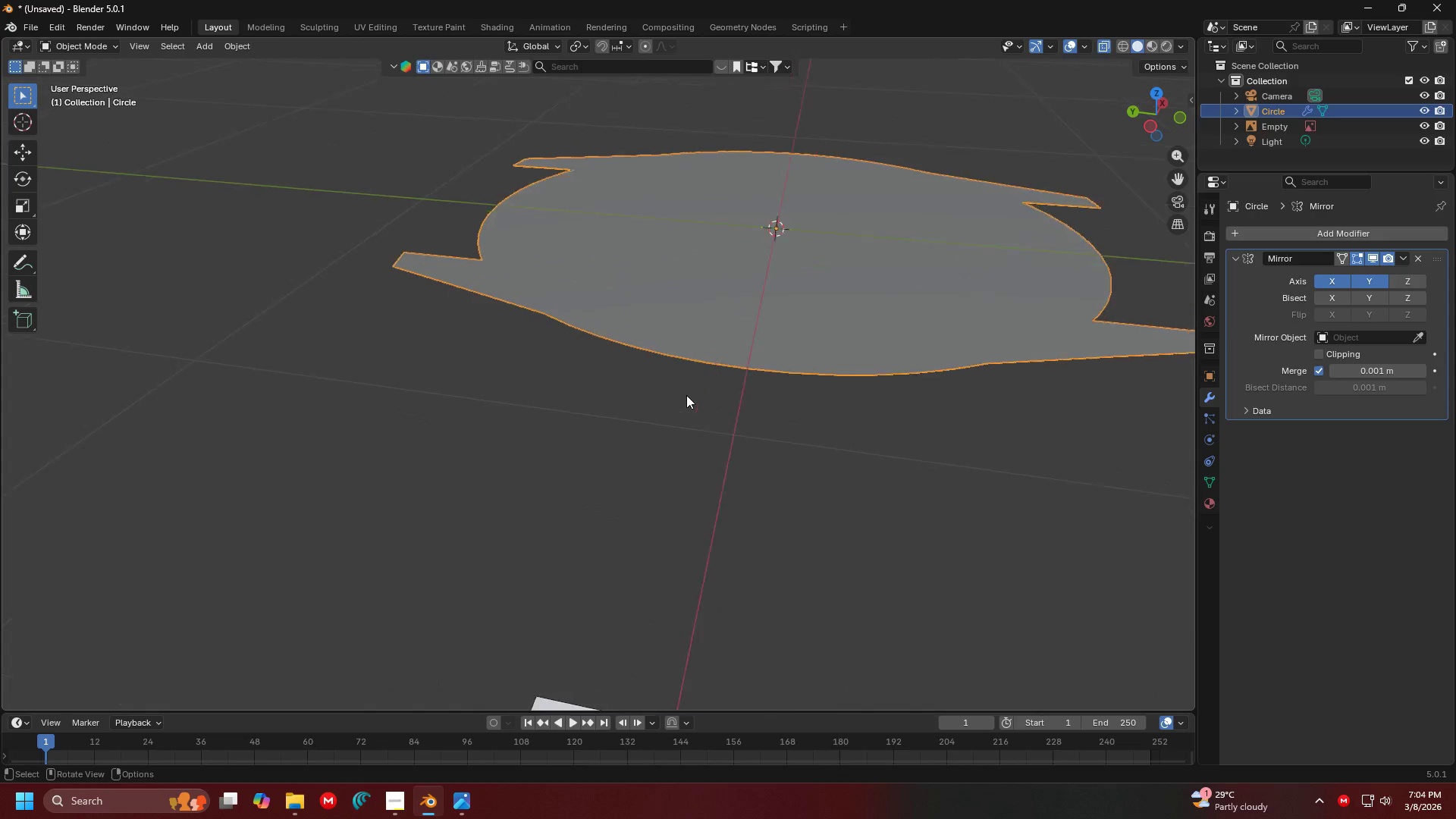 
key(Shift+ShiftLeft)
 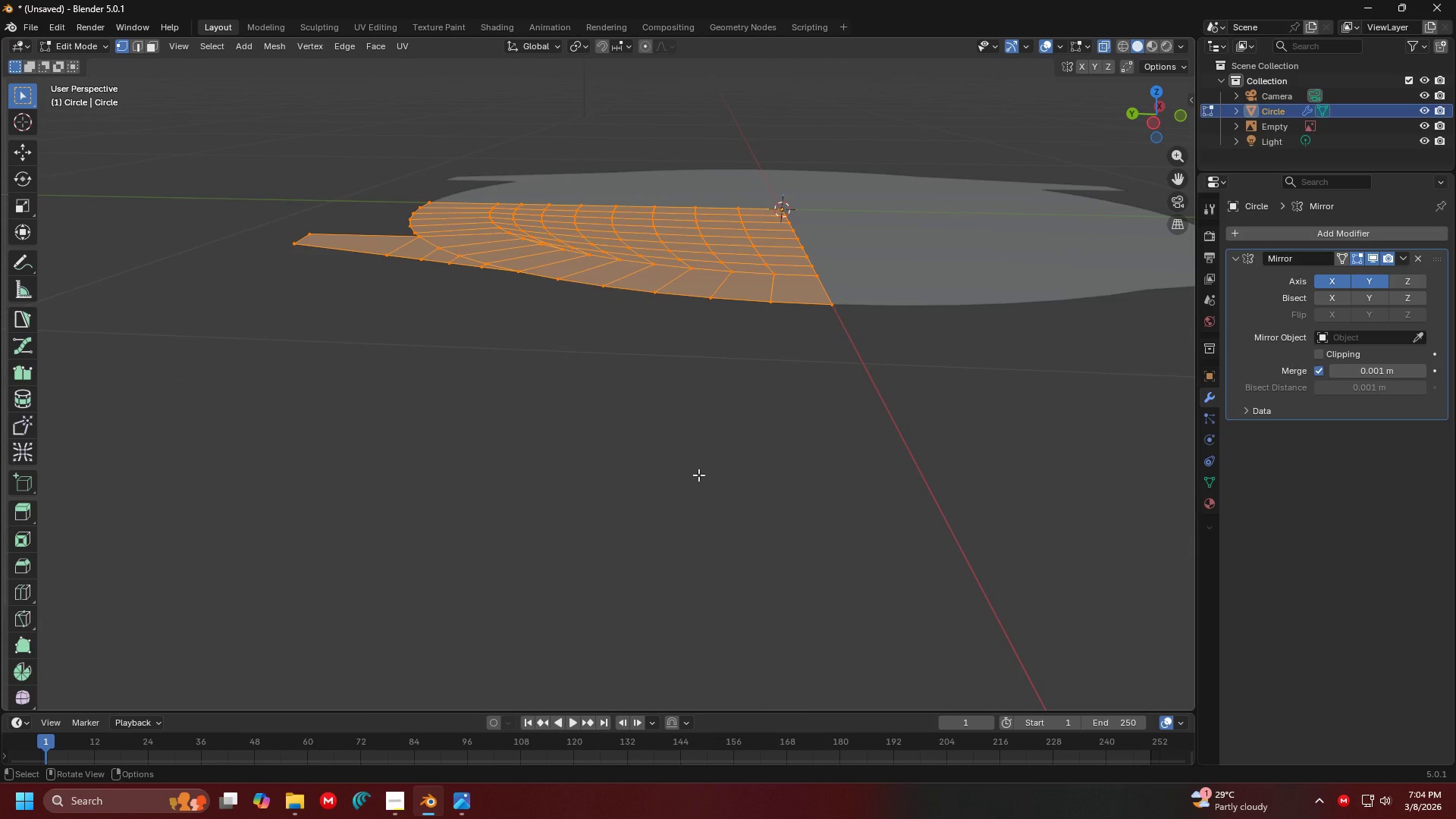 
key(E)
 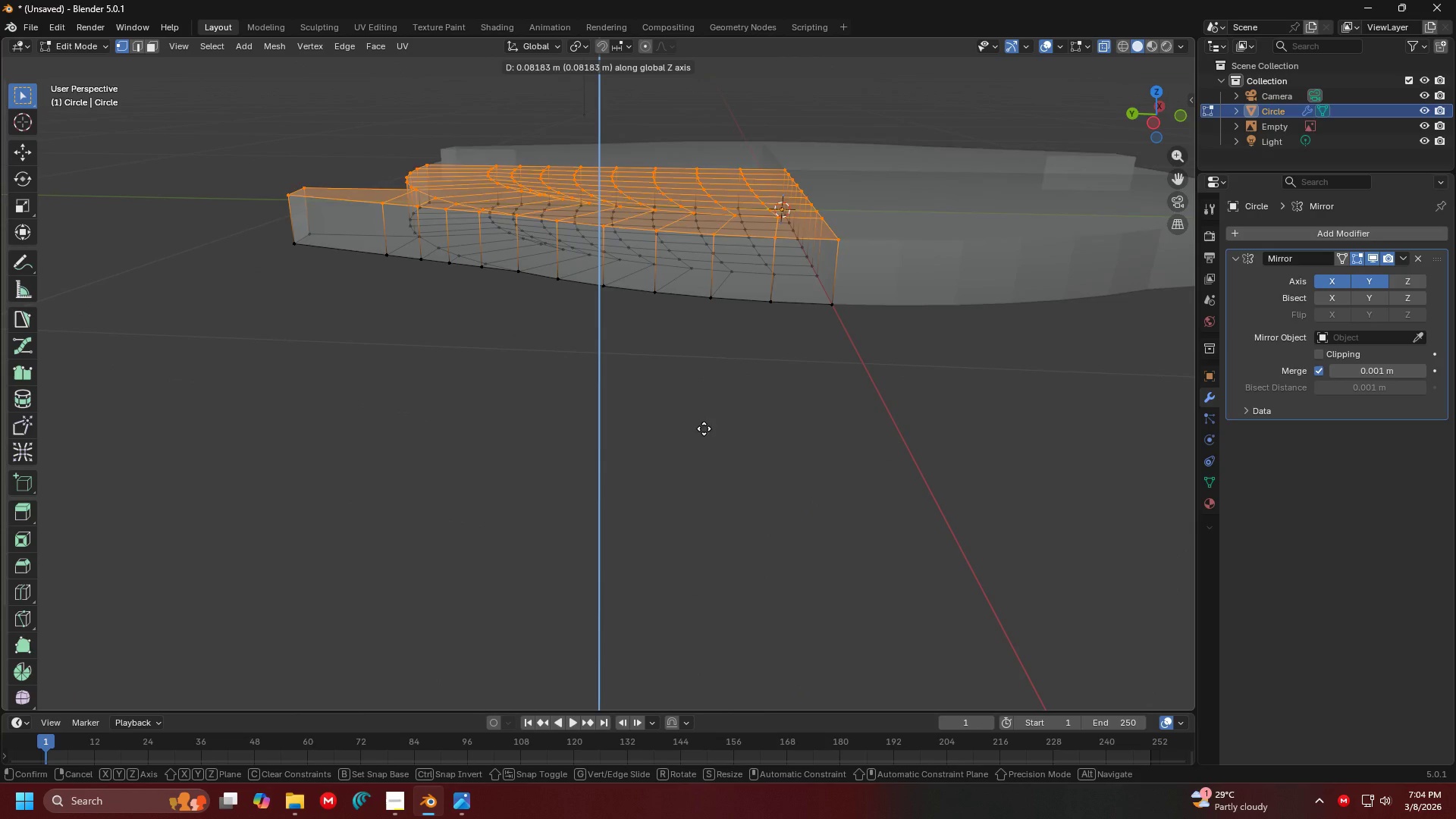 
left_click([705, 421])
 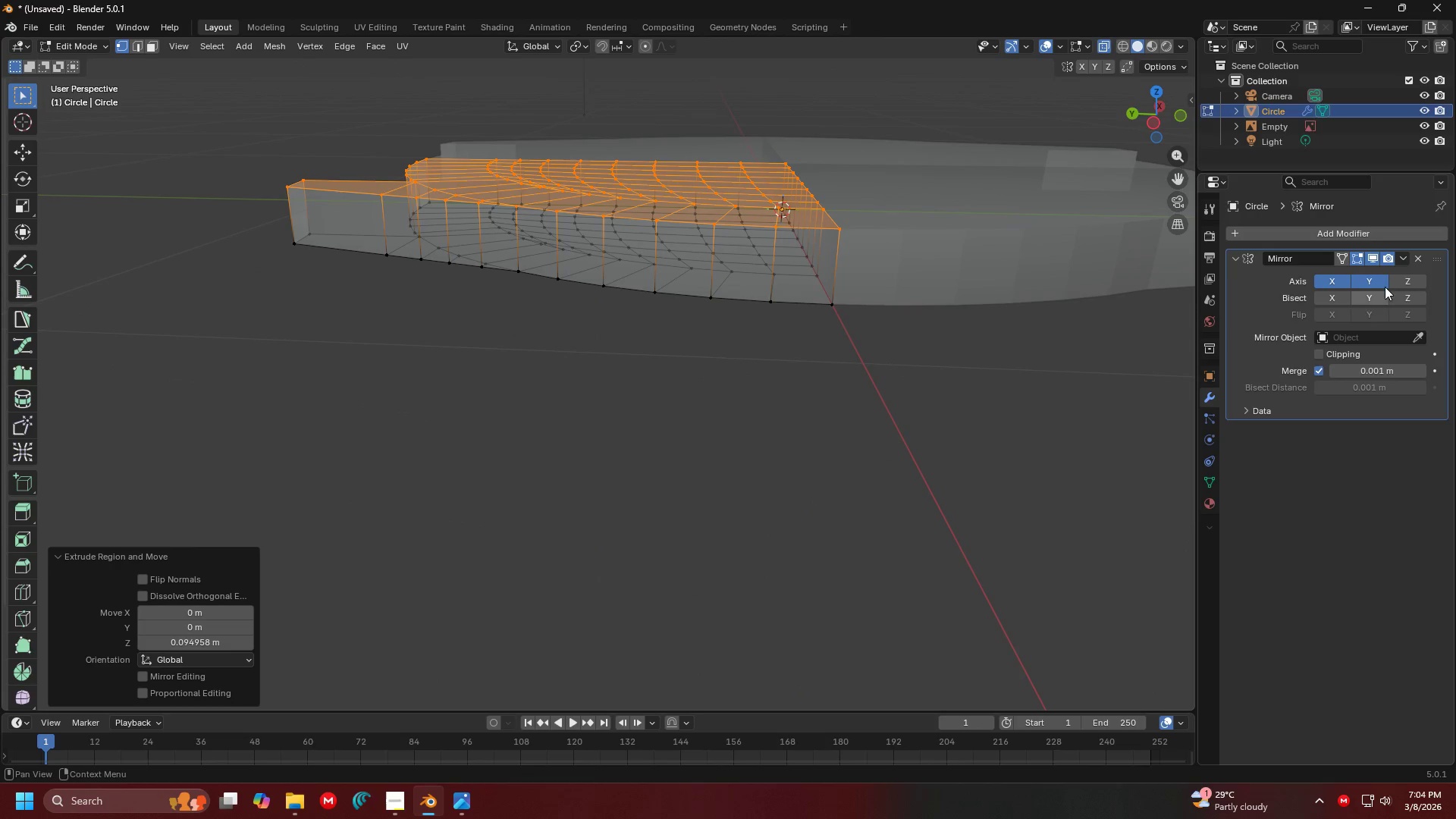 
left_click([1403, 276])
 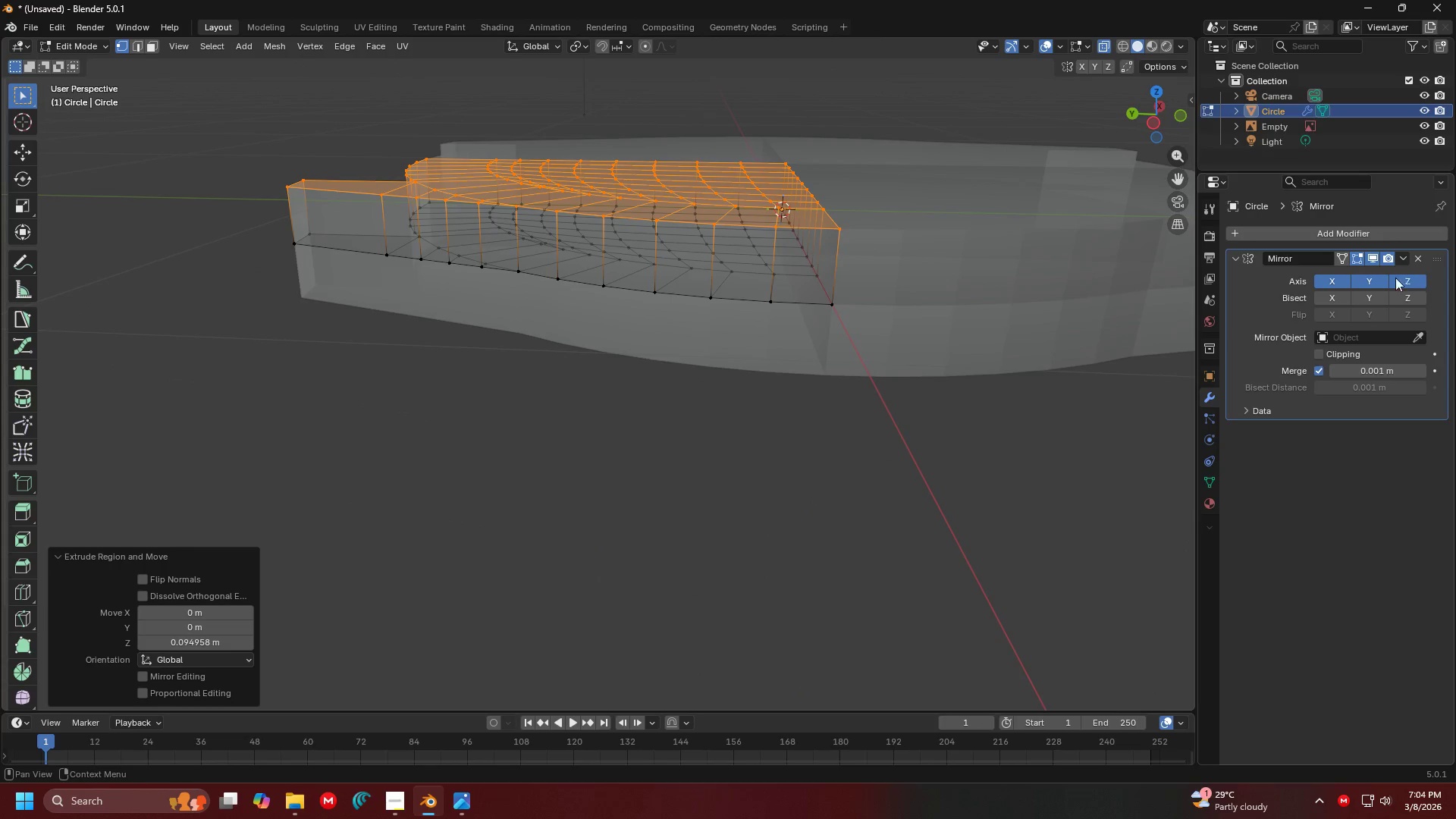 
hold_key(key=ShiftLeft, duration=0.48)
 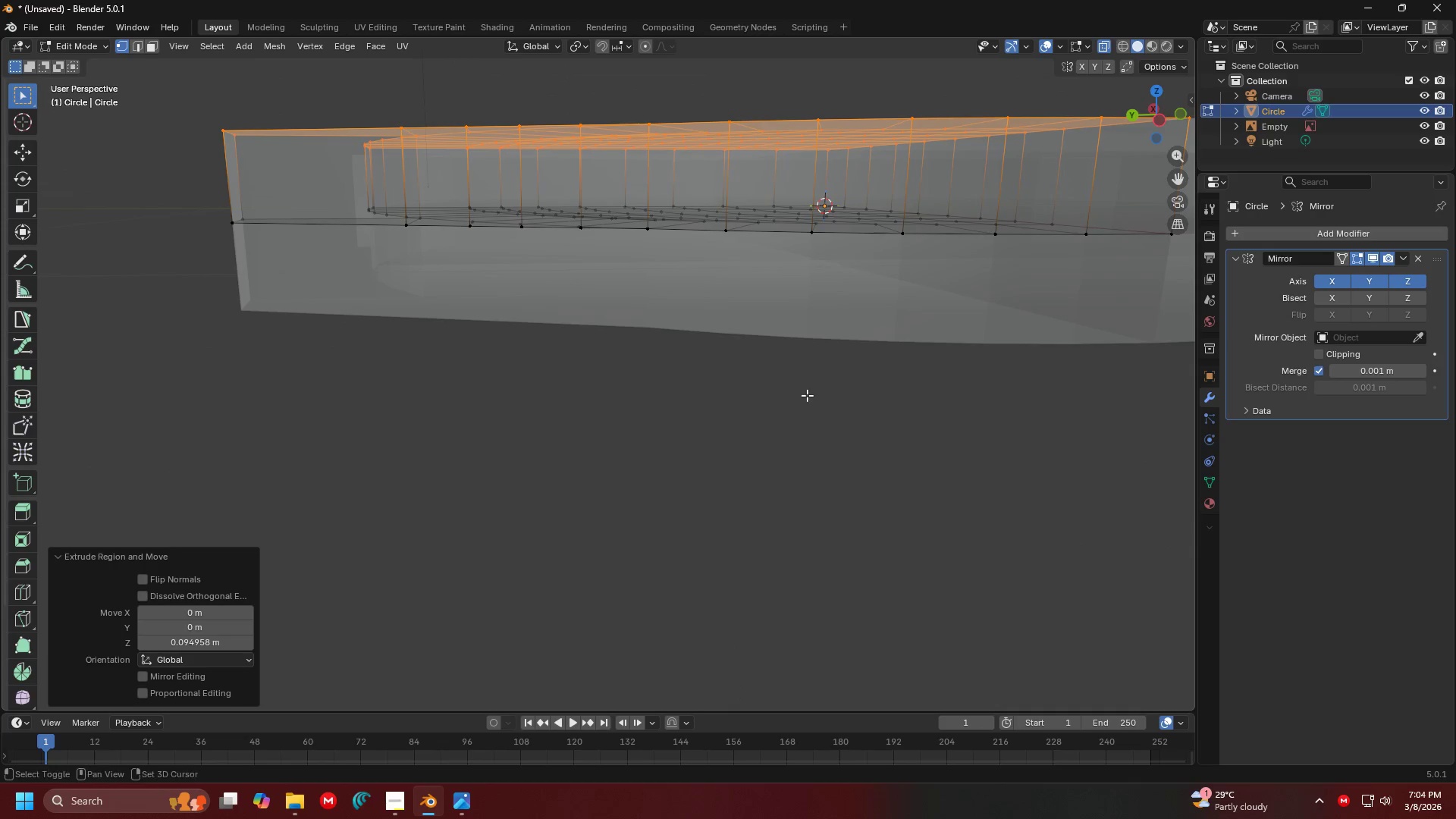 
hold_key(key=ShiftLeft, duration=0.38)
 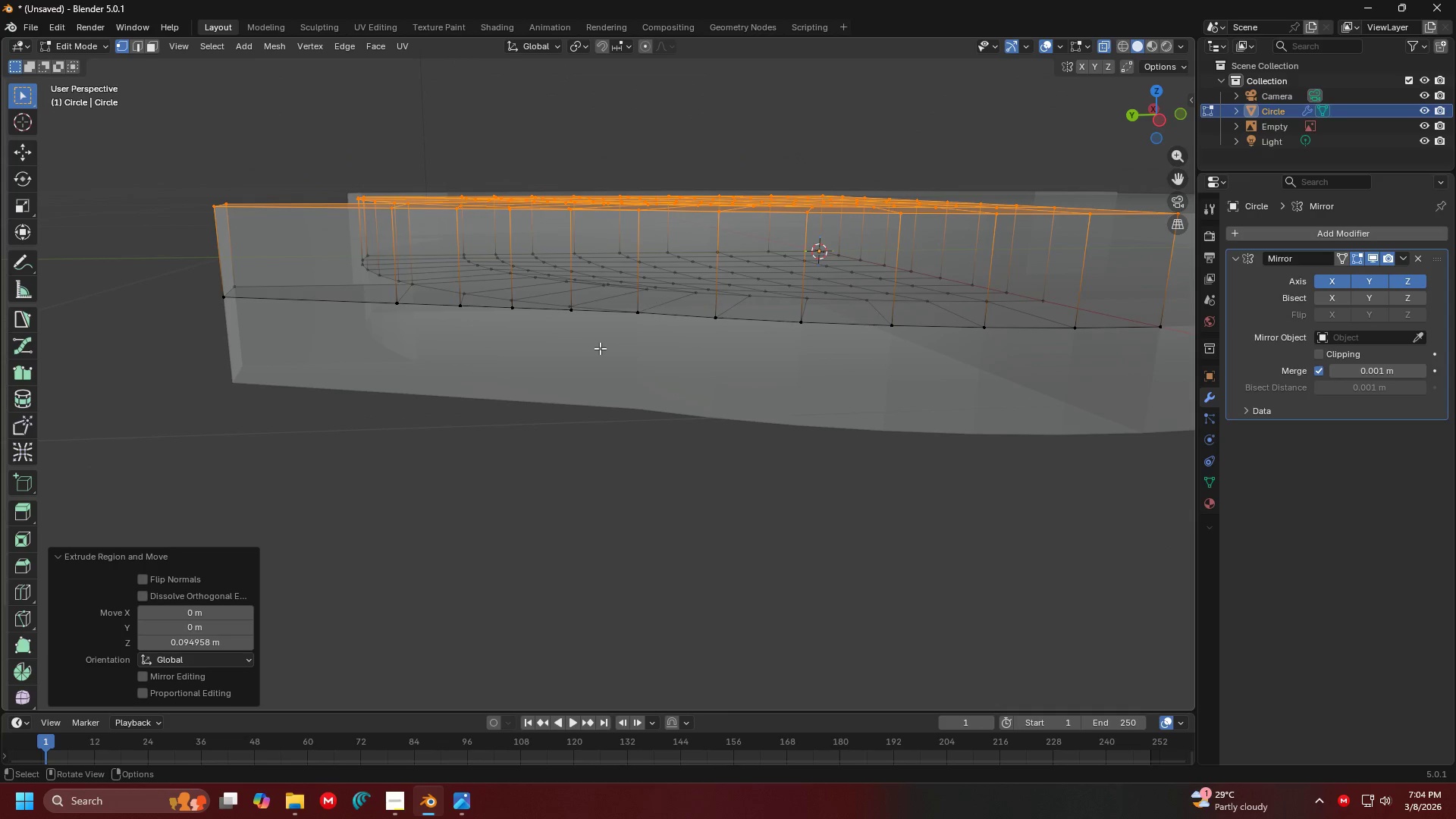 
scroll: coordinate [799, 412], scroll_direction: none, amount: 0.0
 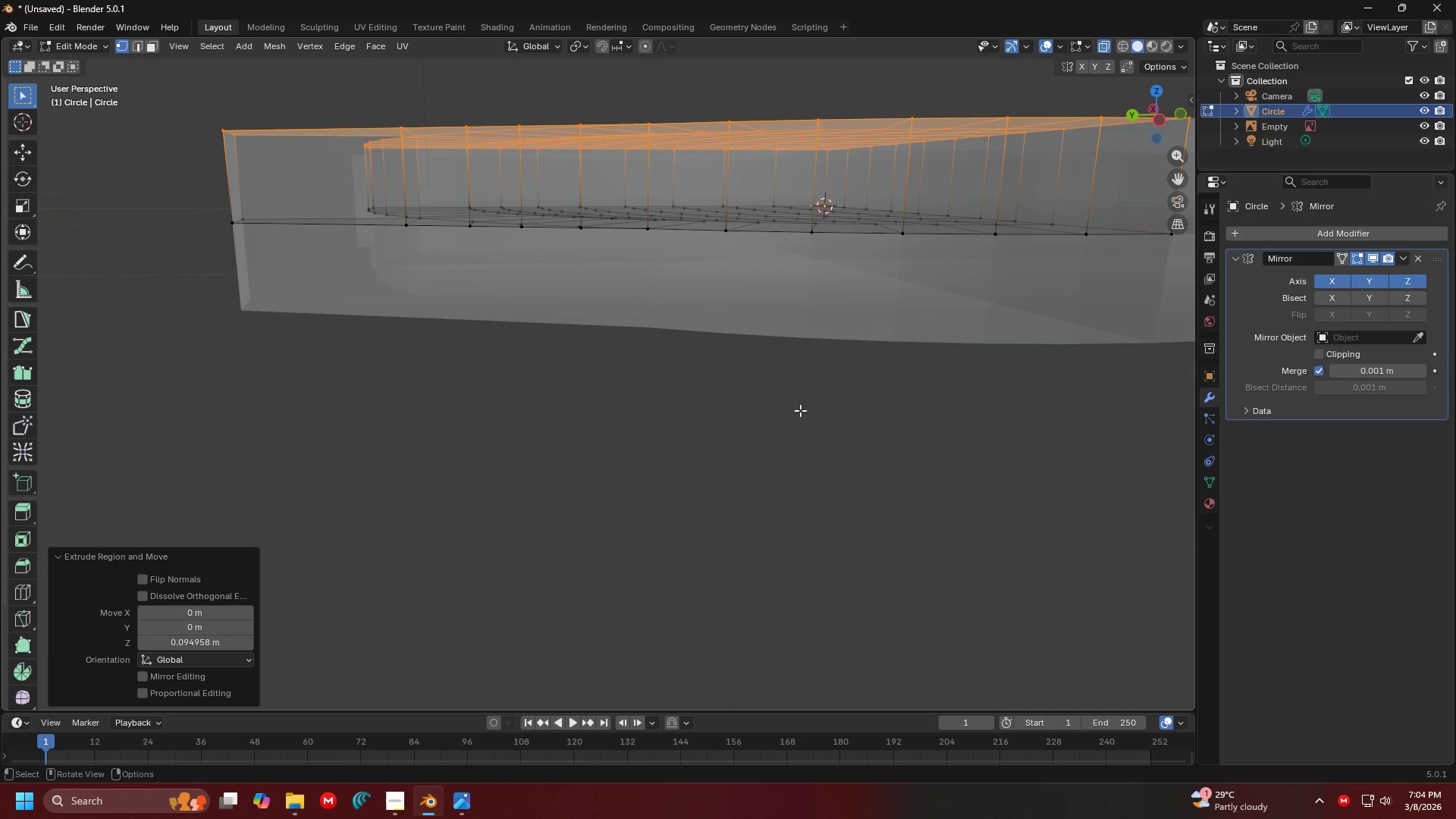 
scroll: coordinate [601, 349], scroll_direction: down, amount: 1.0
 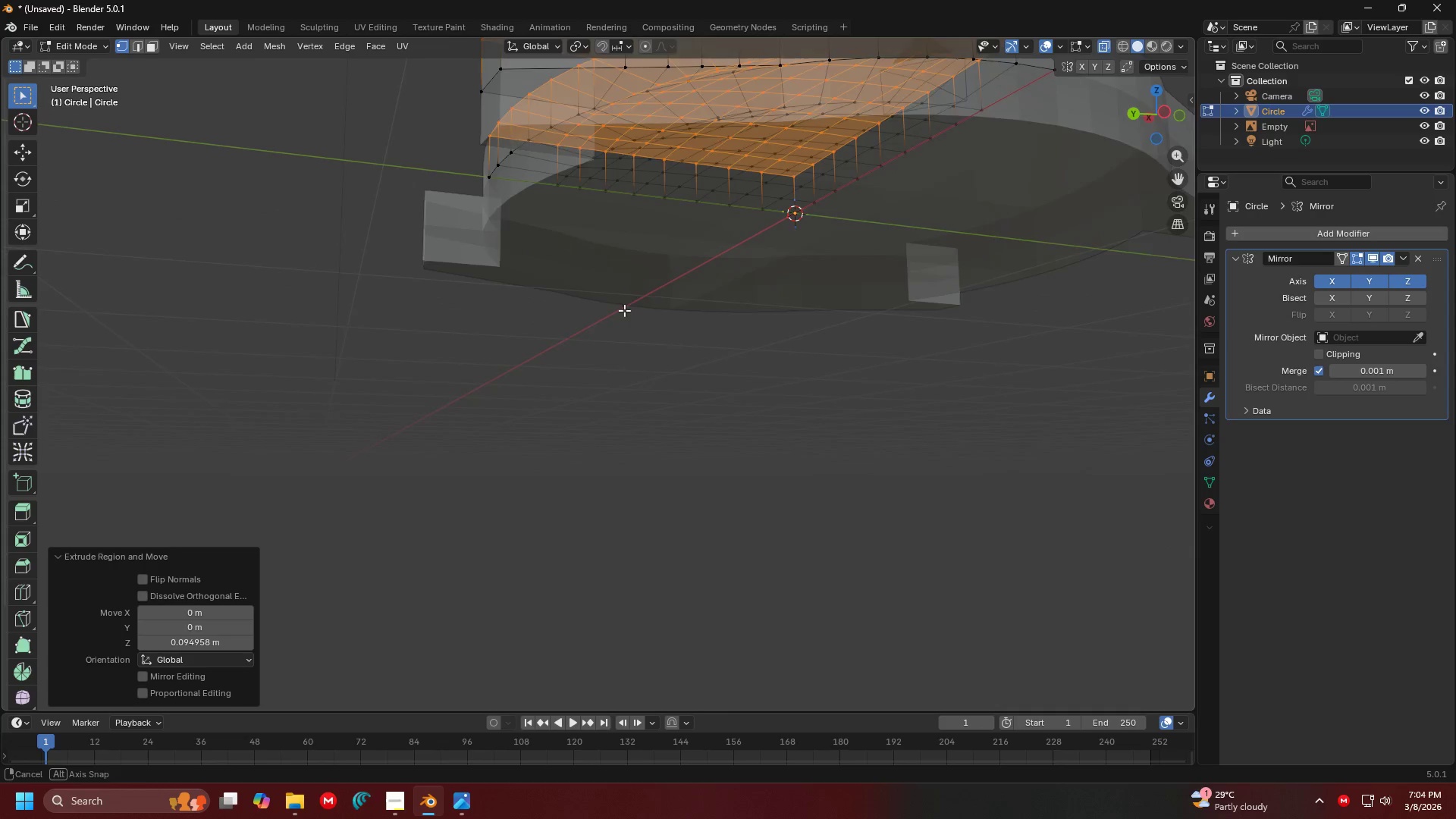 
key(Shift+ShiftLeft)
 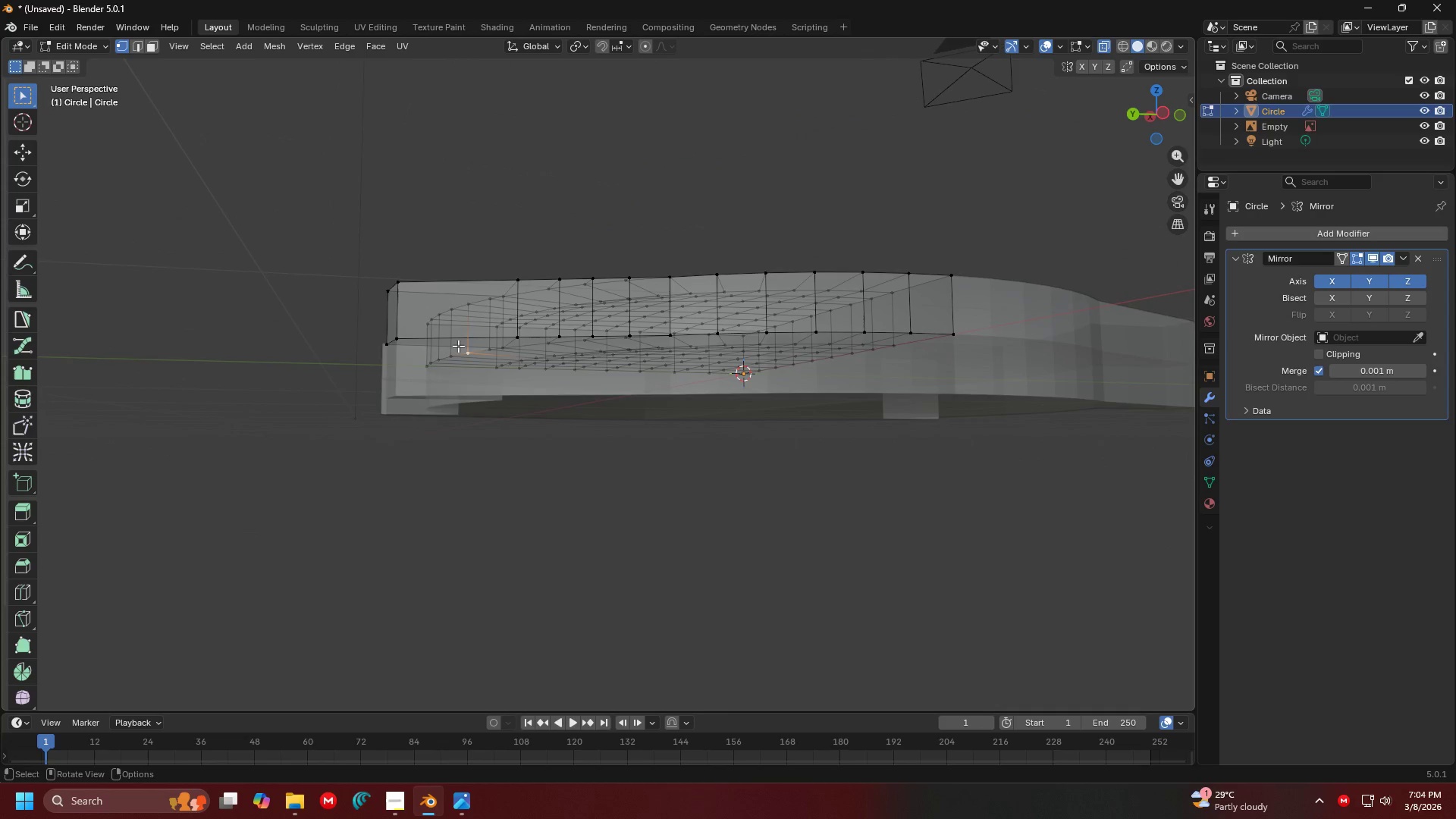 
double_click([469, 344])
 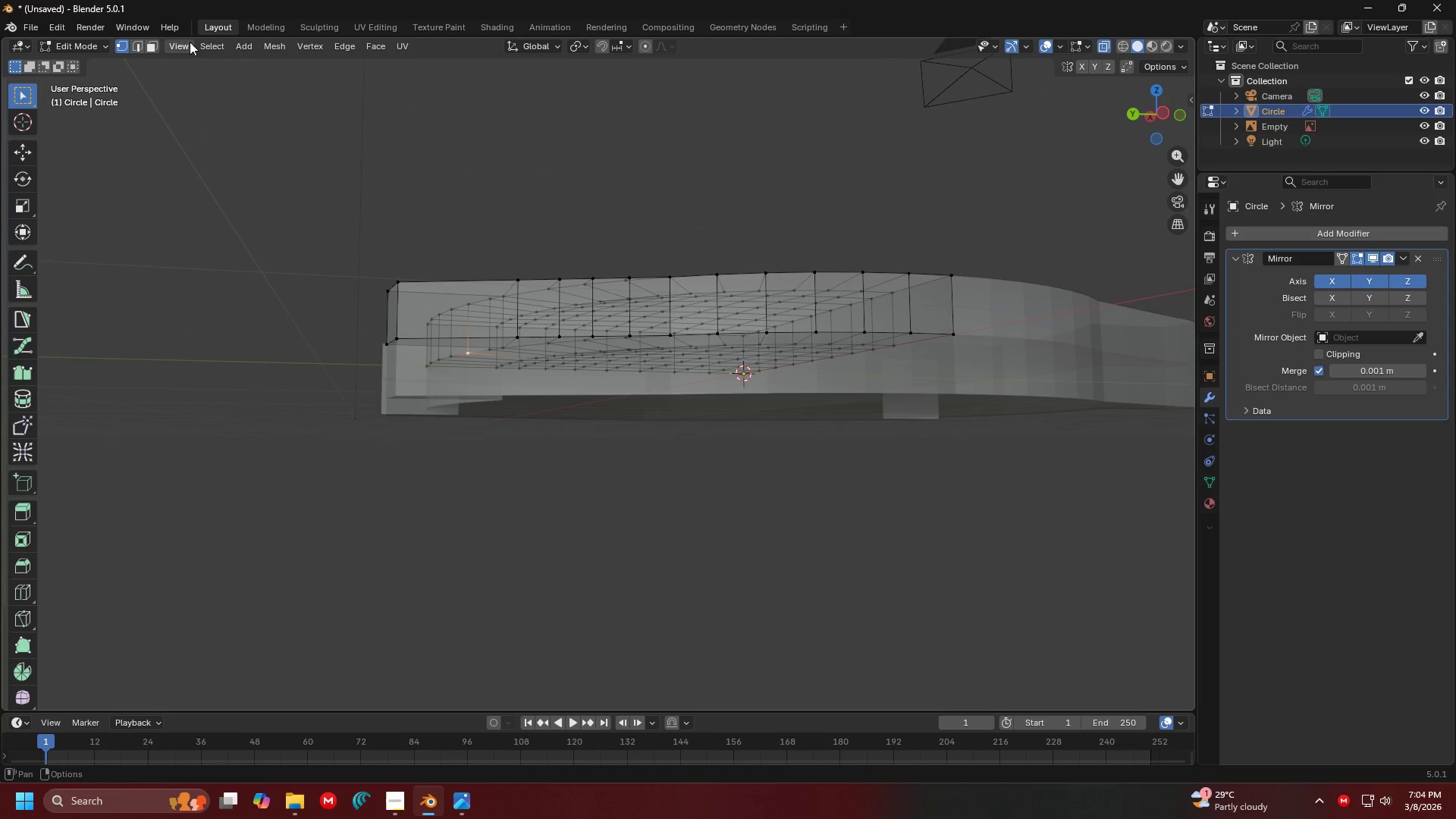 
left_click([153, 44])
 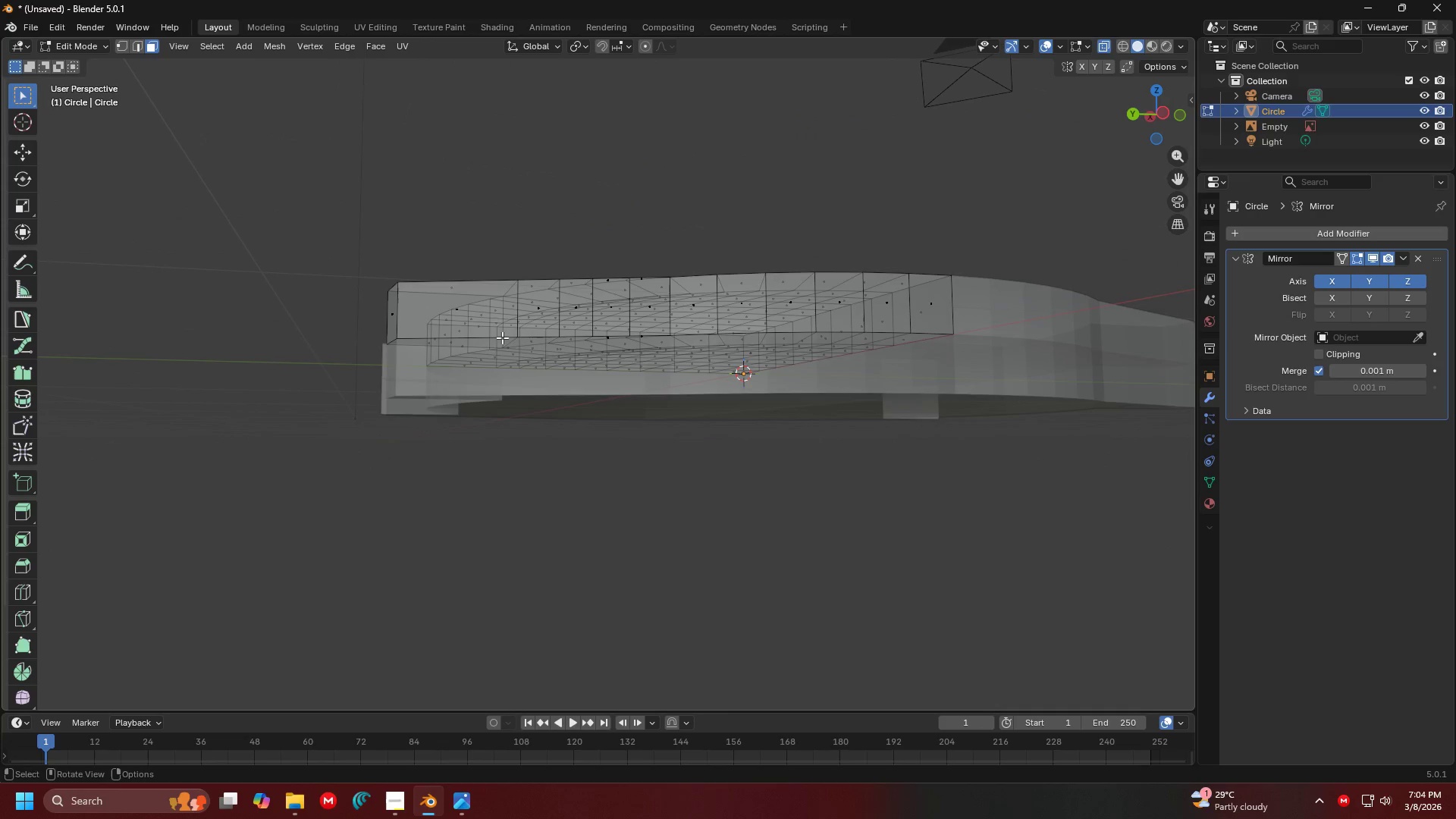 
key(Shift+ShiftLeft)
 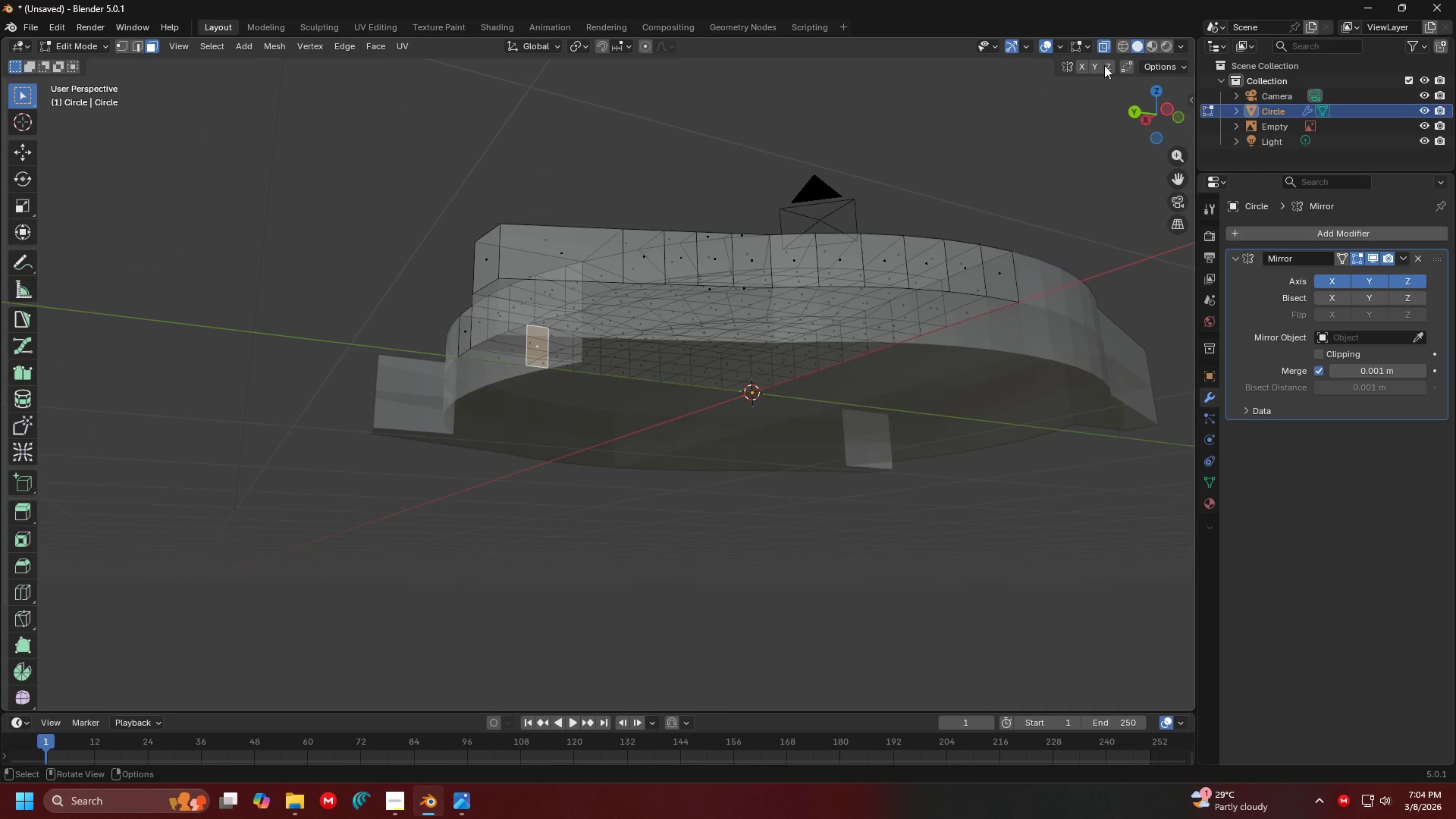 
left_click([1107, 42])
 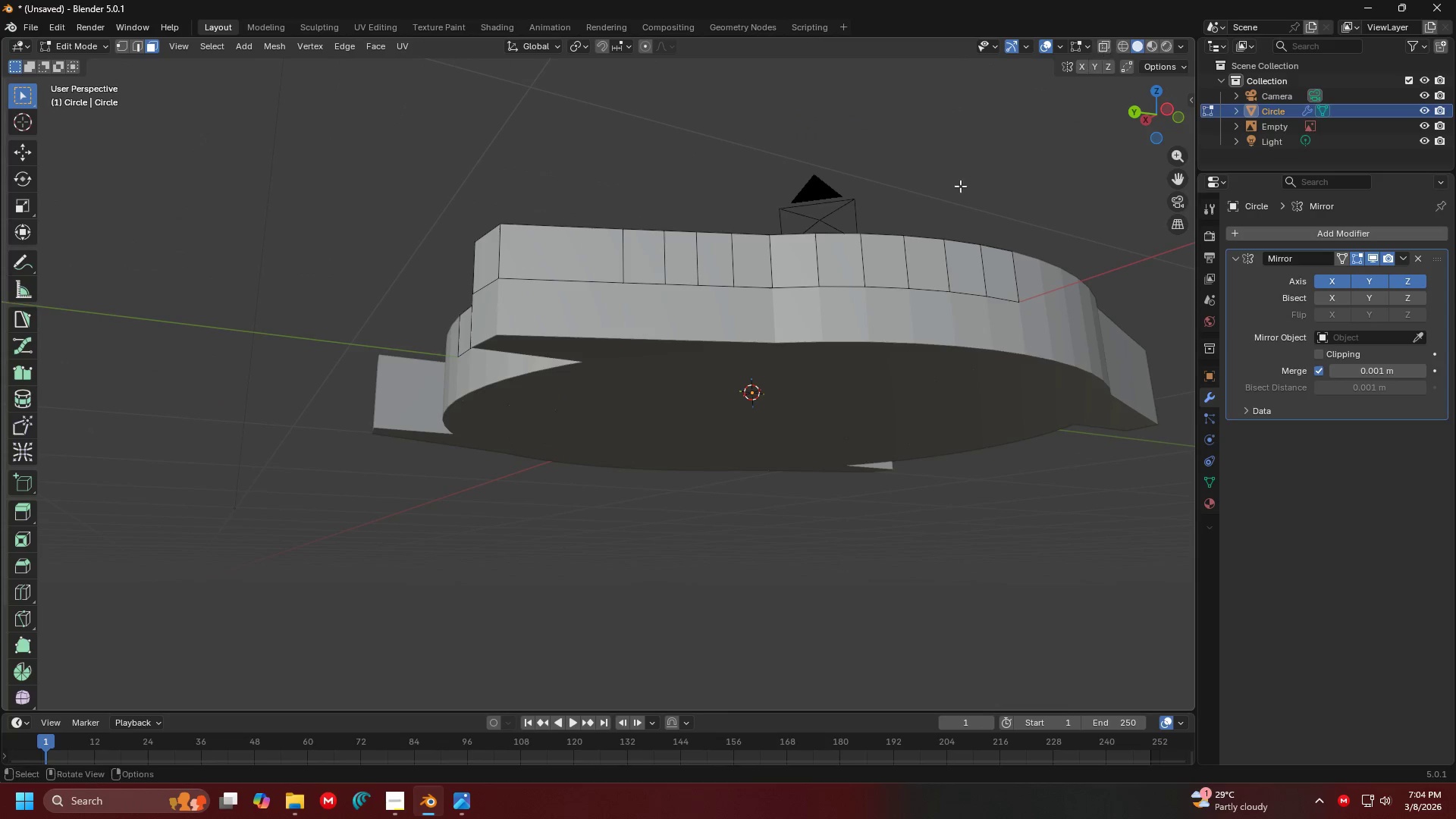 
hold_key(key=ShiftLeft, duration=0.31)
 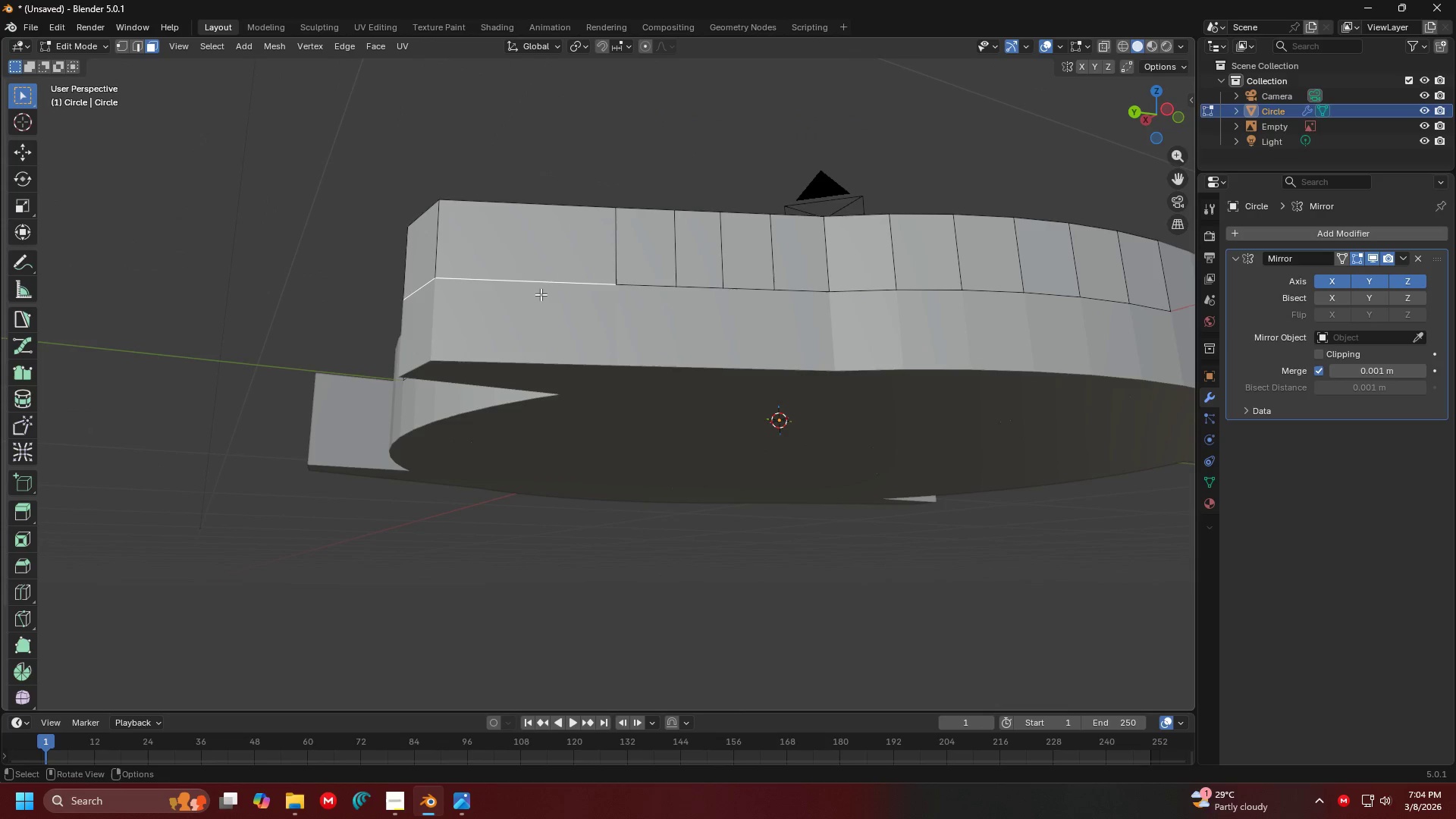 
scroll: coordinate [795, 277], scroll_direction: up, amount: 1.0
 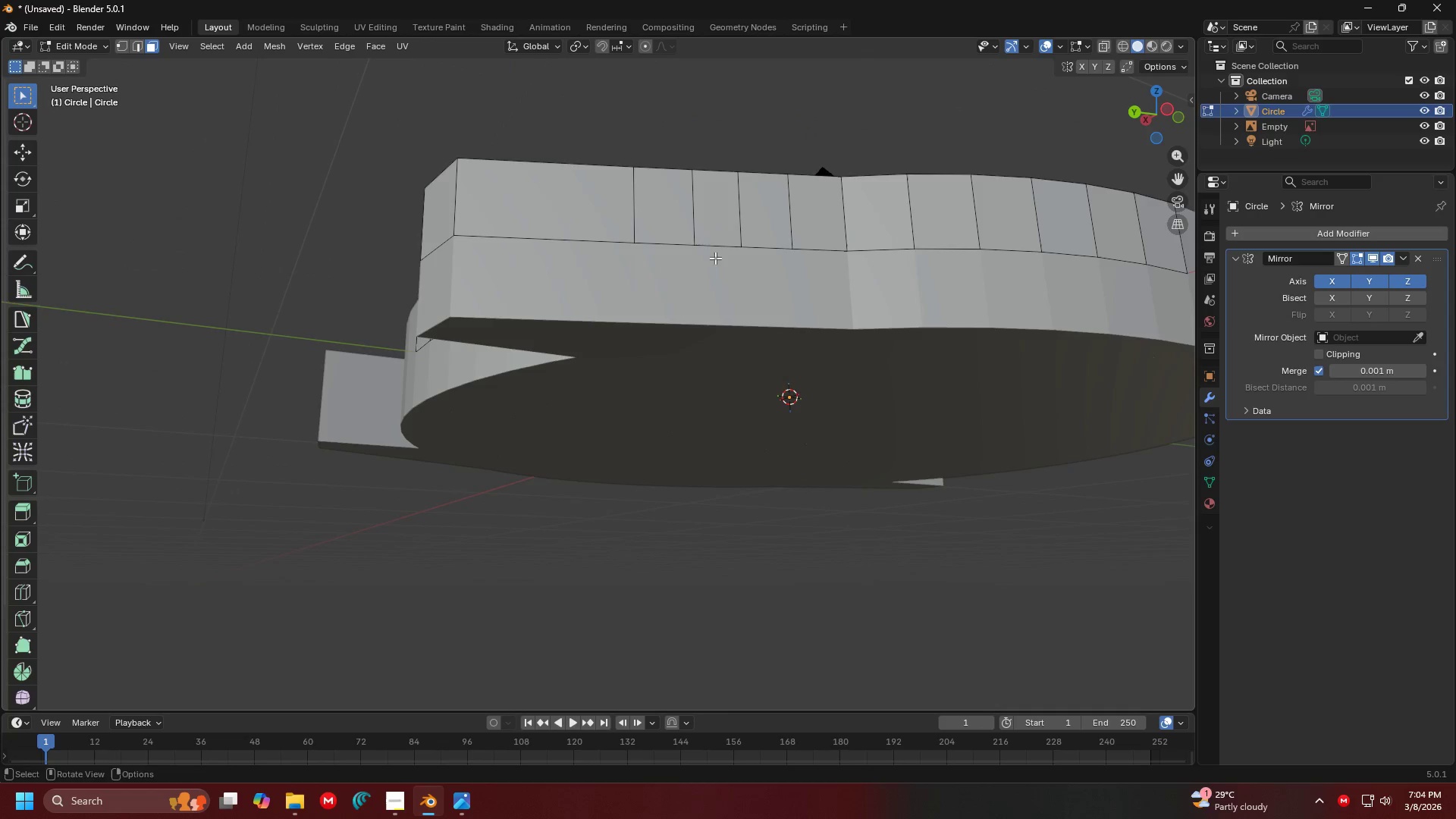 
double_click([546, 294])
 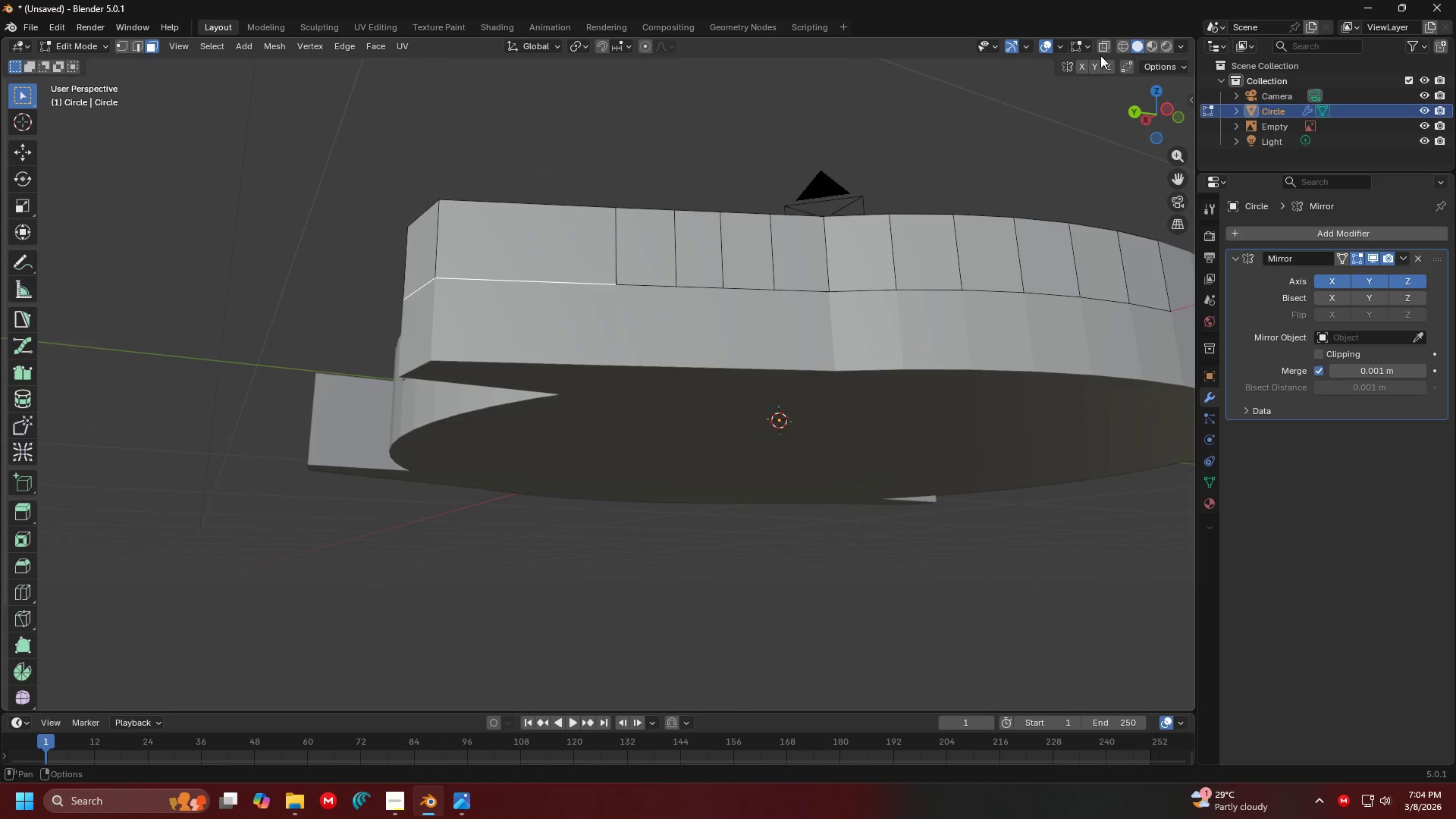 
left_click([1104, 42])
 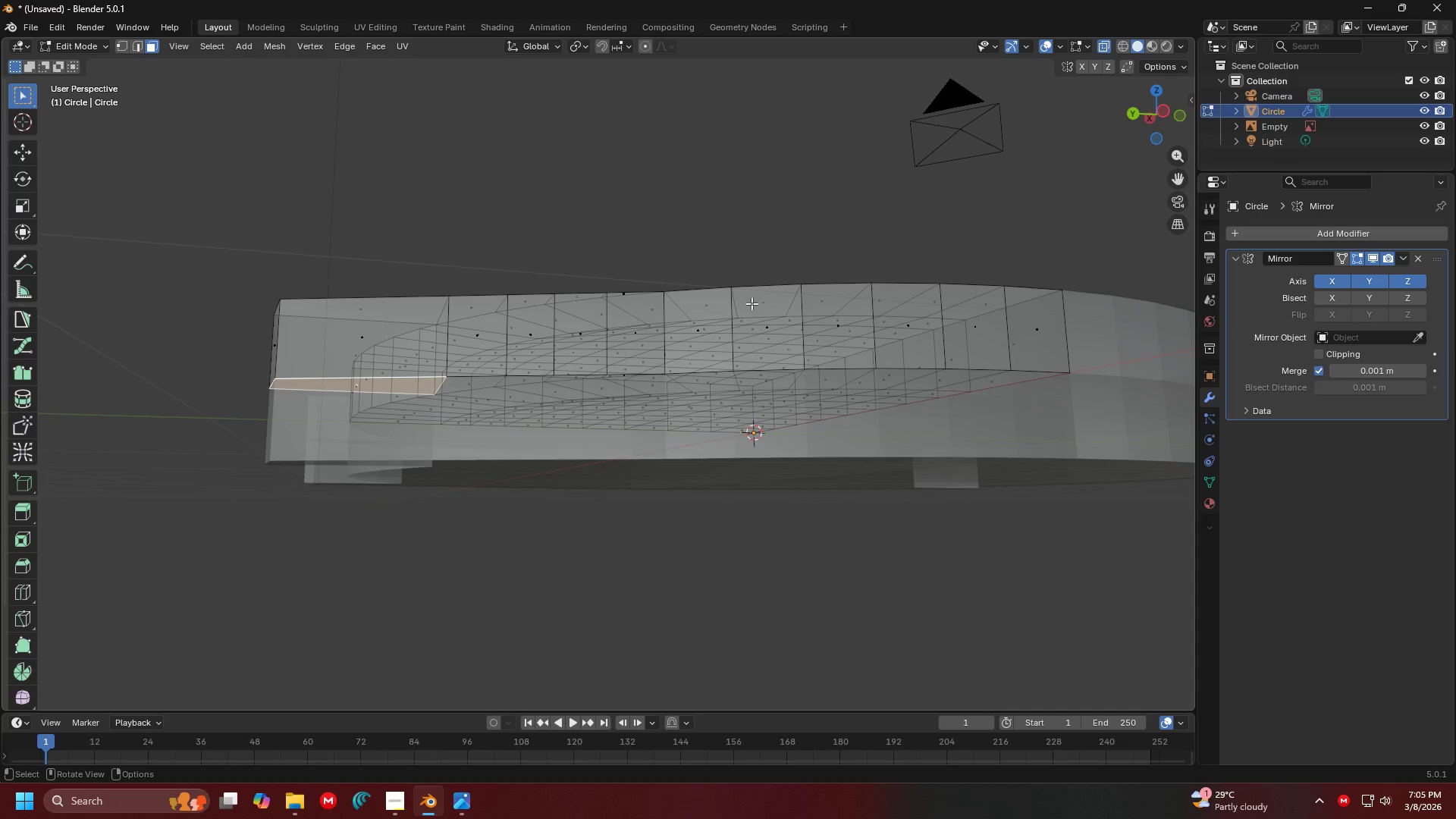 
hold_key(key=ShiftLeft, duration=0.34)
 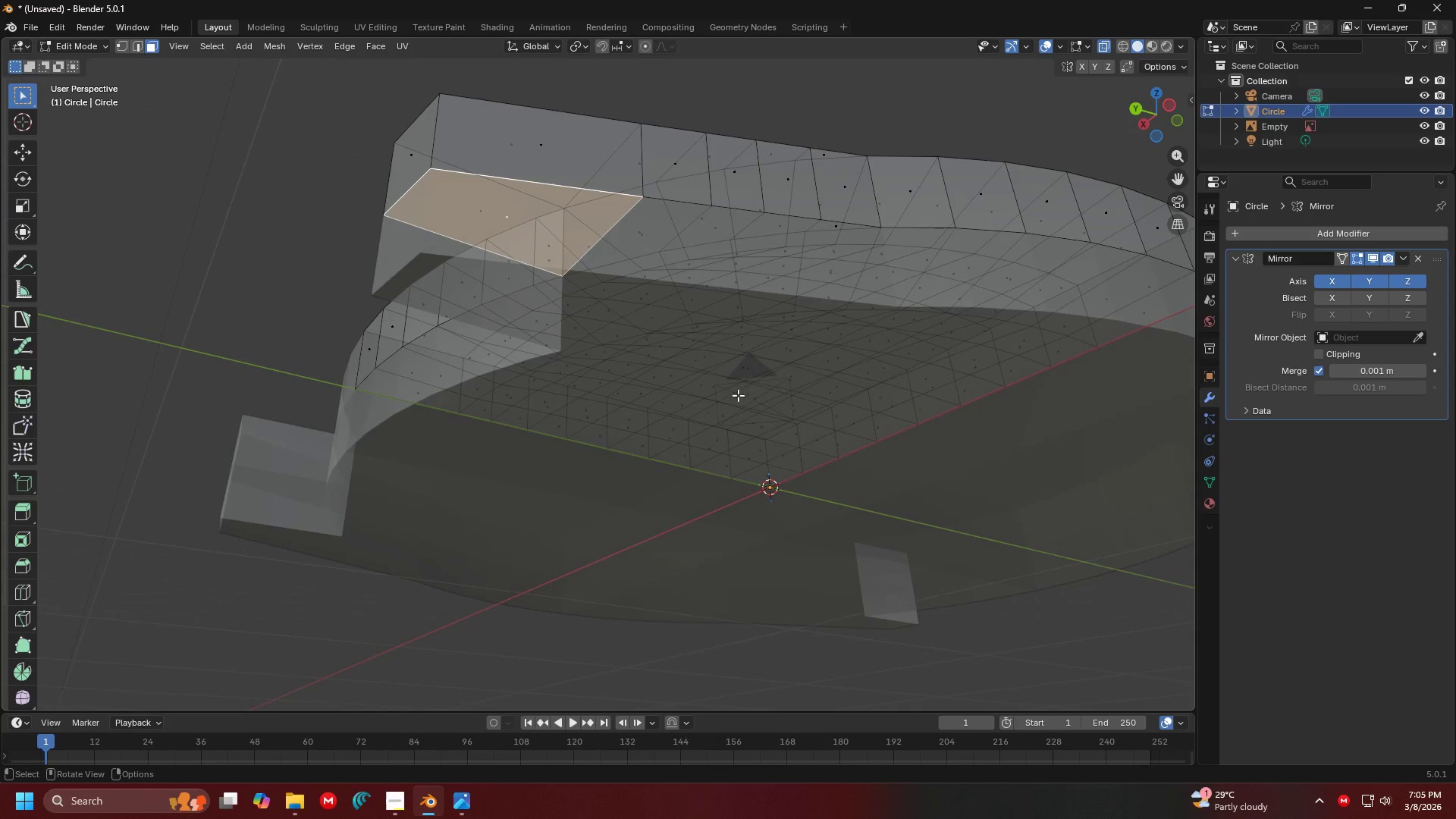 
hold_key(key=ShiftLeft, duration=1.52)
 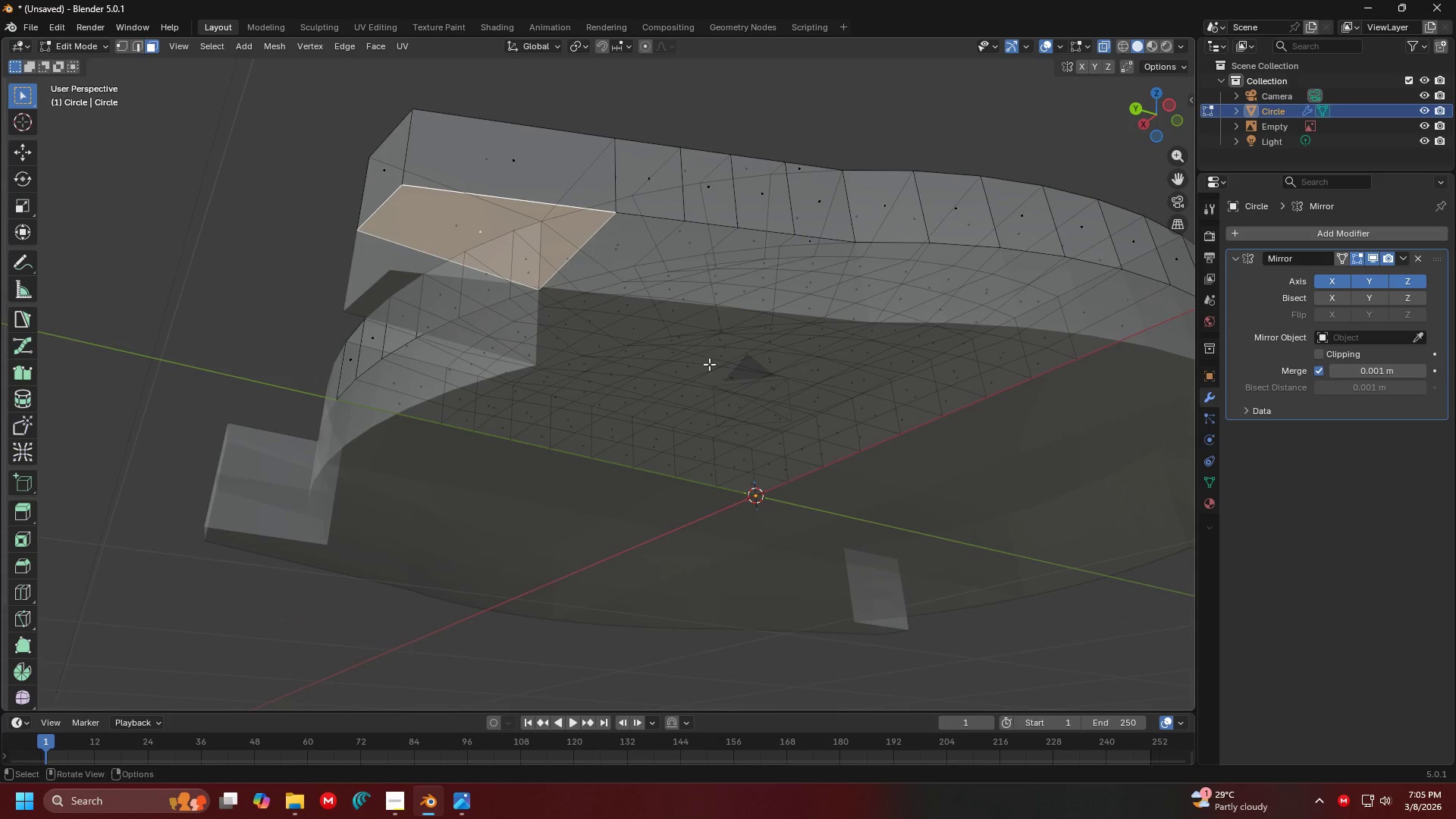 
key(Shift+ShiftLeft)
 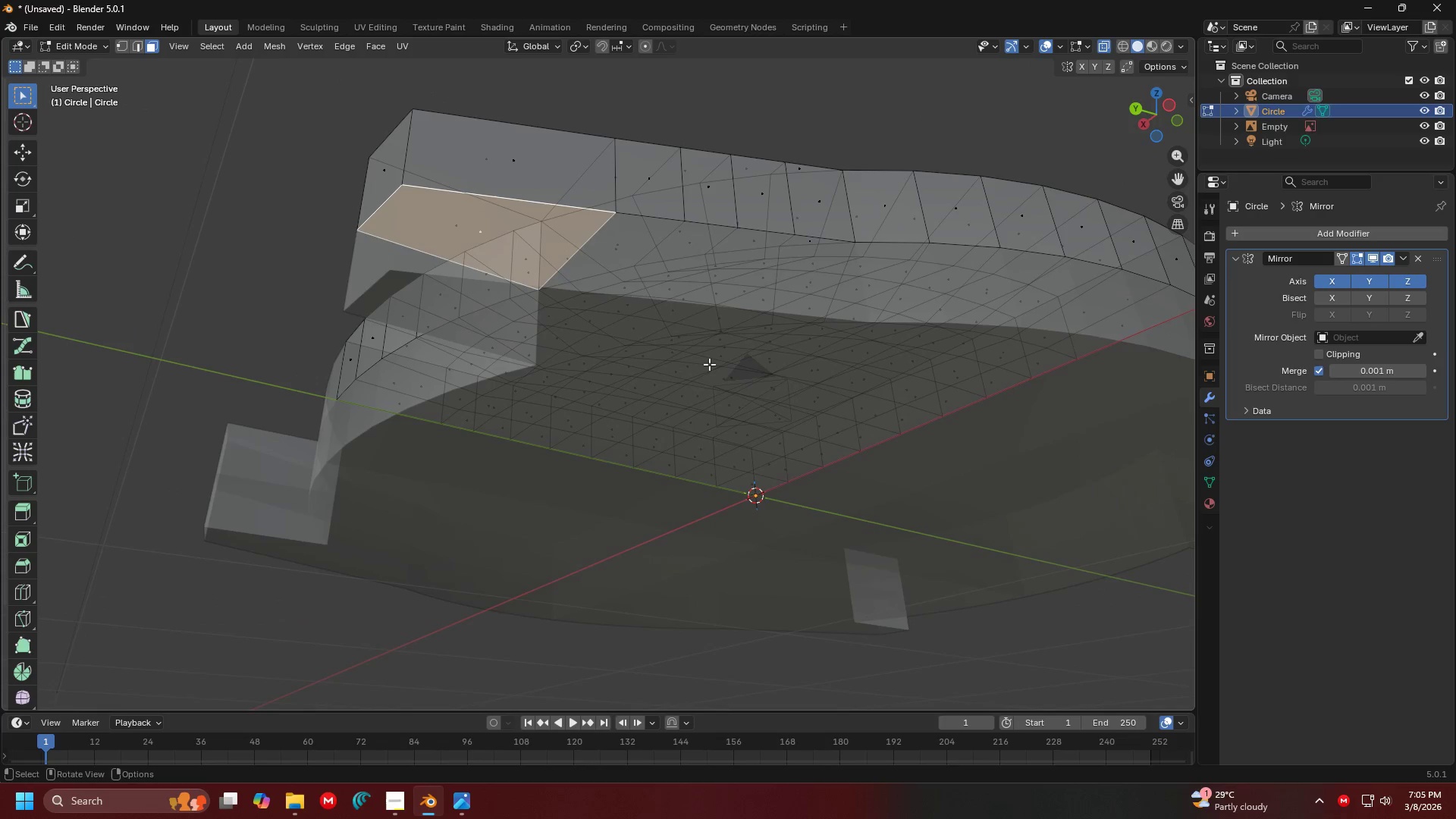 
key(Shift+ShiftLeft)
 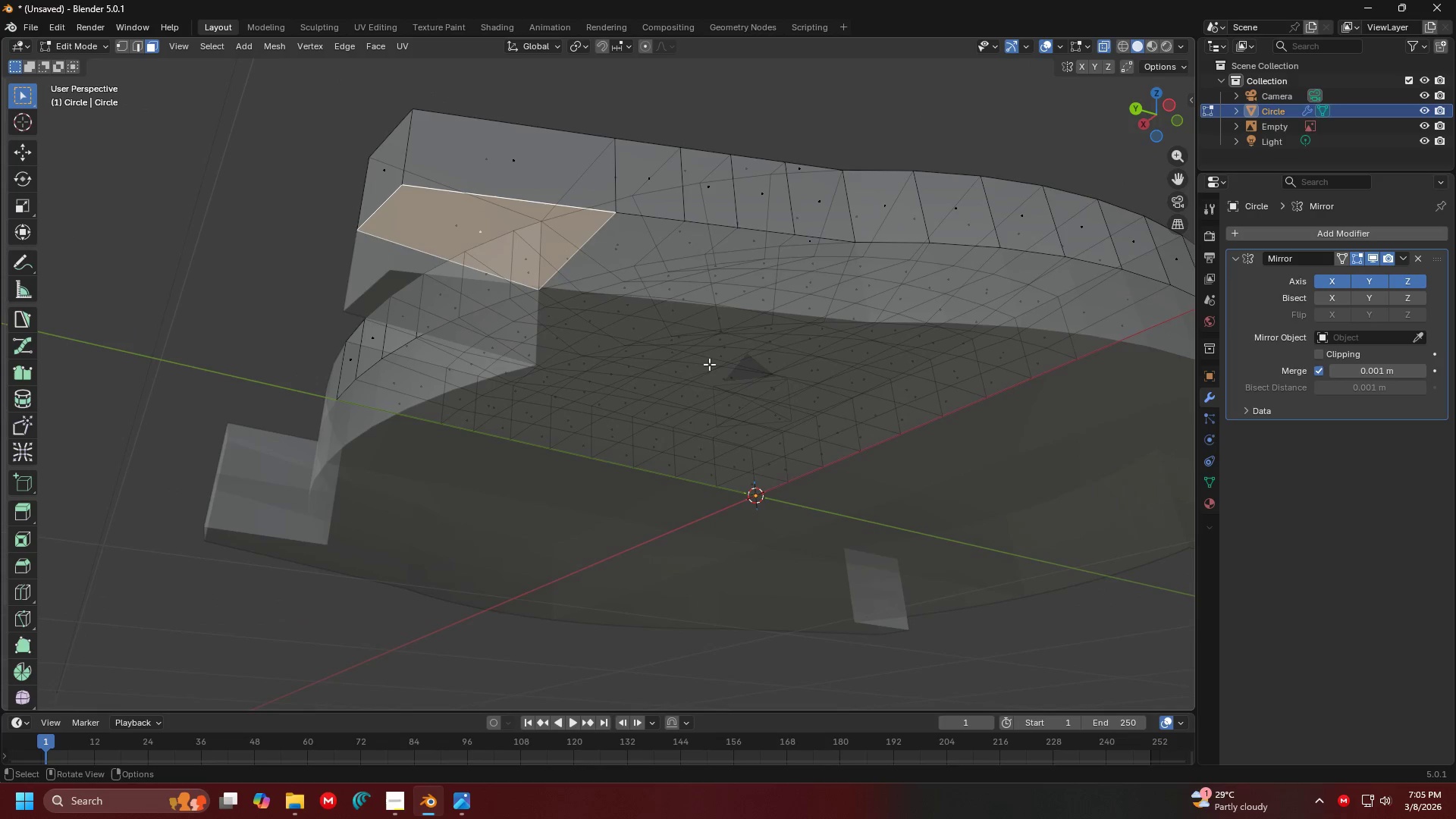 
key(Shift+ShiftLeft)
 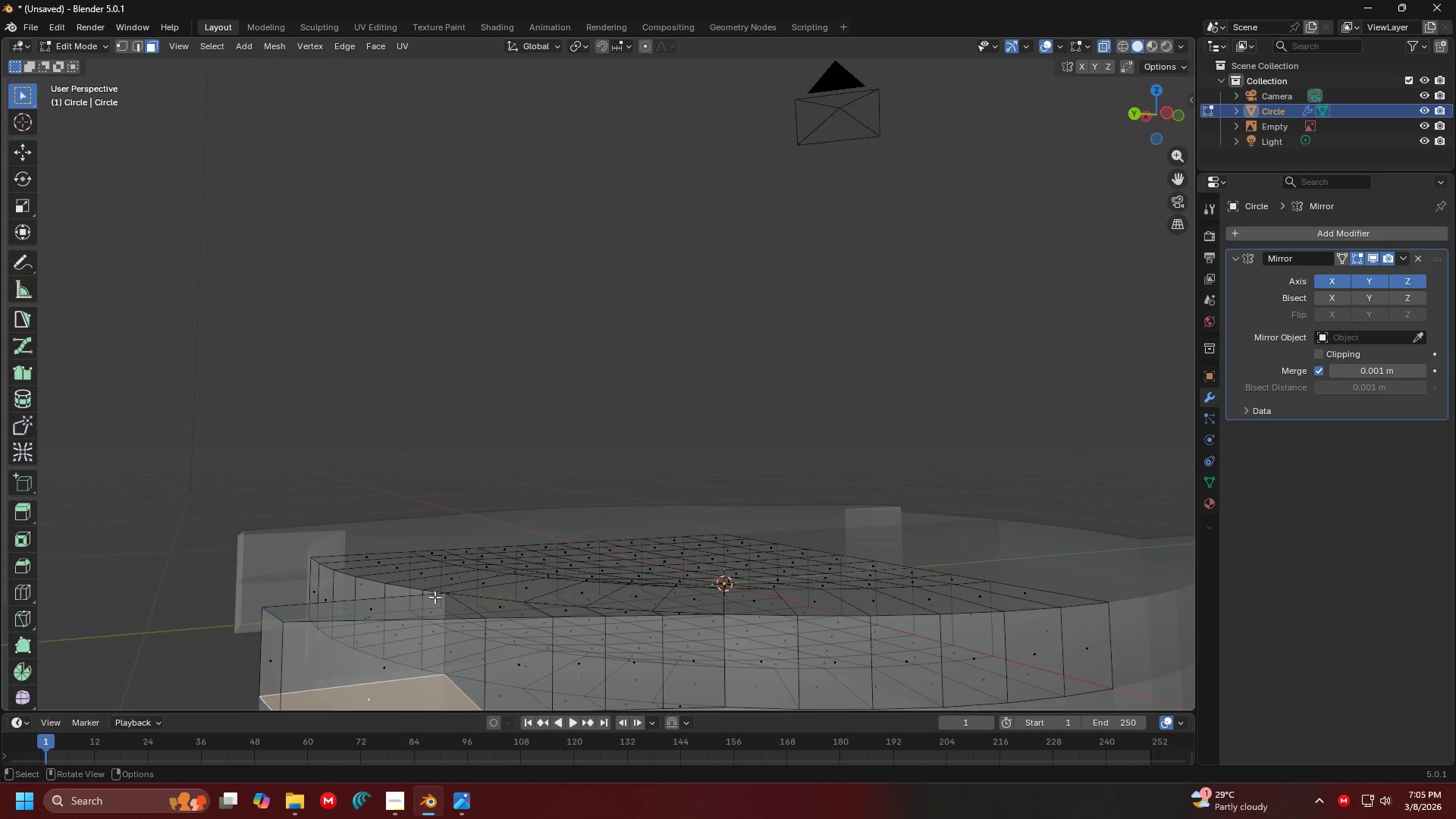 
left_click([416, 604])
 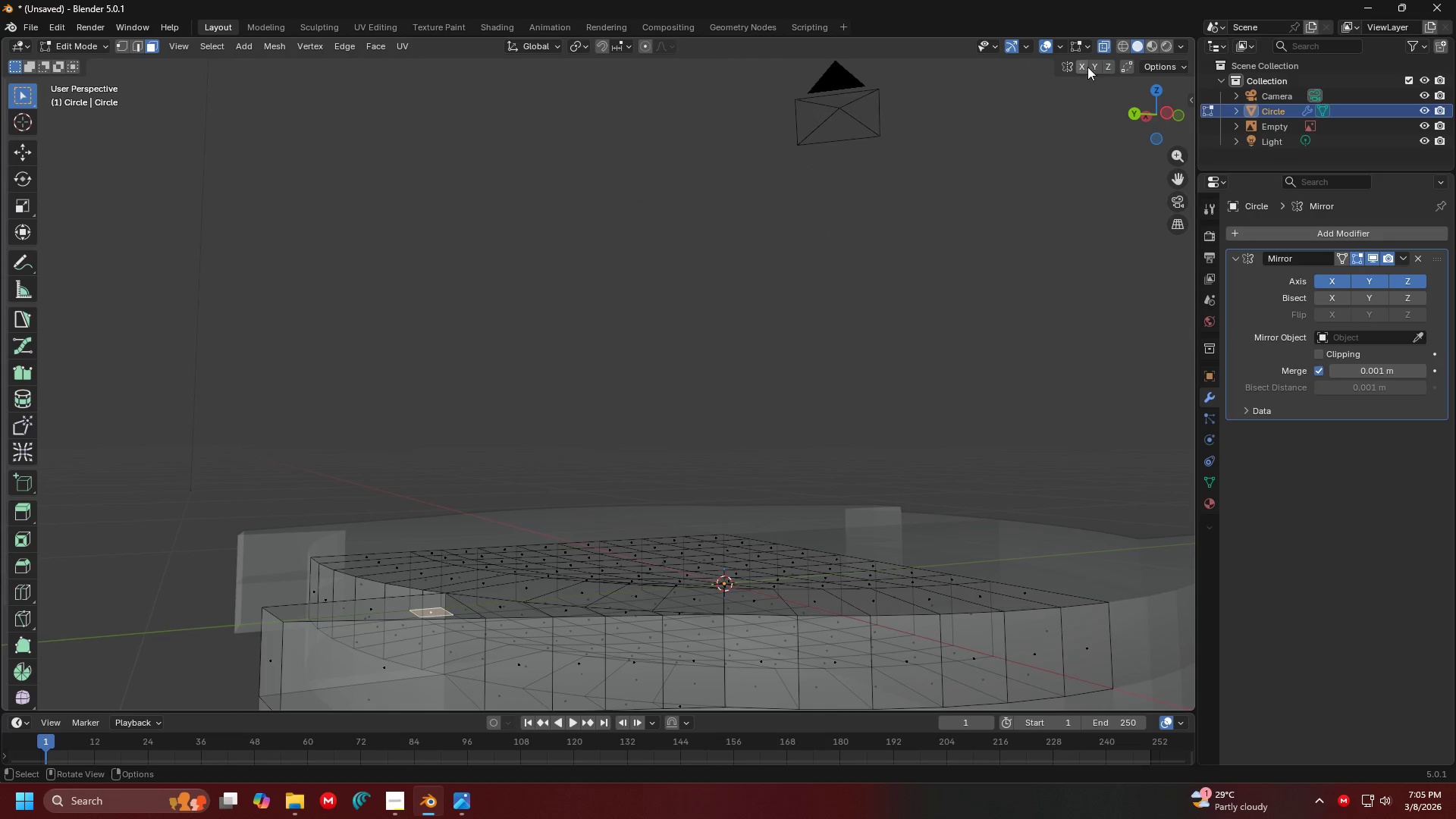 
double_click([1101, 46])
 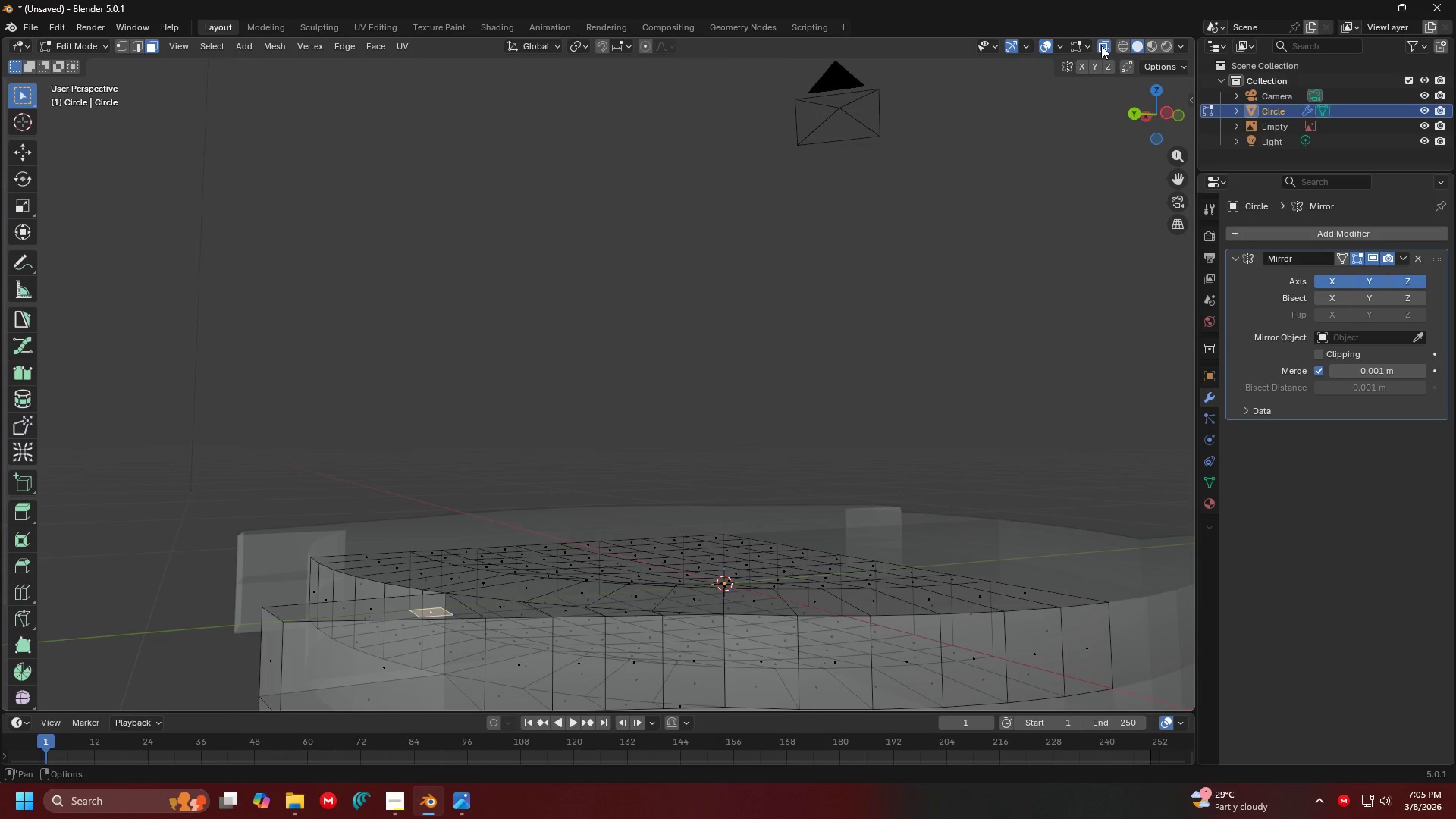 
triple_click([1101, 46])
 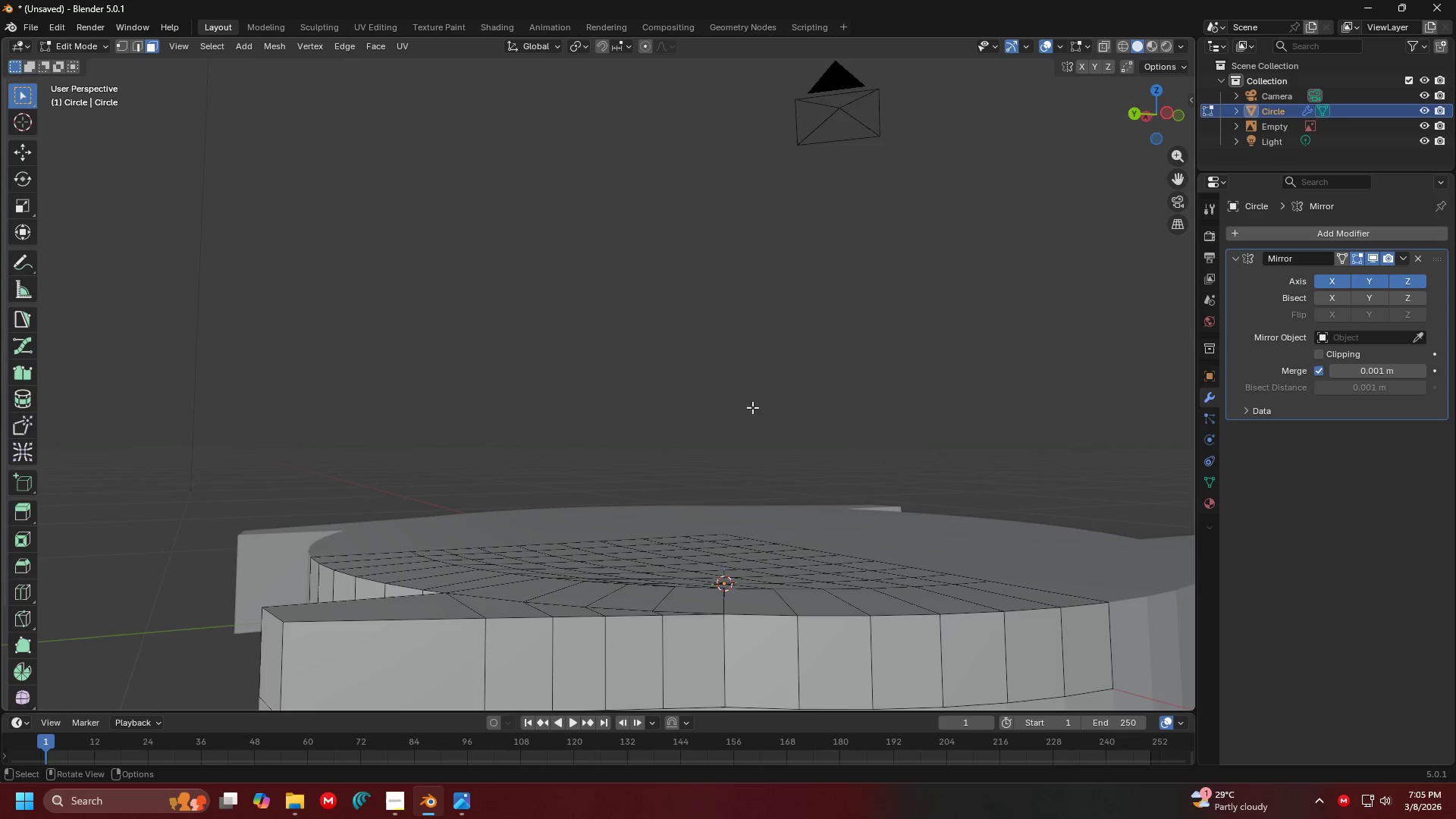 
key(Control+Z)
 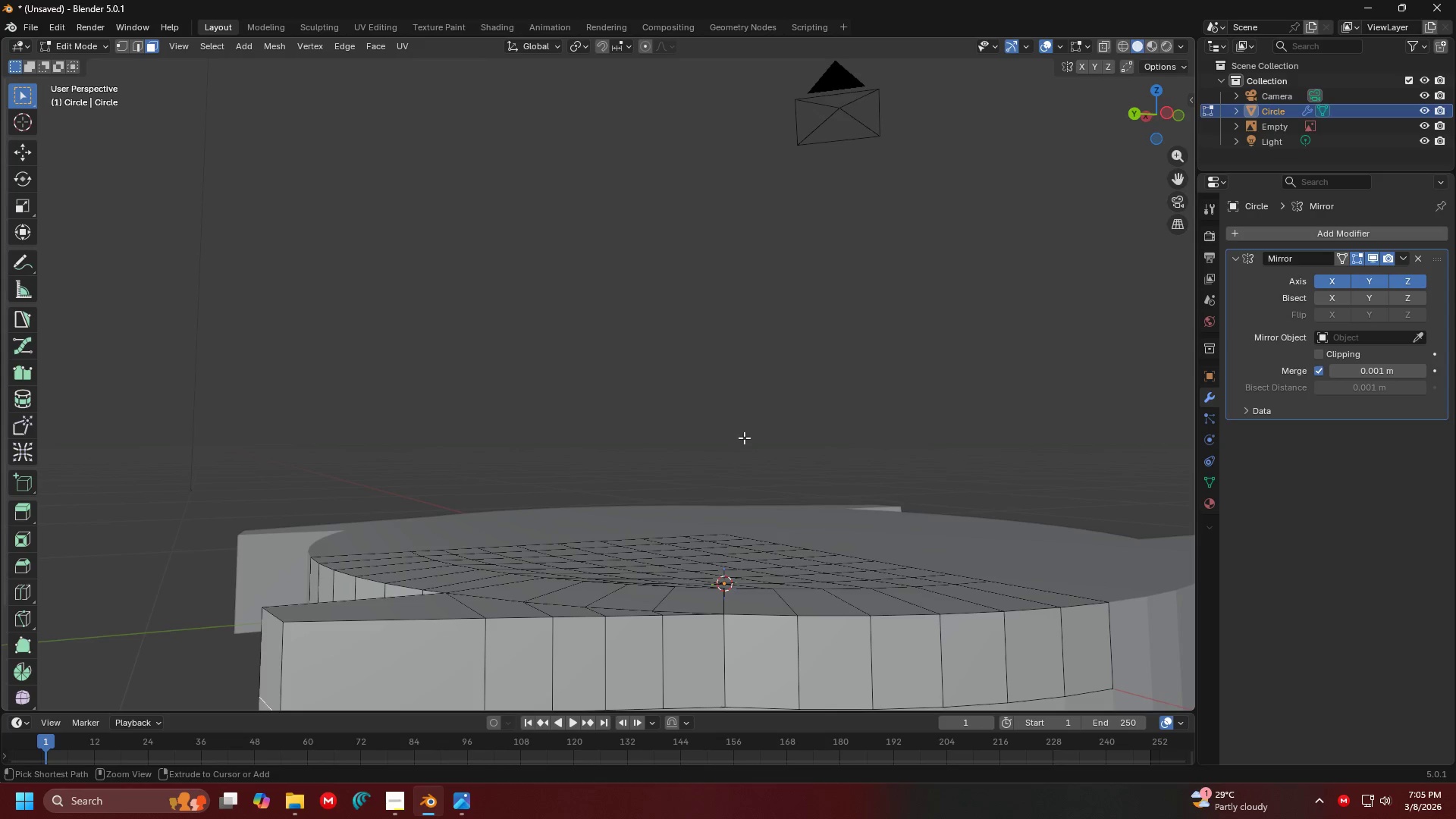 
key(Control+Z)
 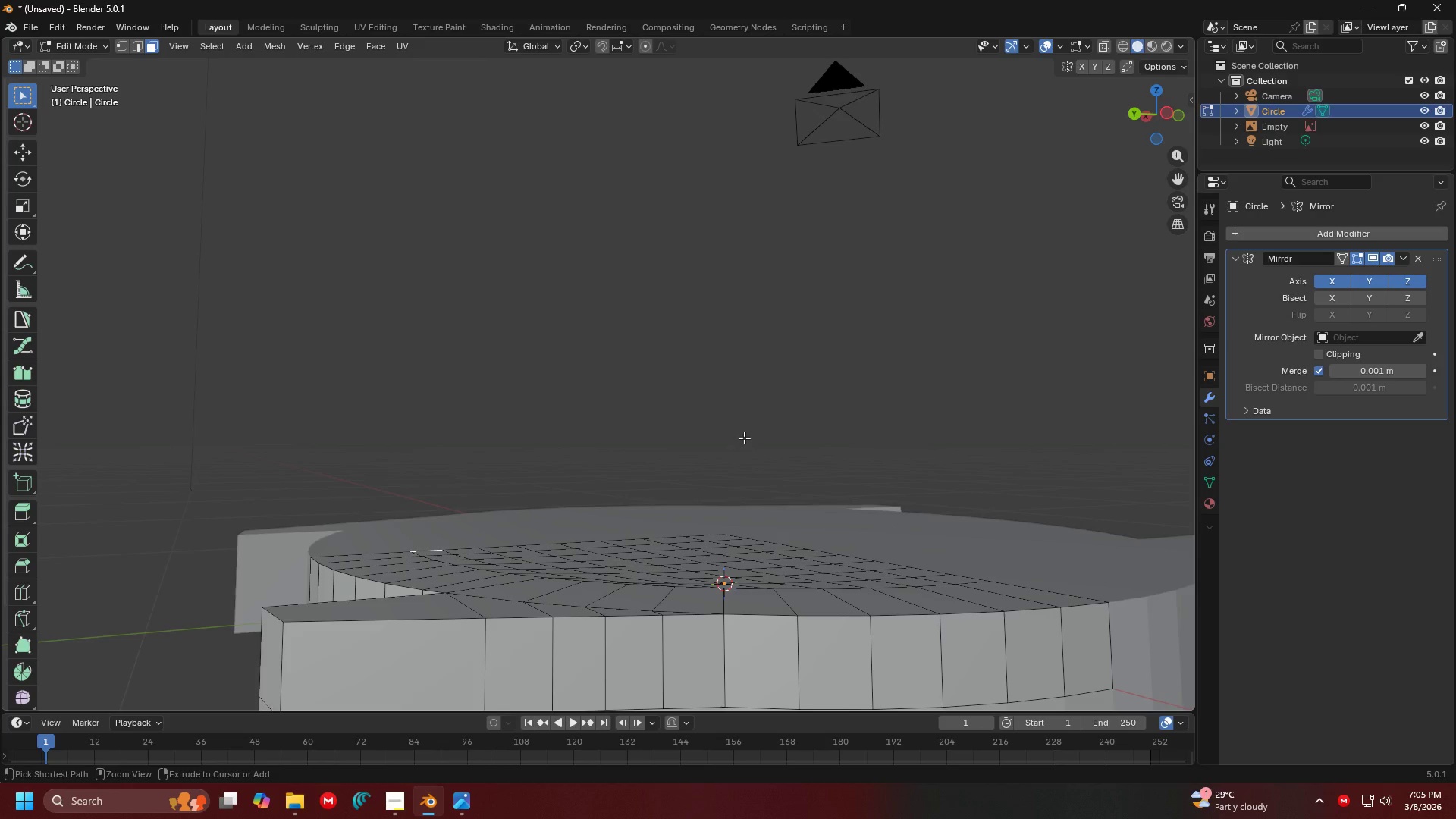 
key(Control+Z)
 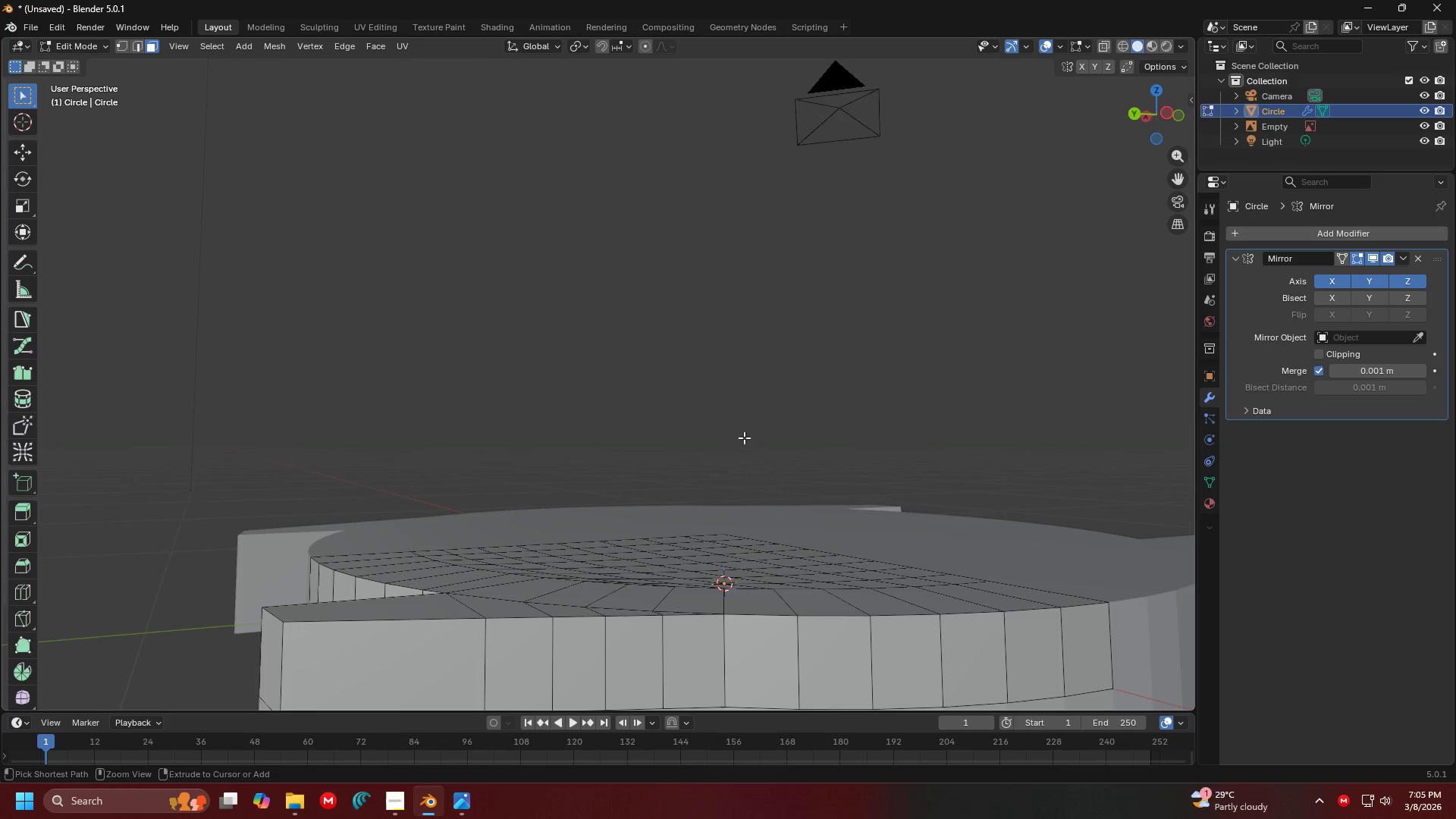 
key(Control+Z)
 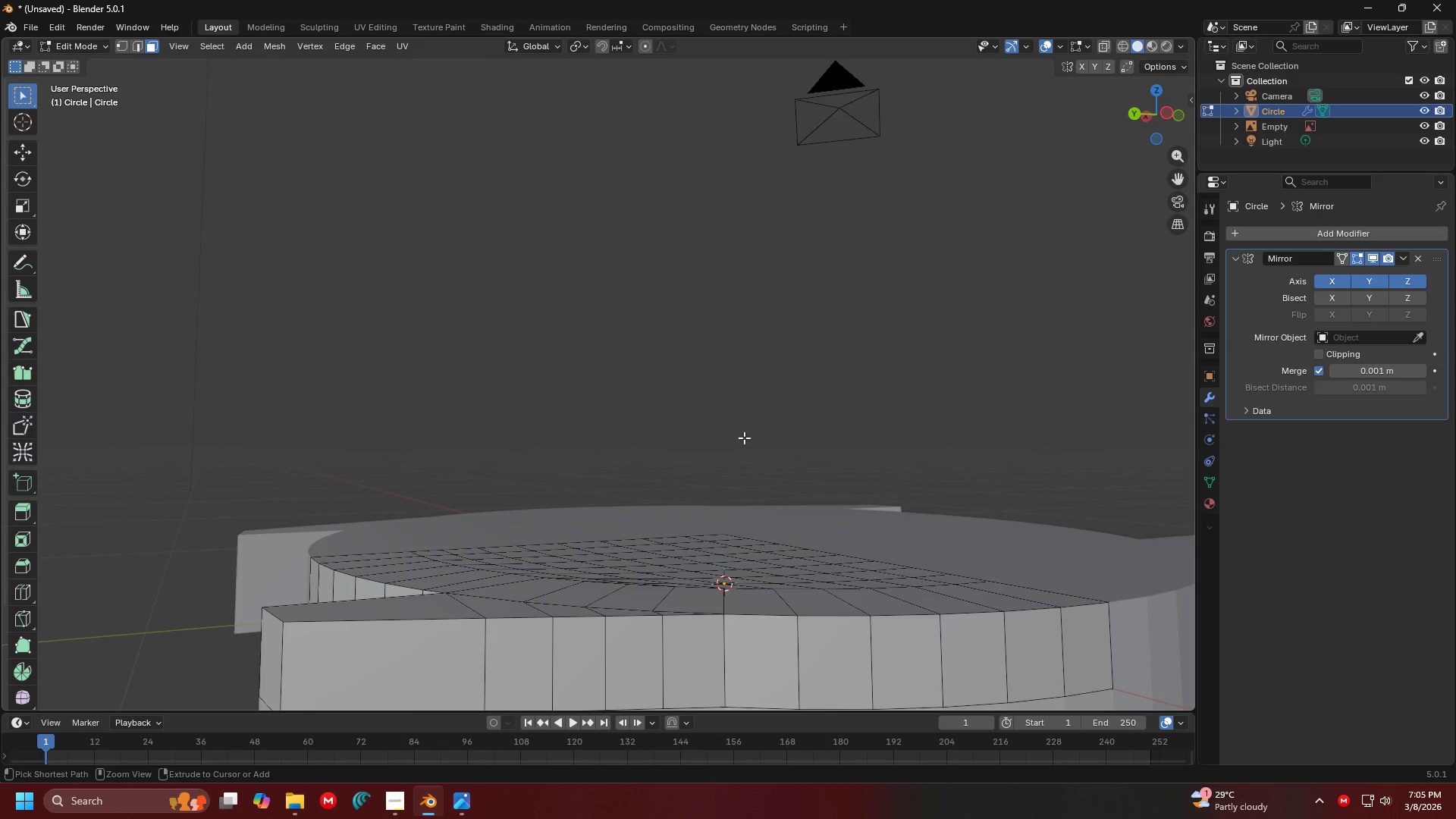 
key(Control+Z)
 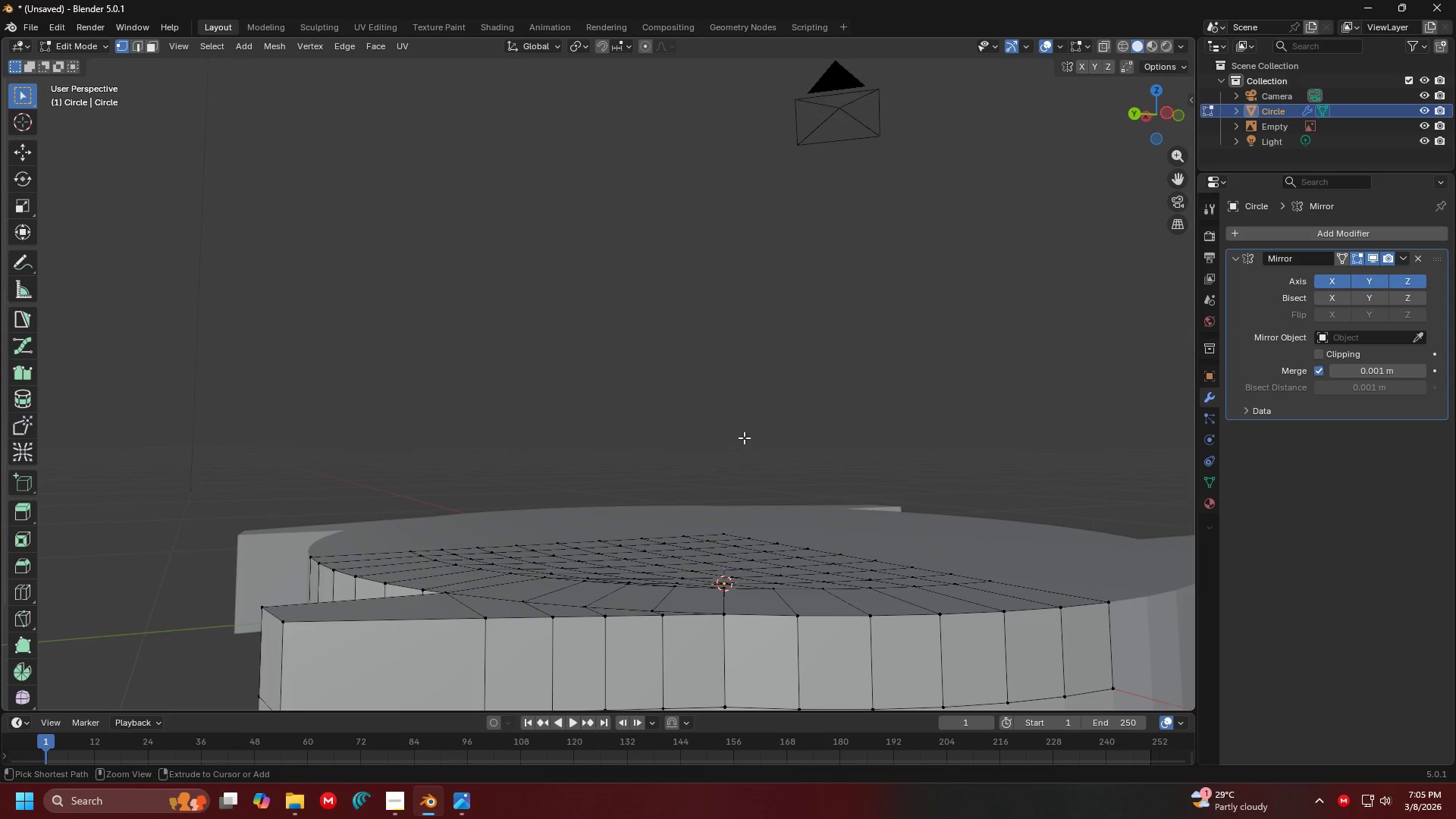 
key(Control+Z)
 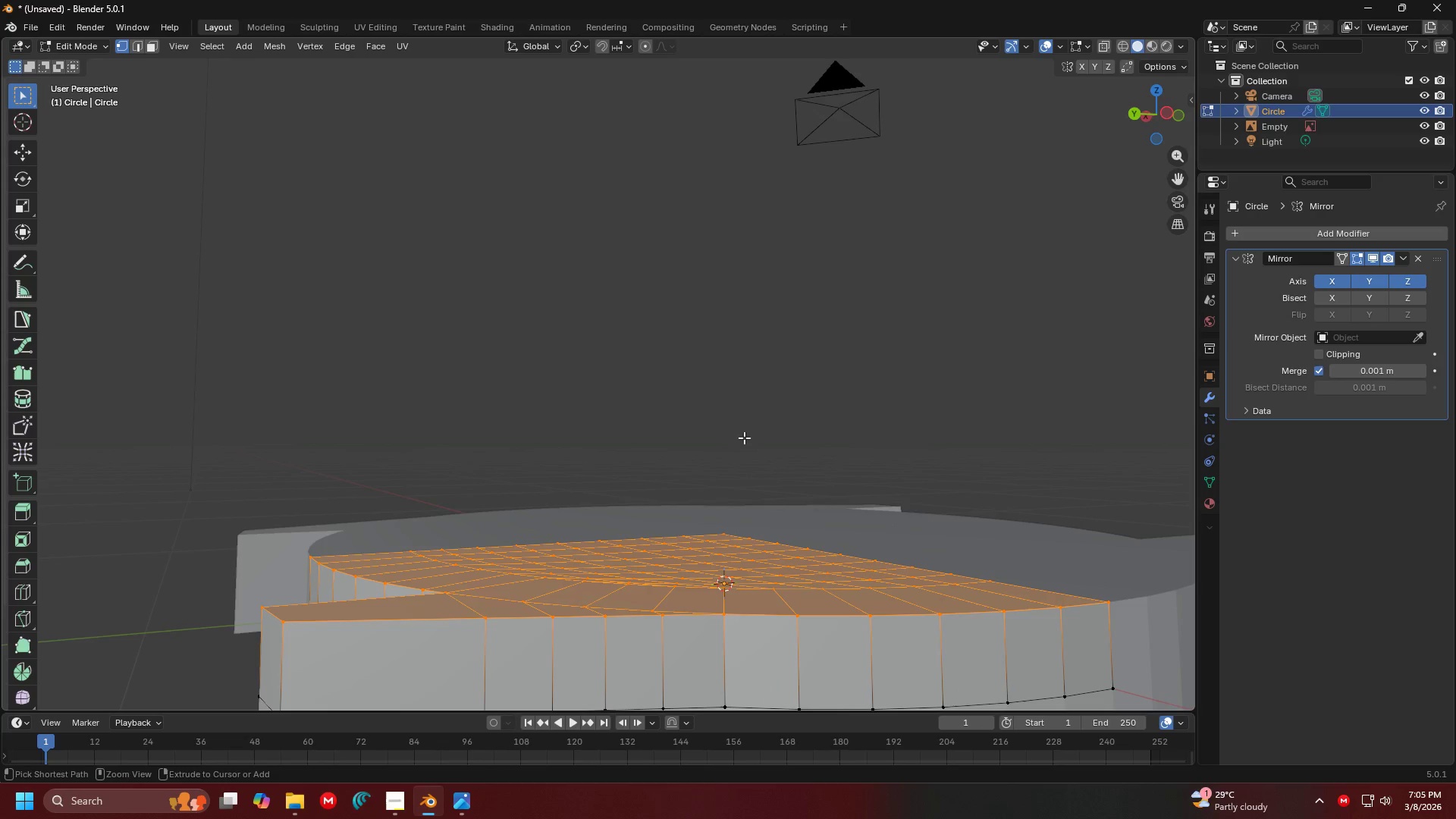 
key(Control+Z)
 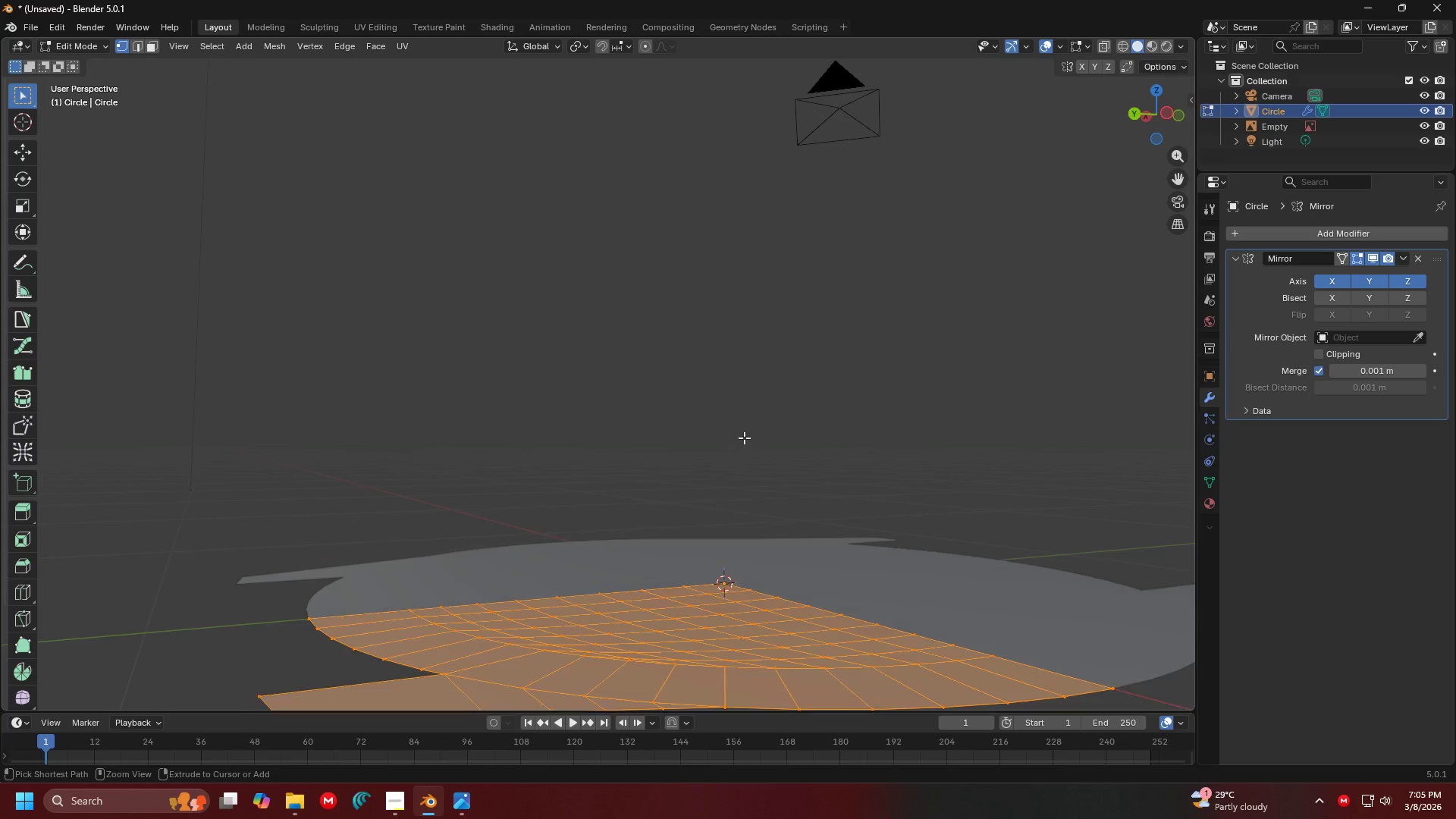 
key(Control+Z)
 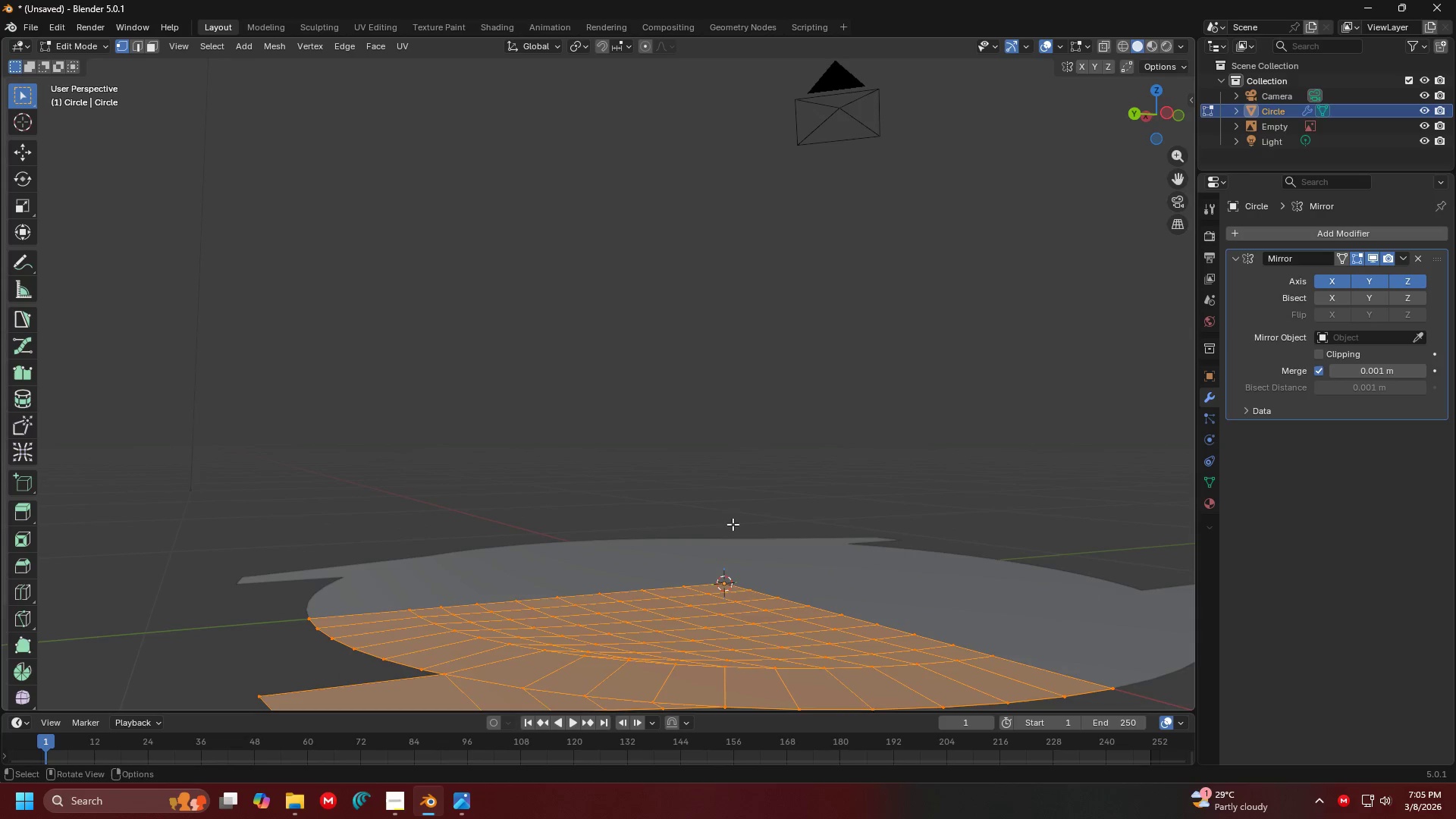 
key(Shift+ShiftLeft)
 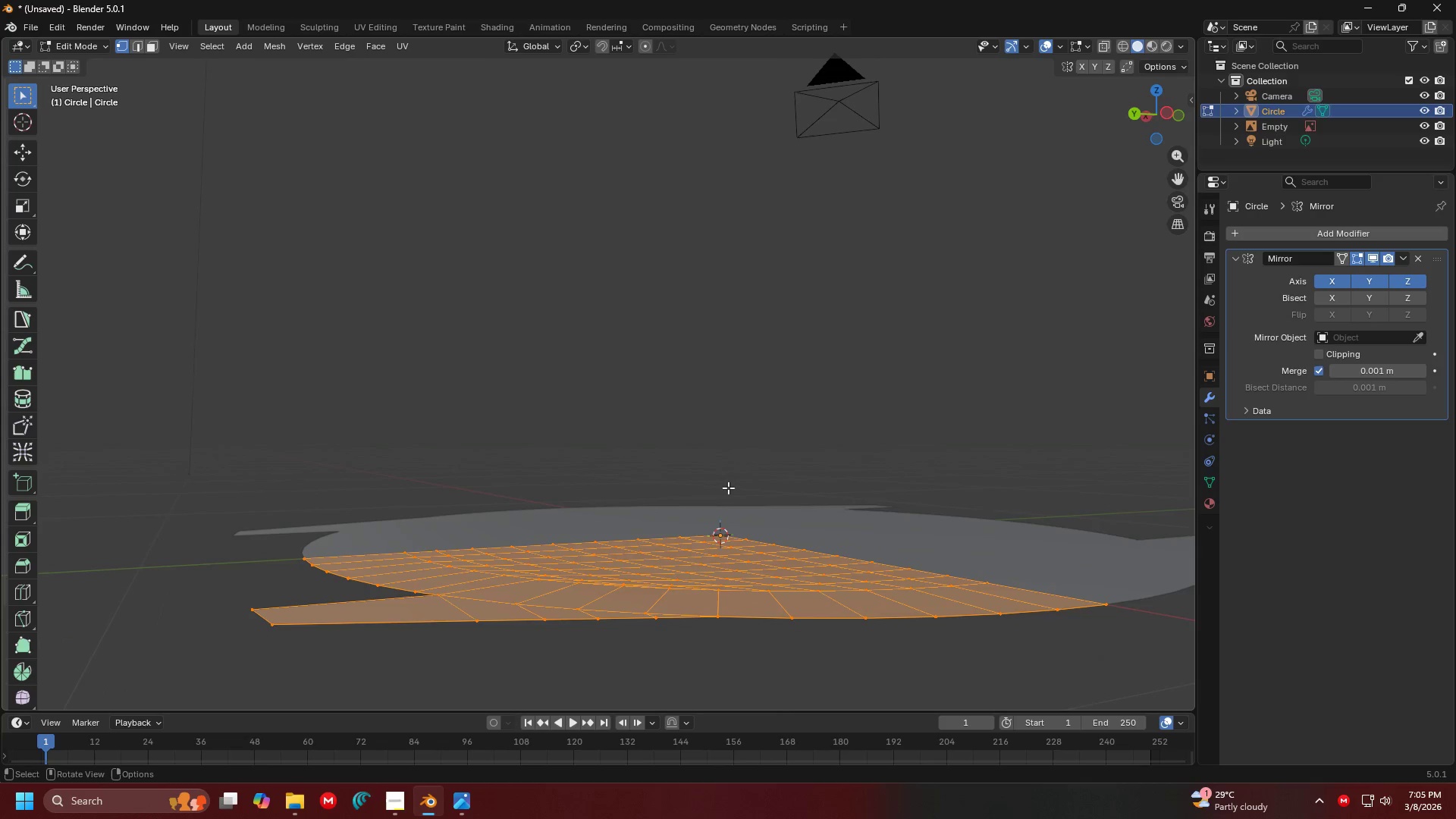 
key(Control+Shift+Z)
 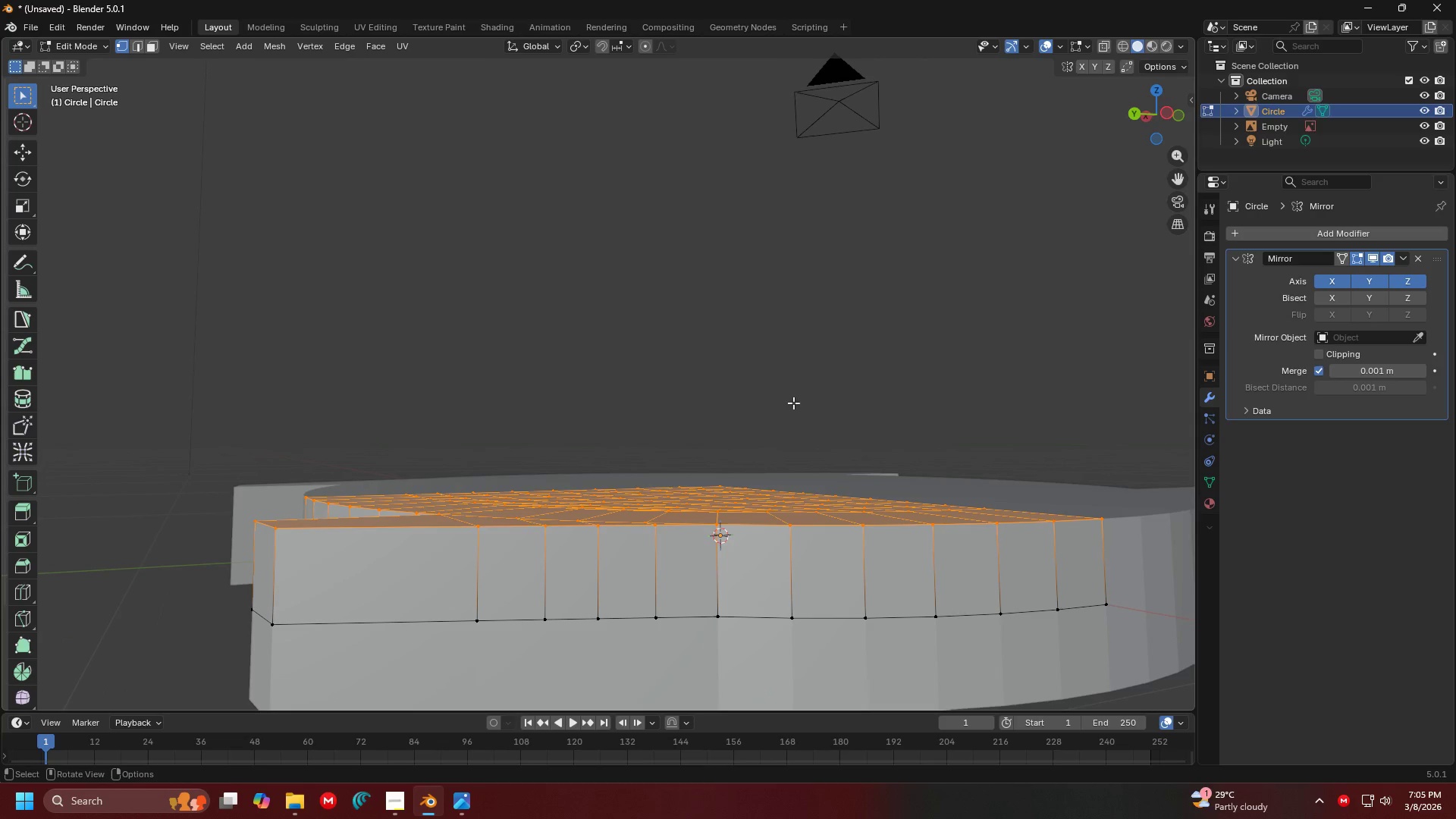 
key(Control+I)
 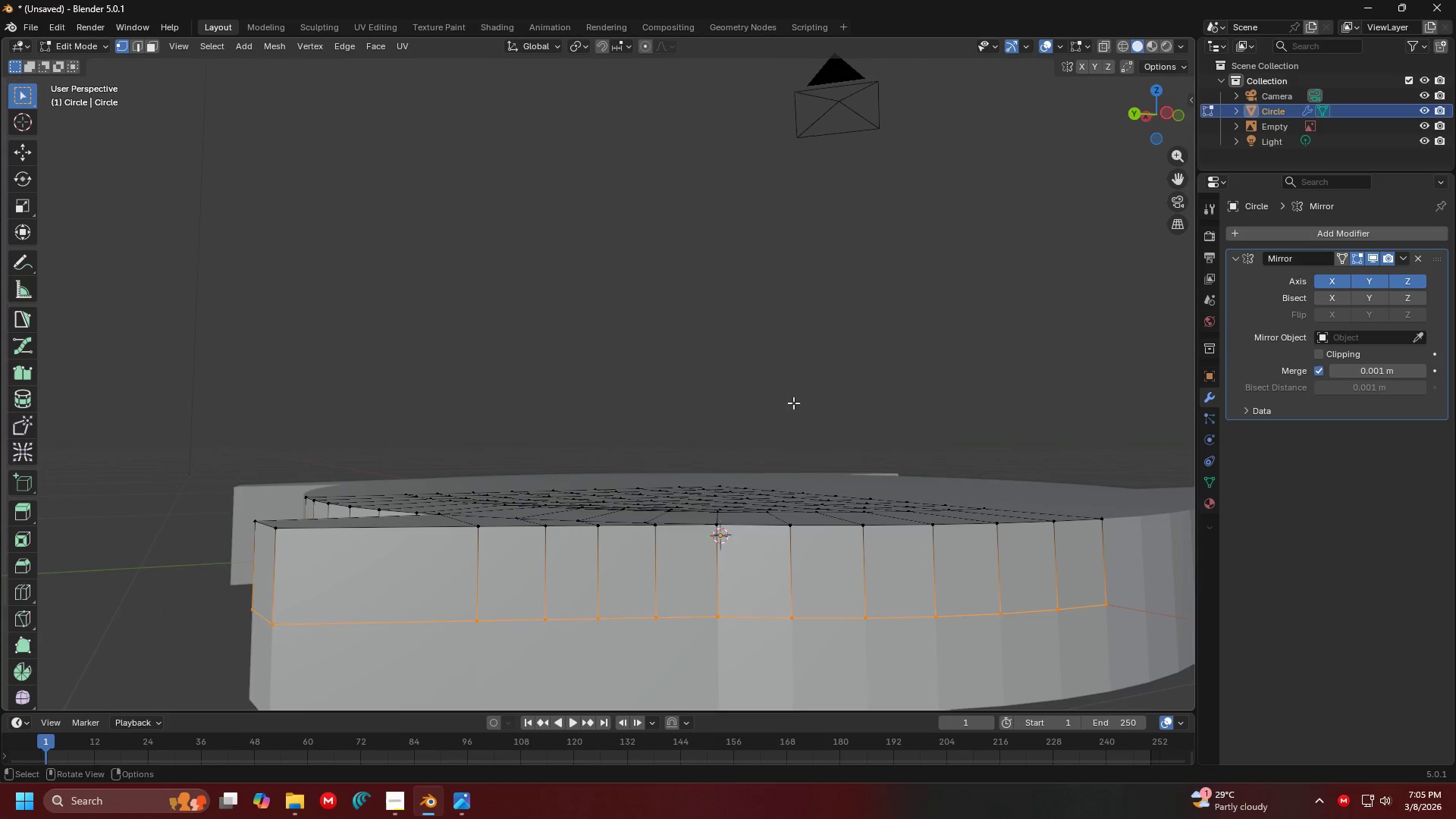 
key(X)
 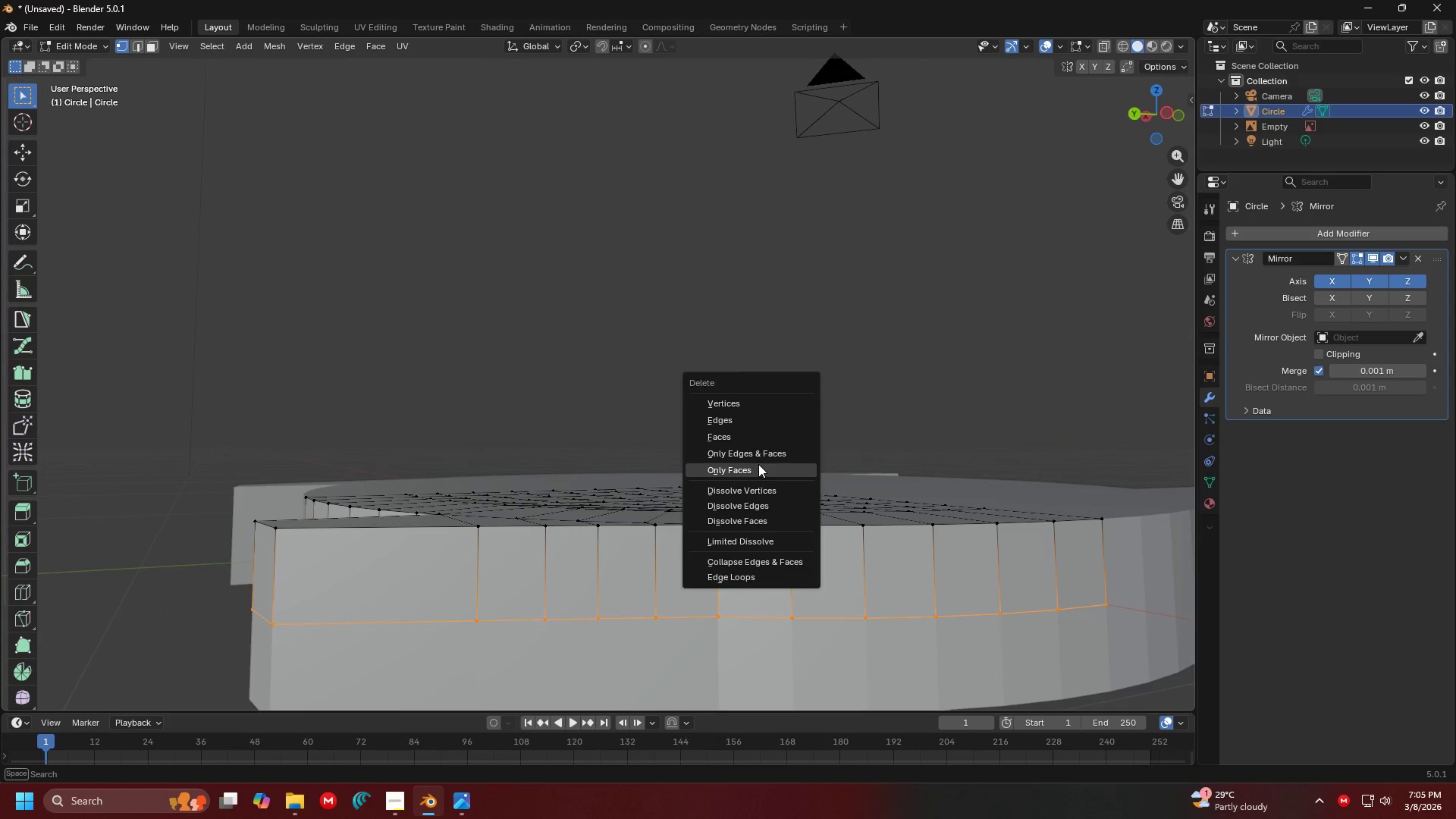 
hold_key(key=ShiftLeft, duration=0.33)
 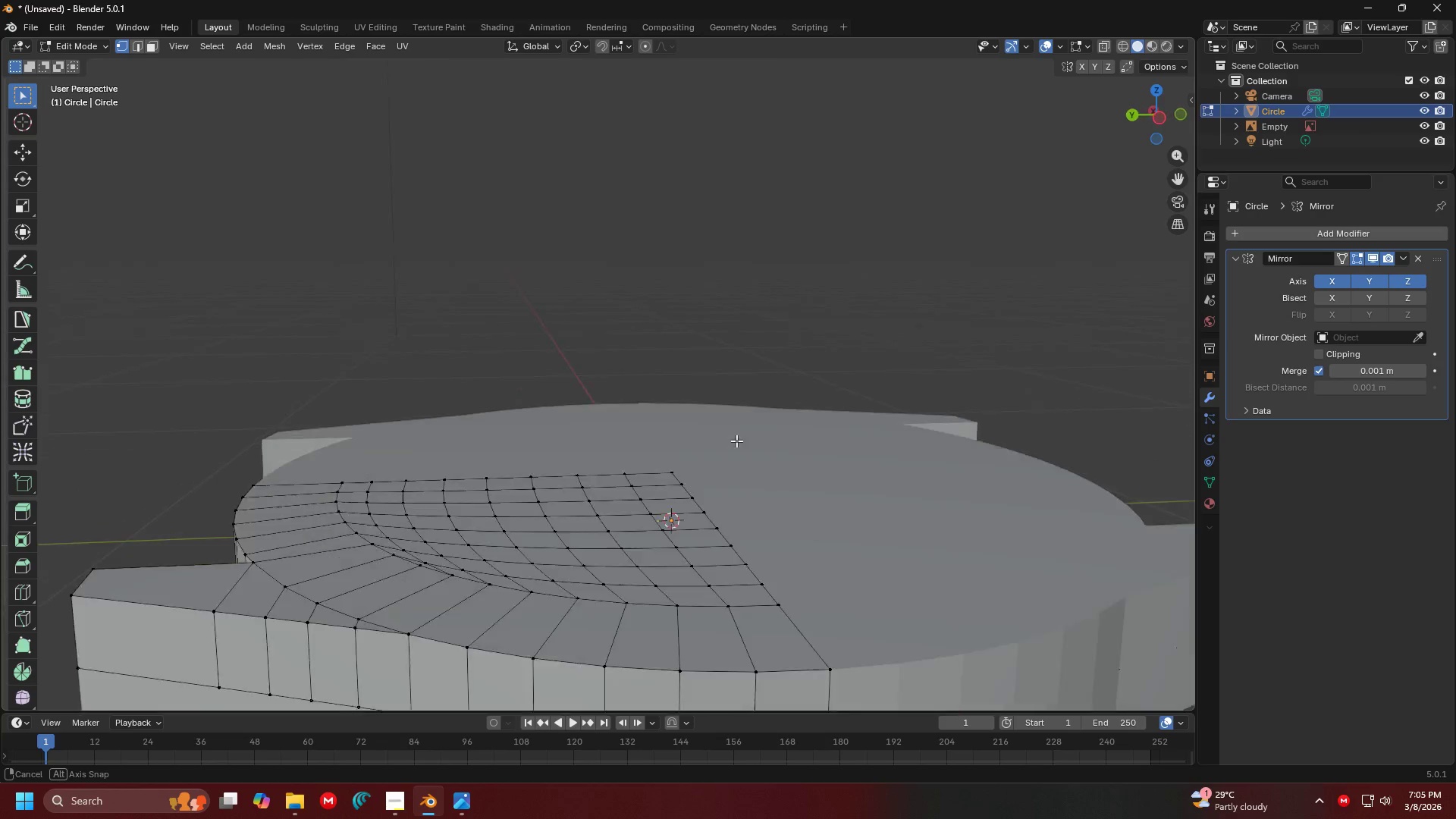 
hold_key(key=ShiftLeft, duration=0.36)
 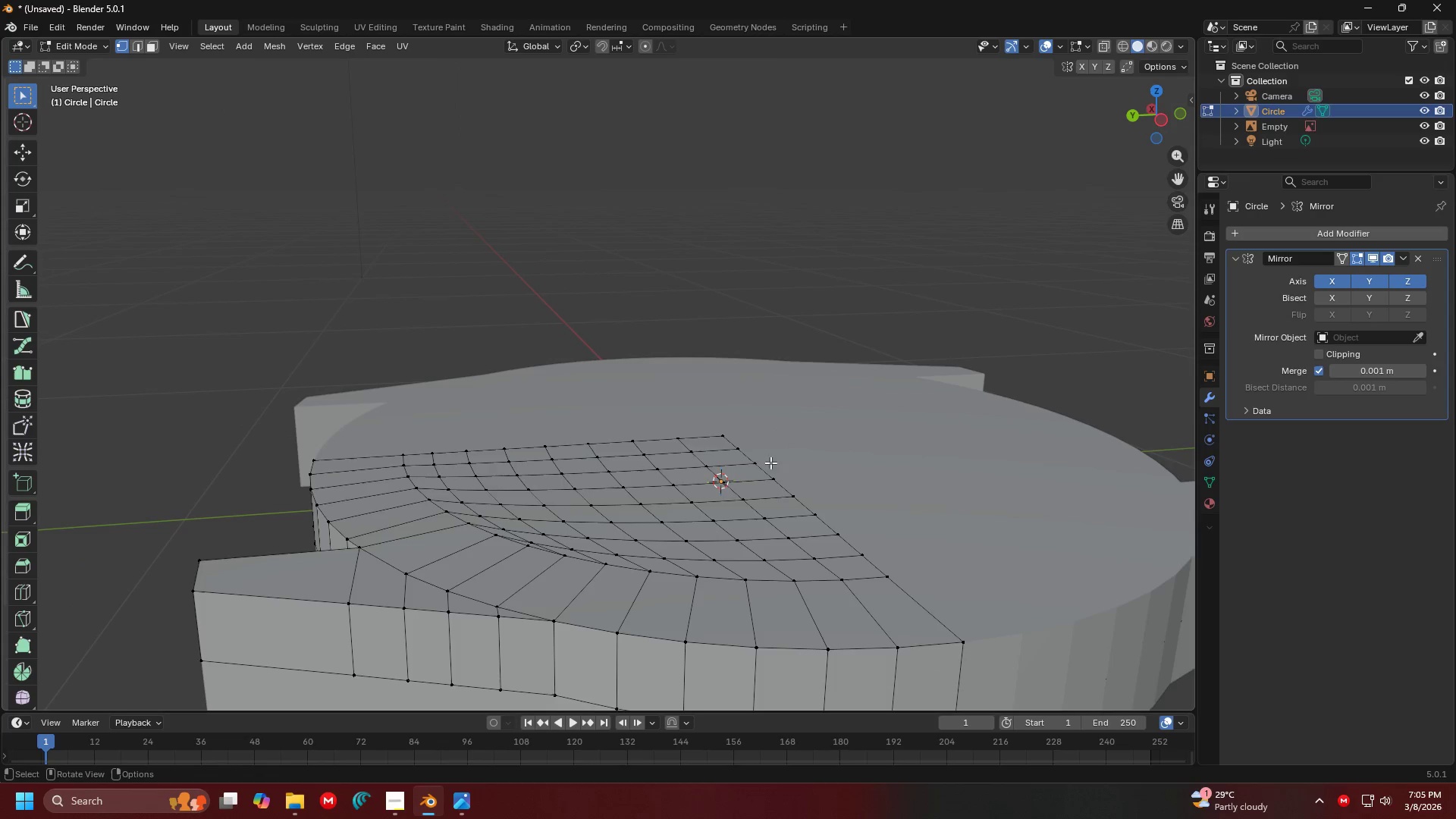 
key(Control+ControlLeft)
 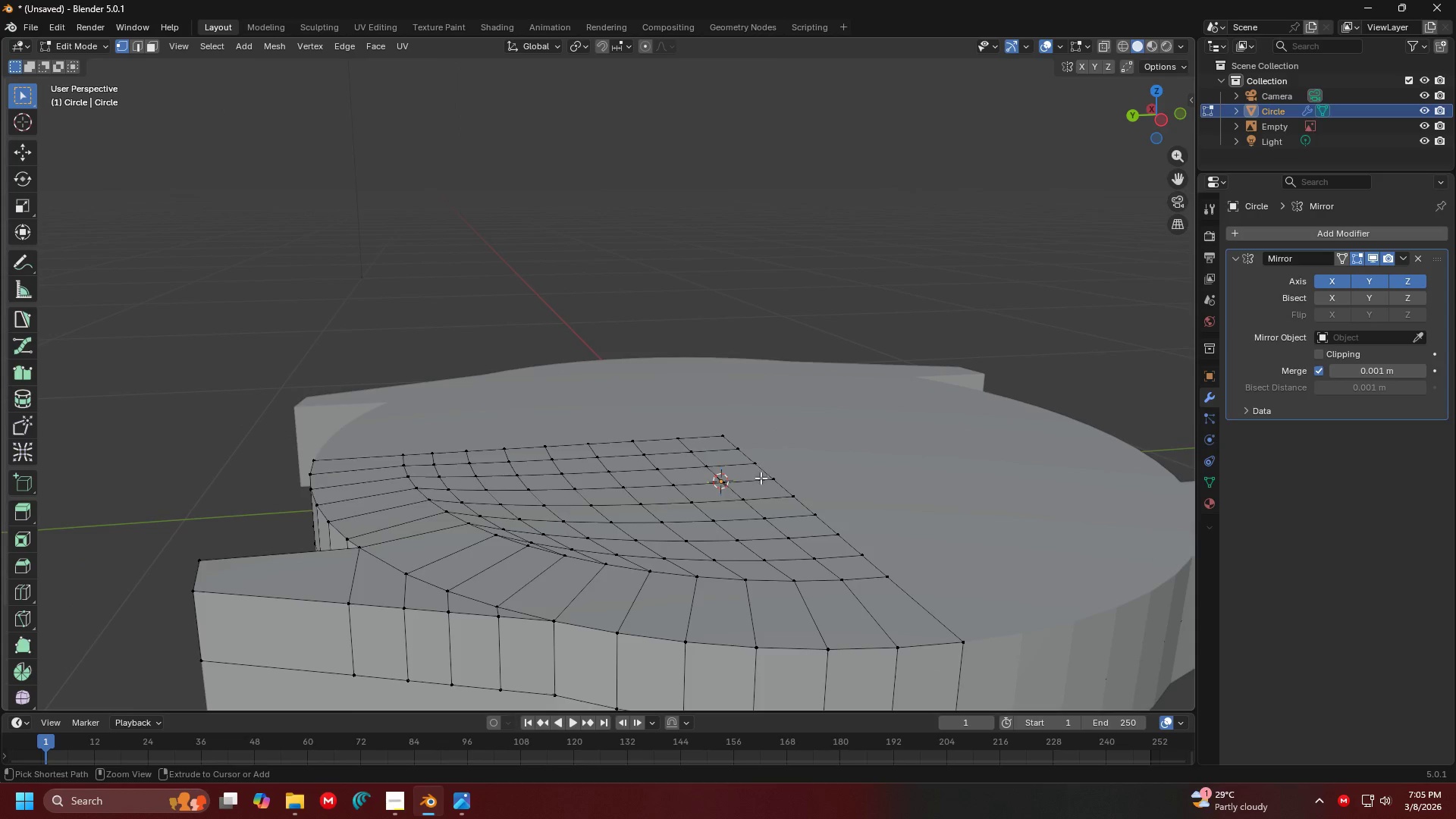 
key(Control+Z)
 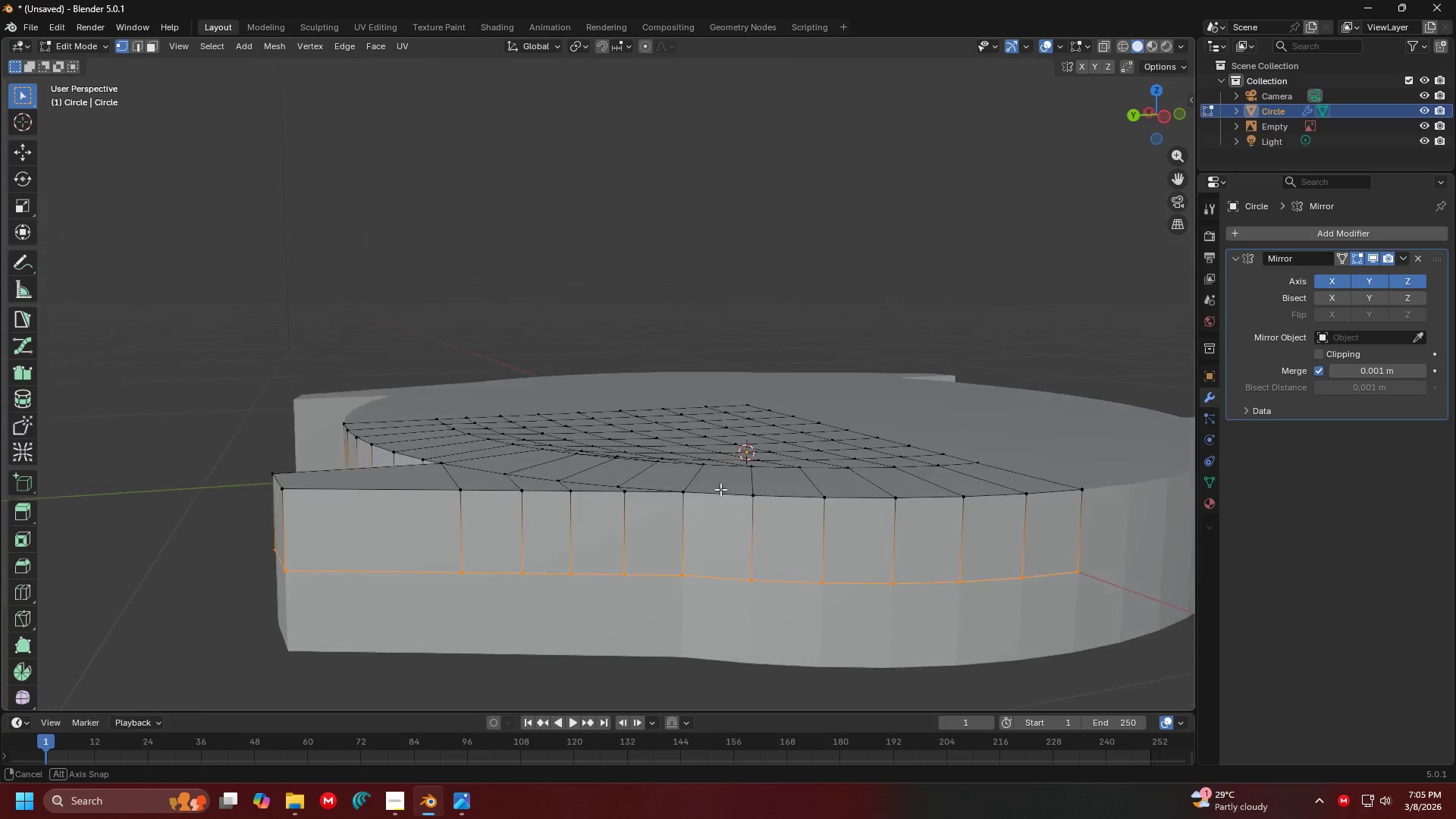 
key(X)
 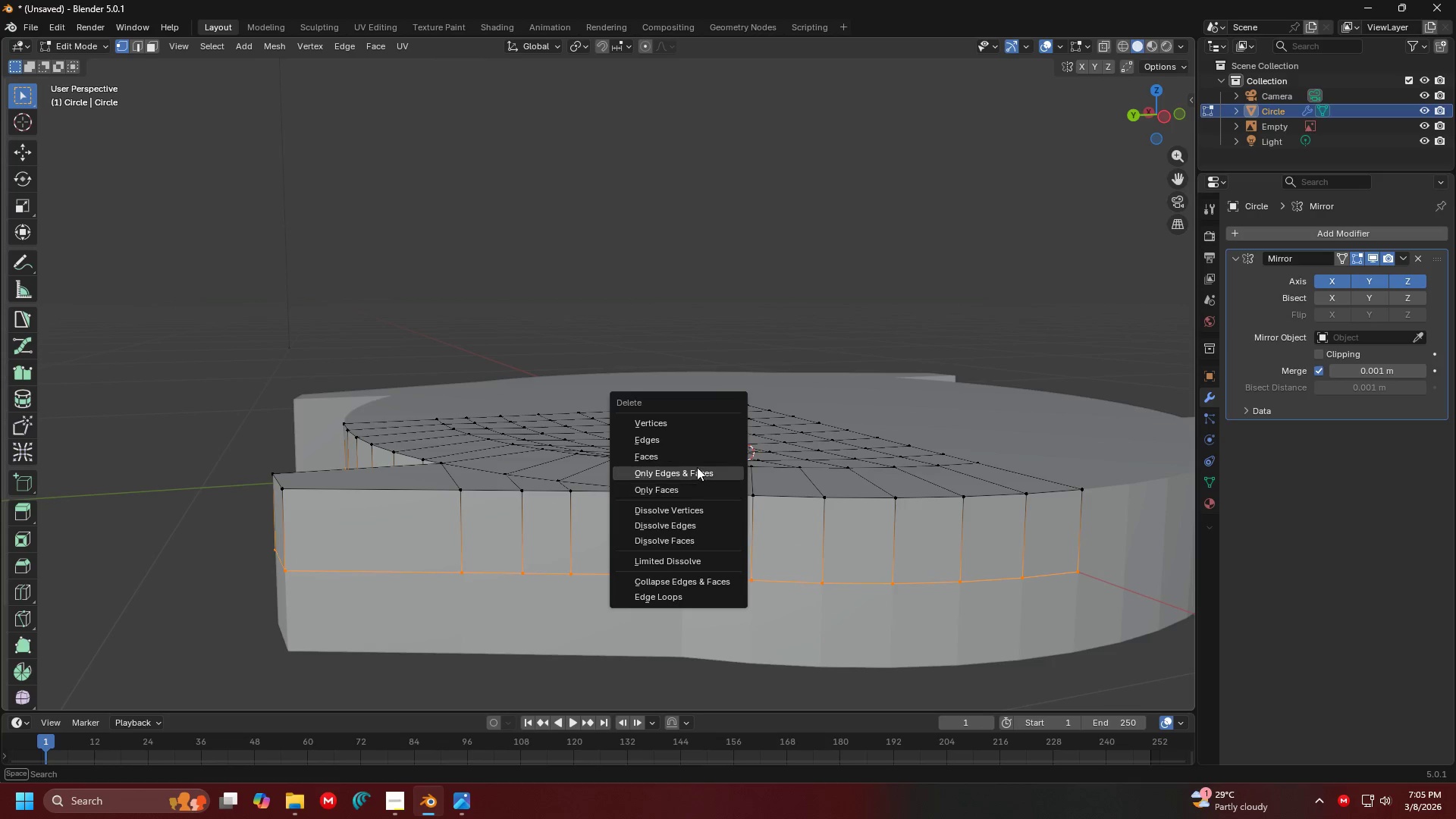 
left_click([695, 461])
 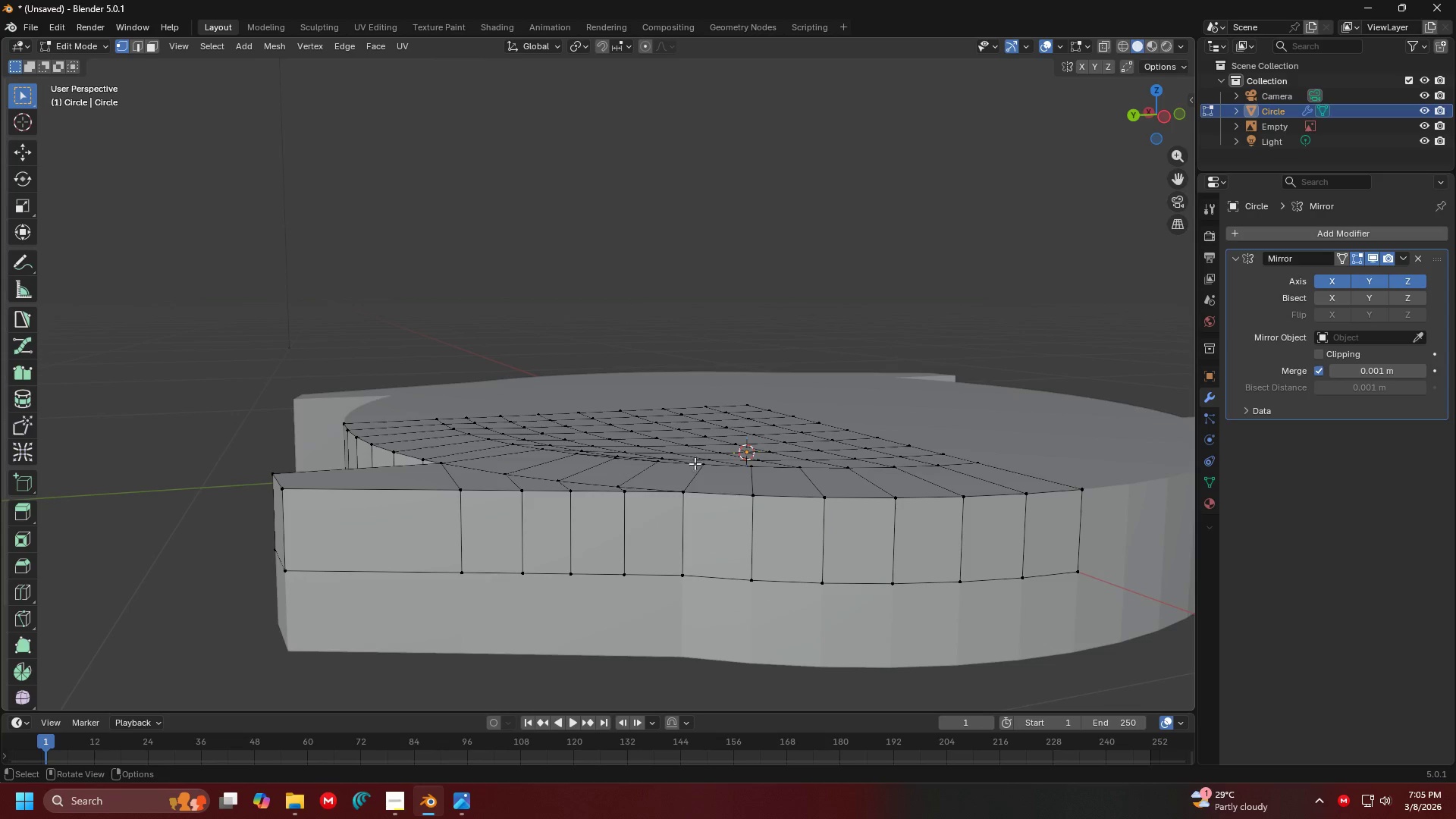 
hold_key(key=ShiftLeft, duration=0.33)
 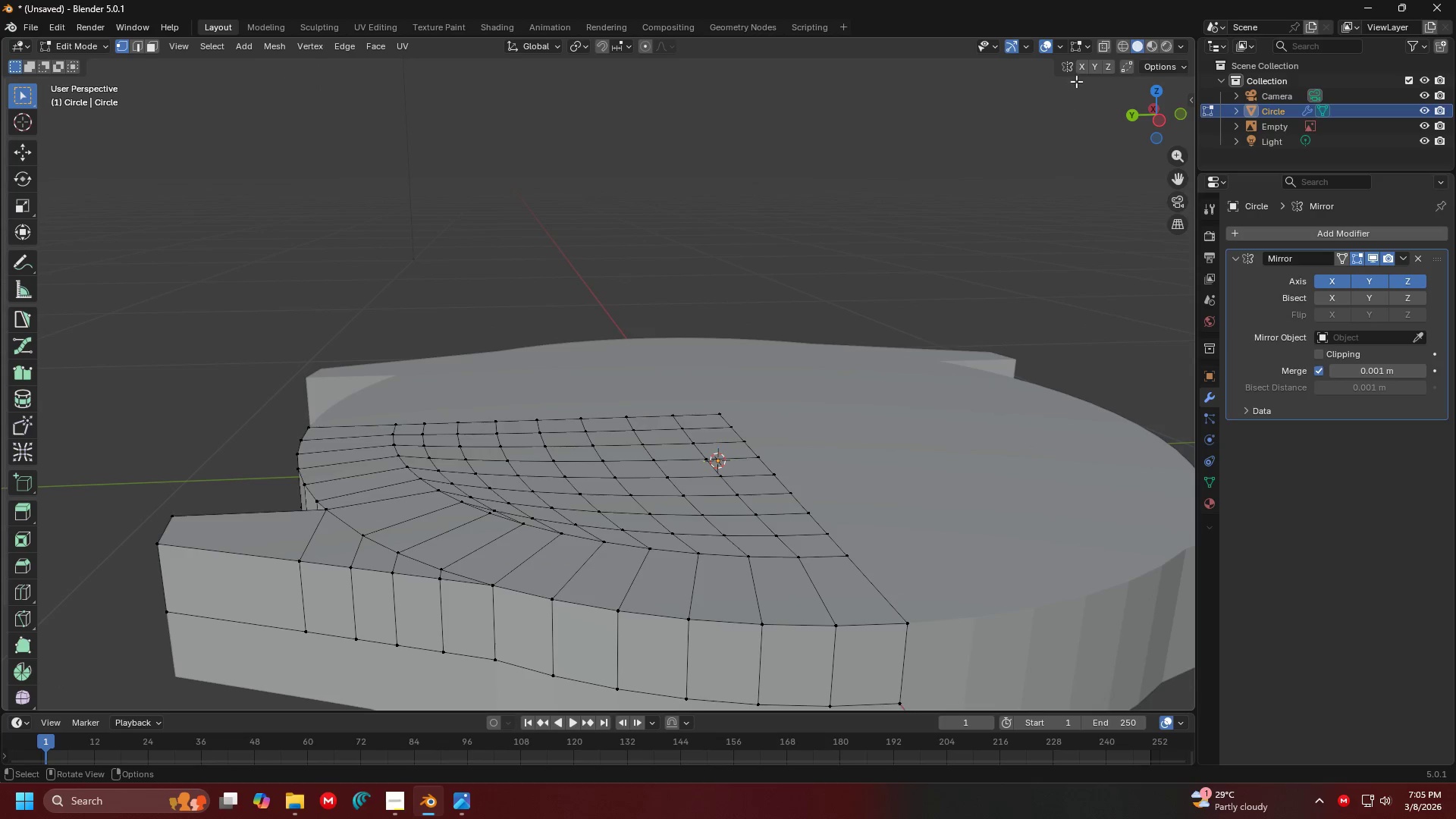 
left_click([1106, 51])
 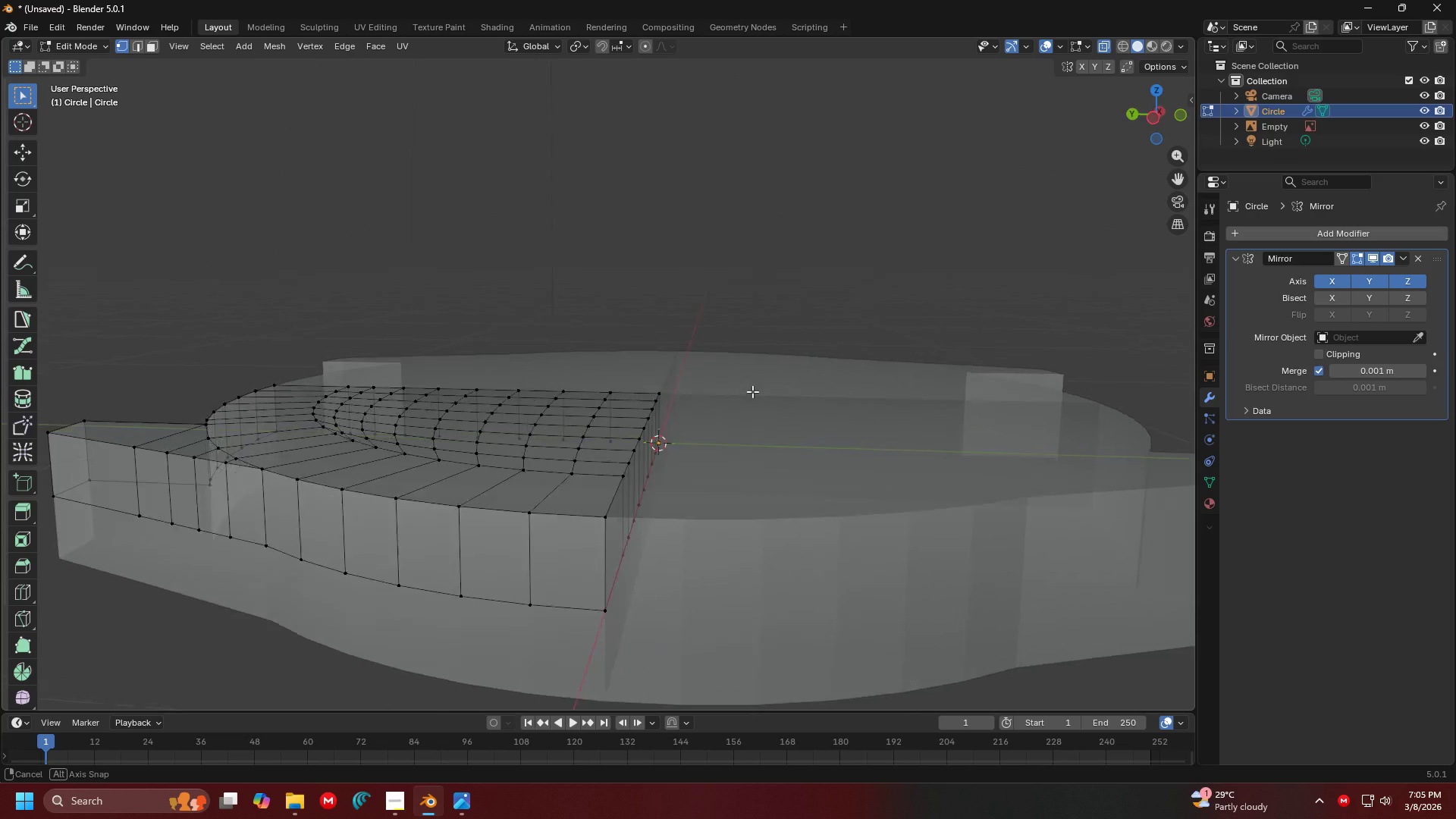 
hold_key(key=ShiftLeft, duration=0.33)
 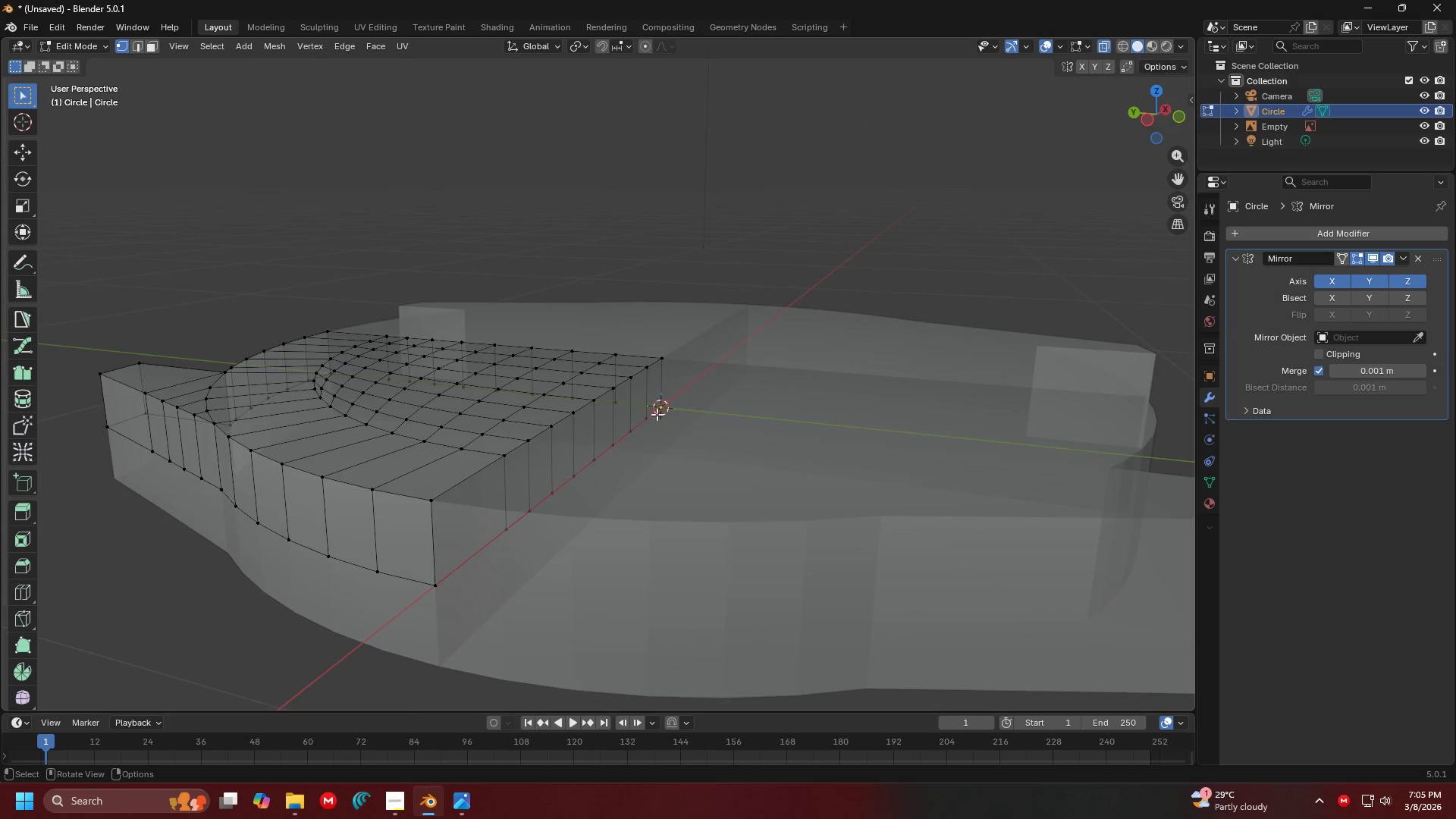 
key(Shift+ShiftLeft)
 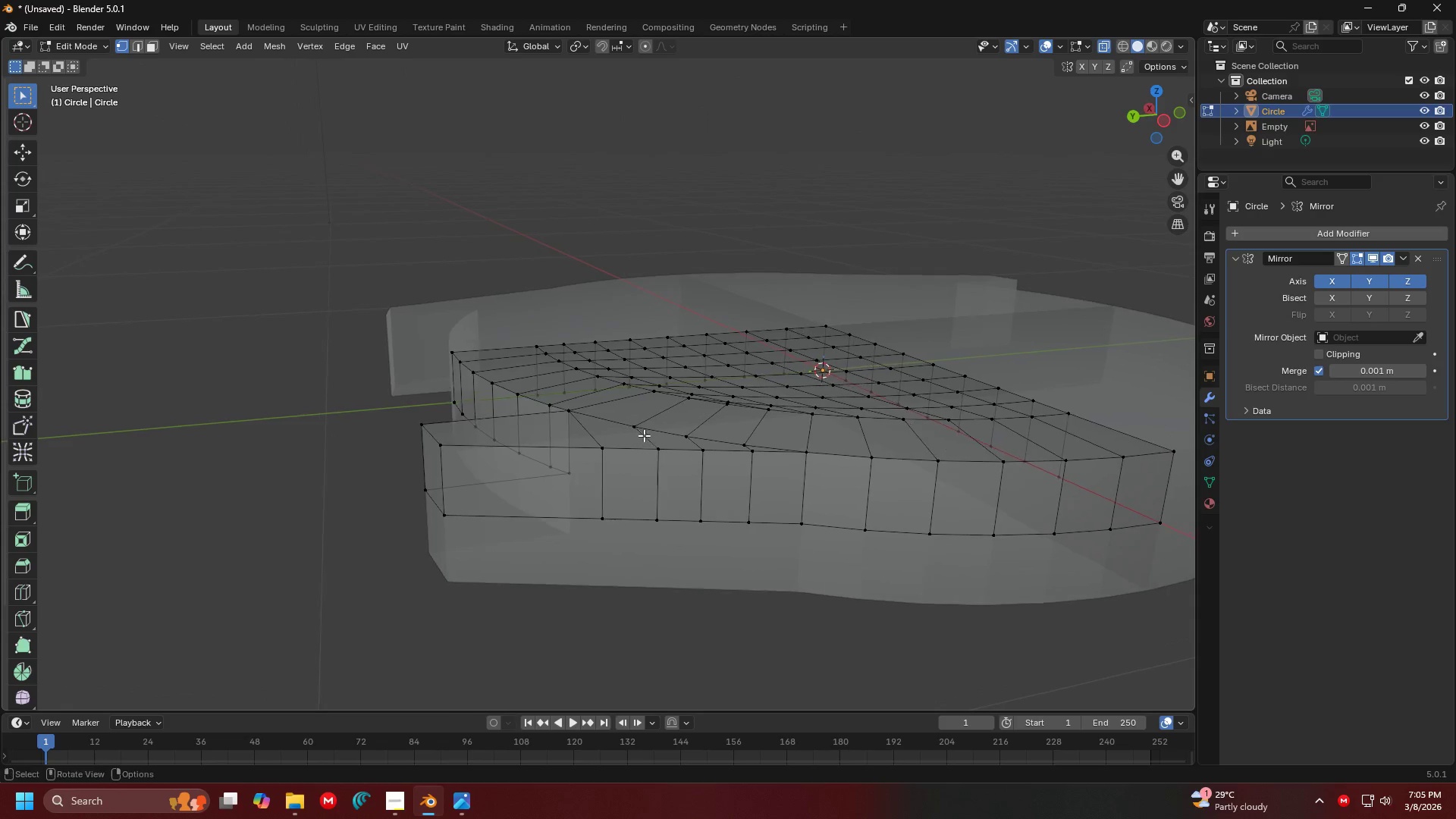 
left_click([517, 434])
 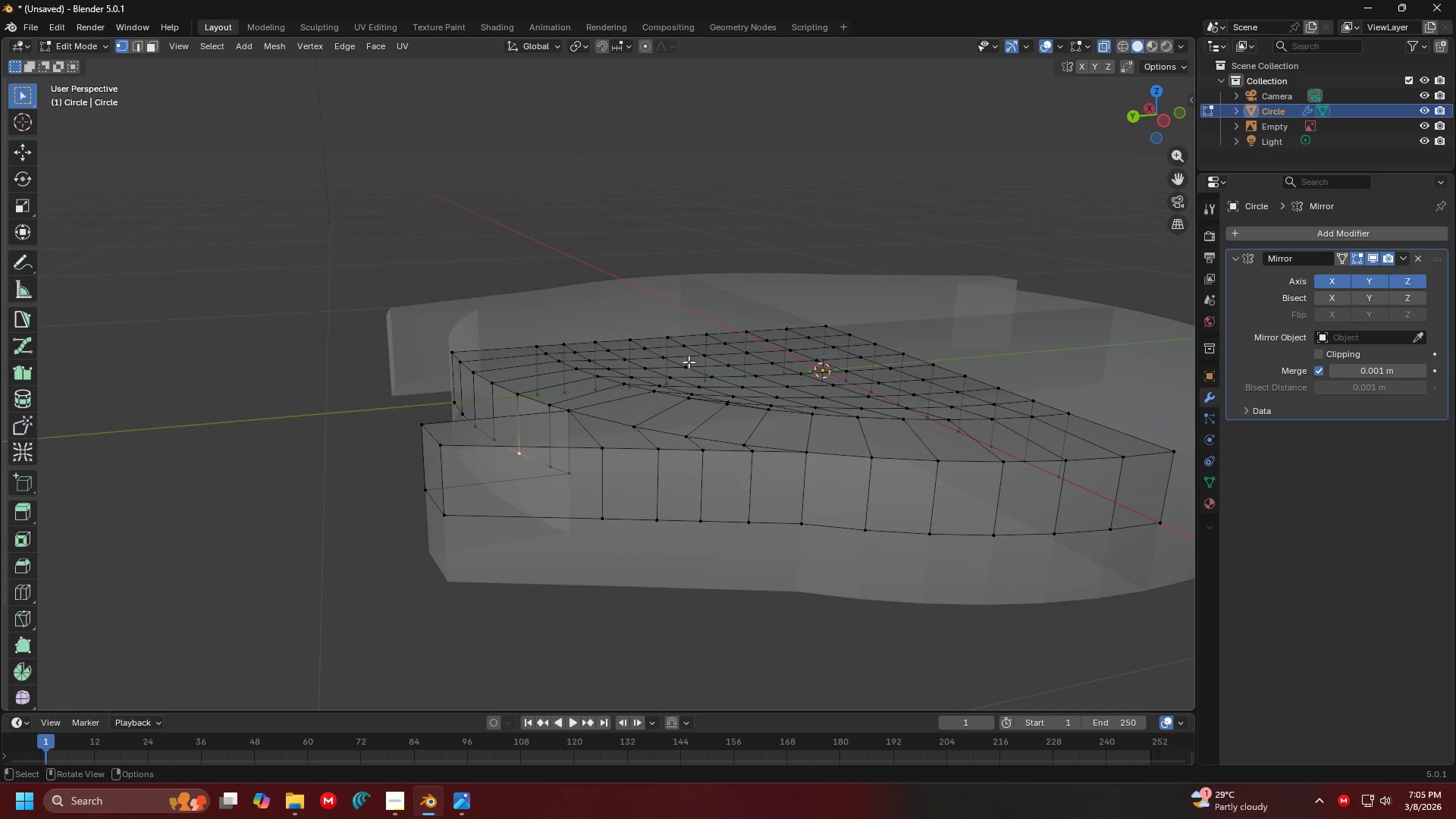 
left_click([708, 262])
 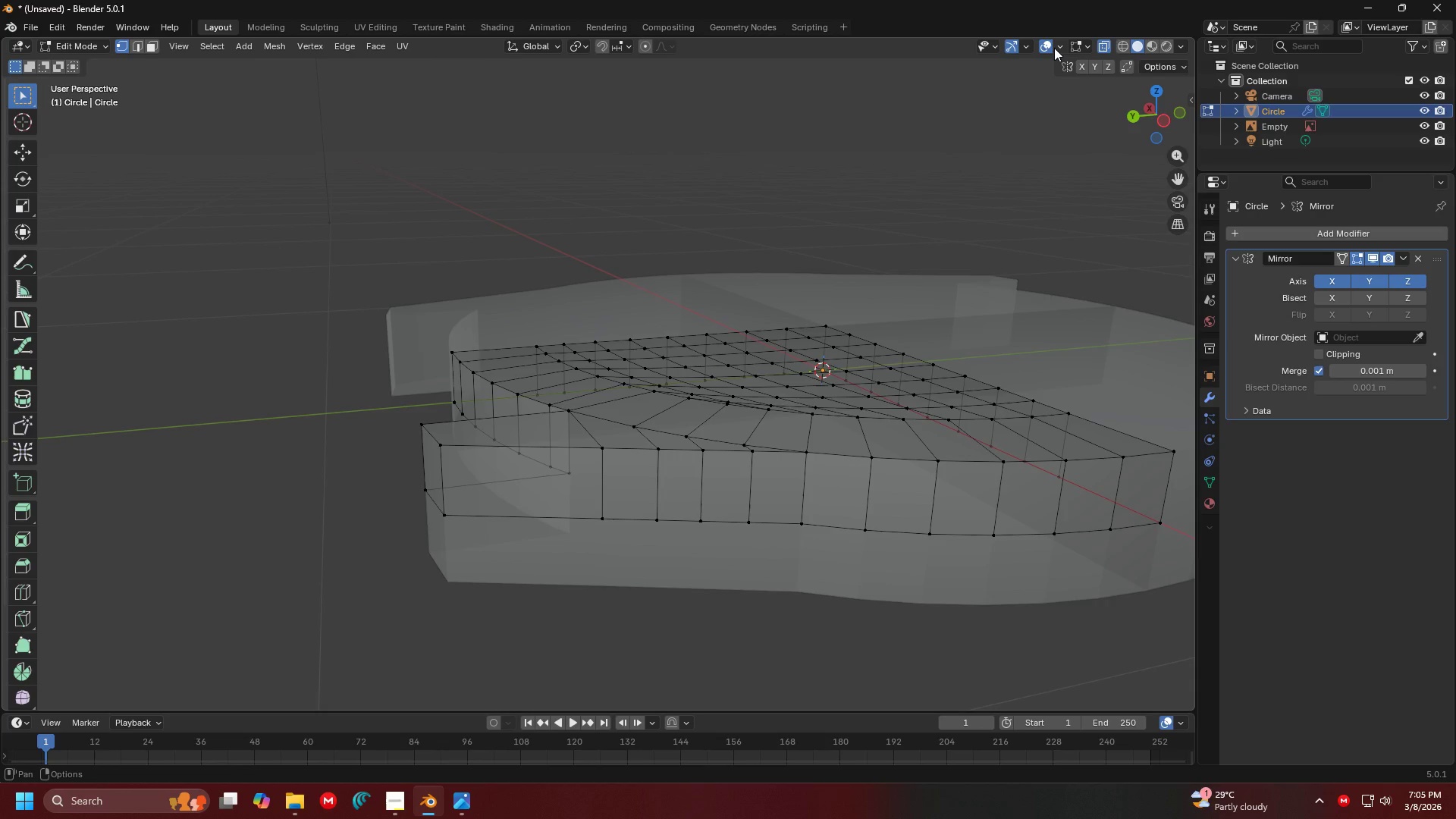 
left_click([1100, 45])
 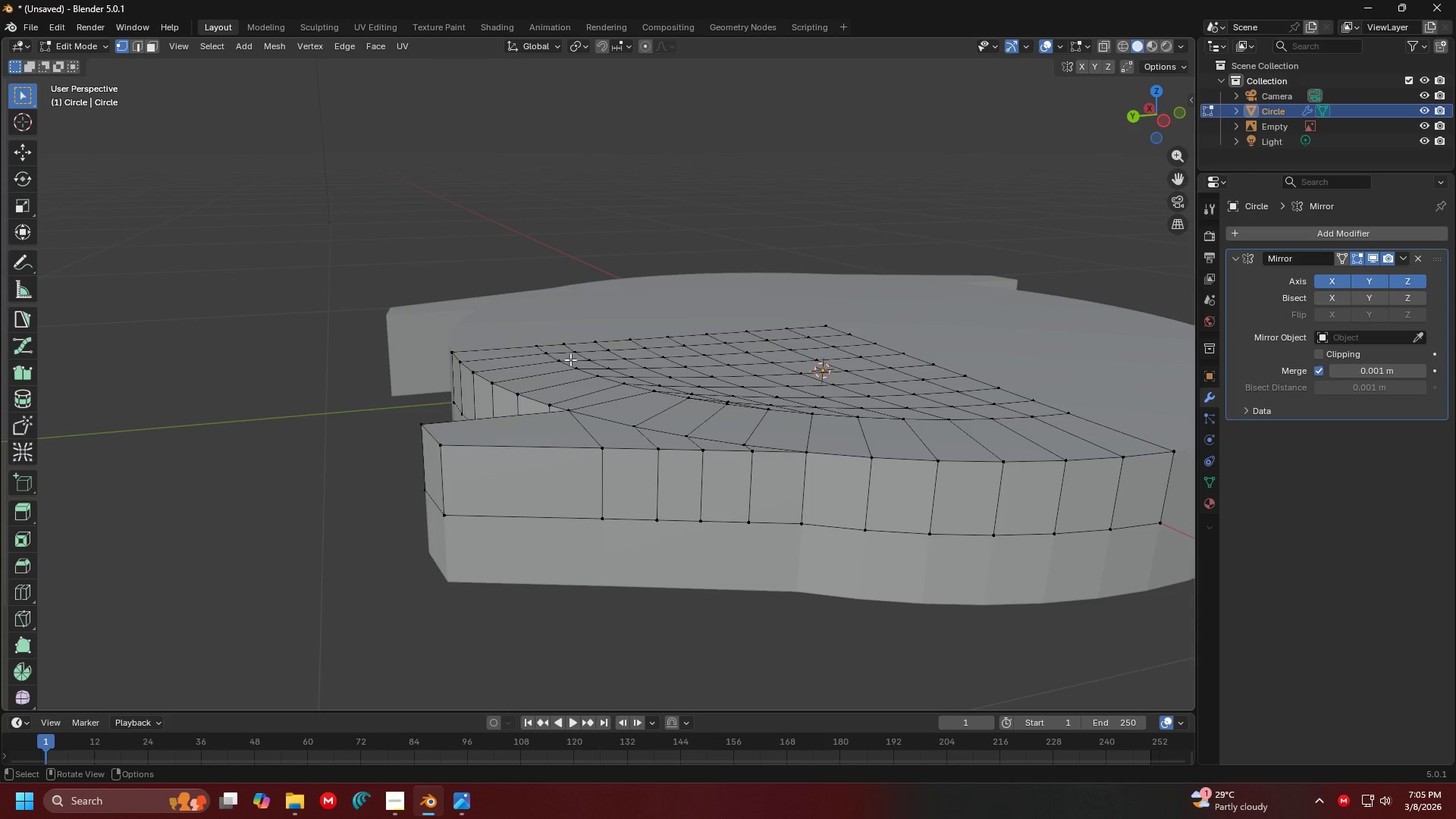 
left_click([544, 428])
 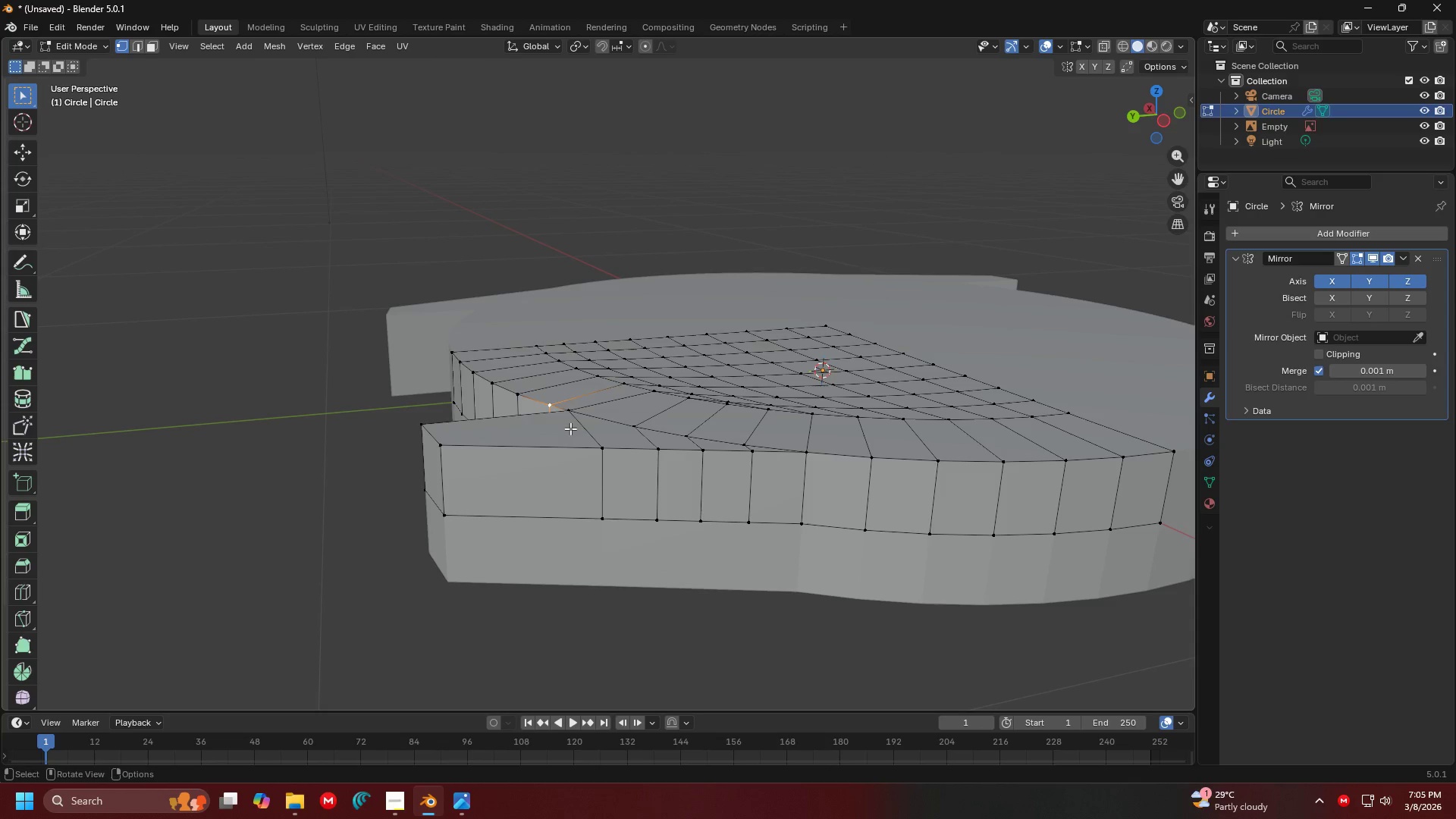 
key(Shift+ShiftLeft)
 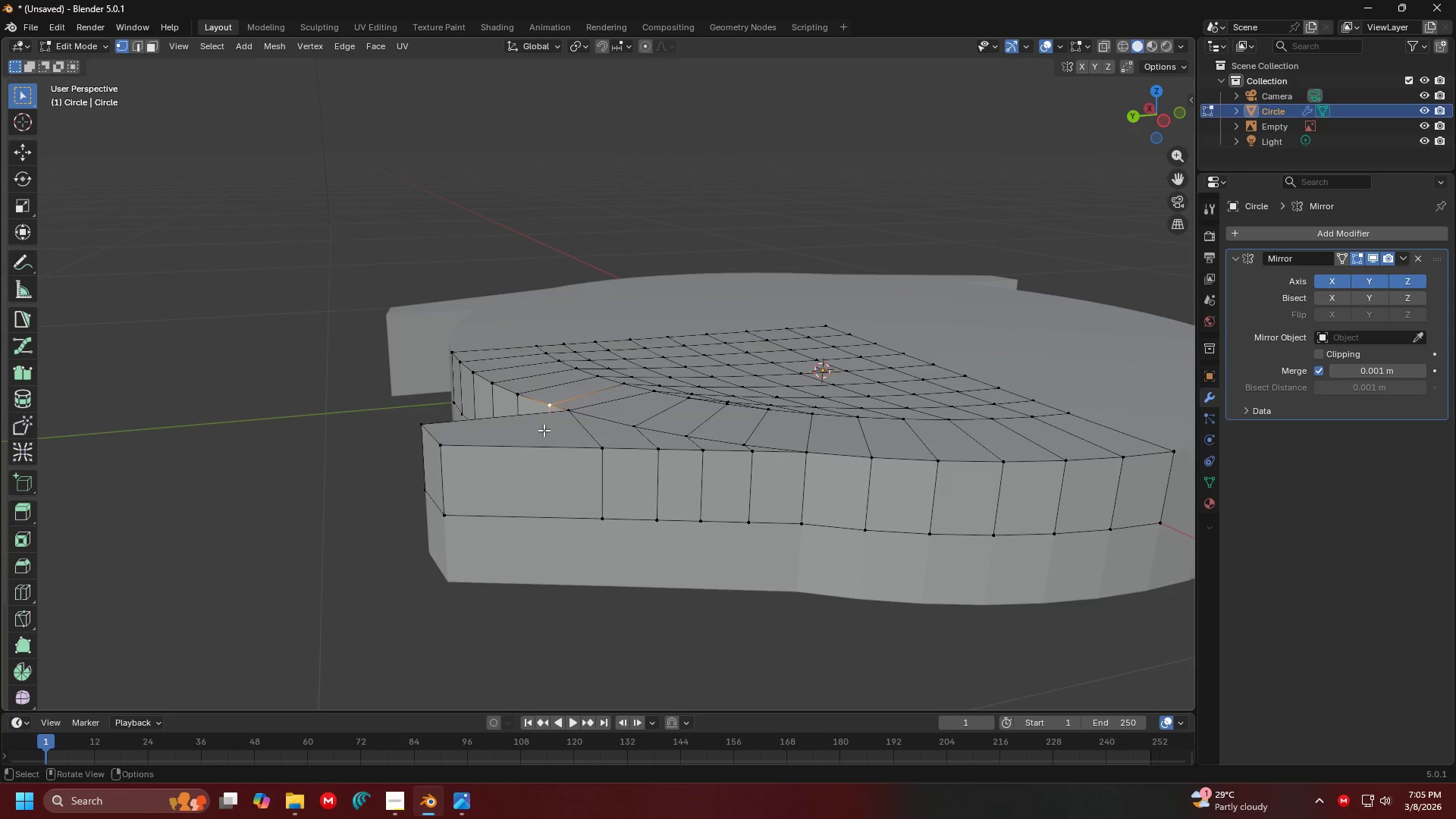 
left_click([538, 430])
 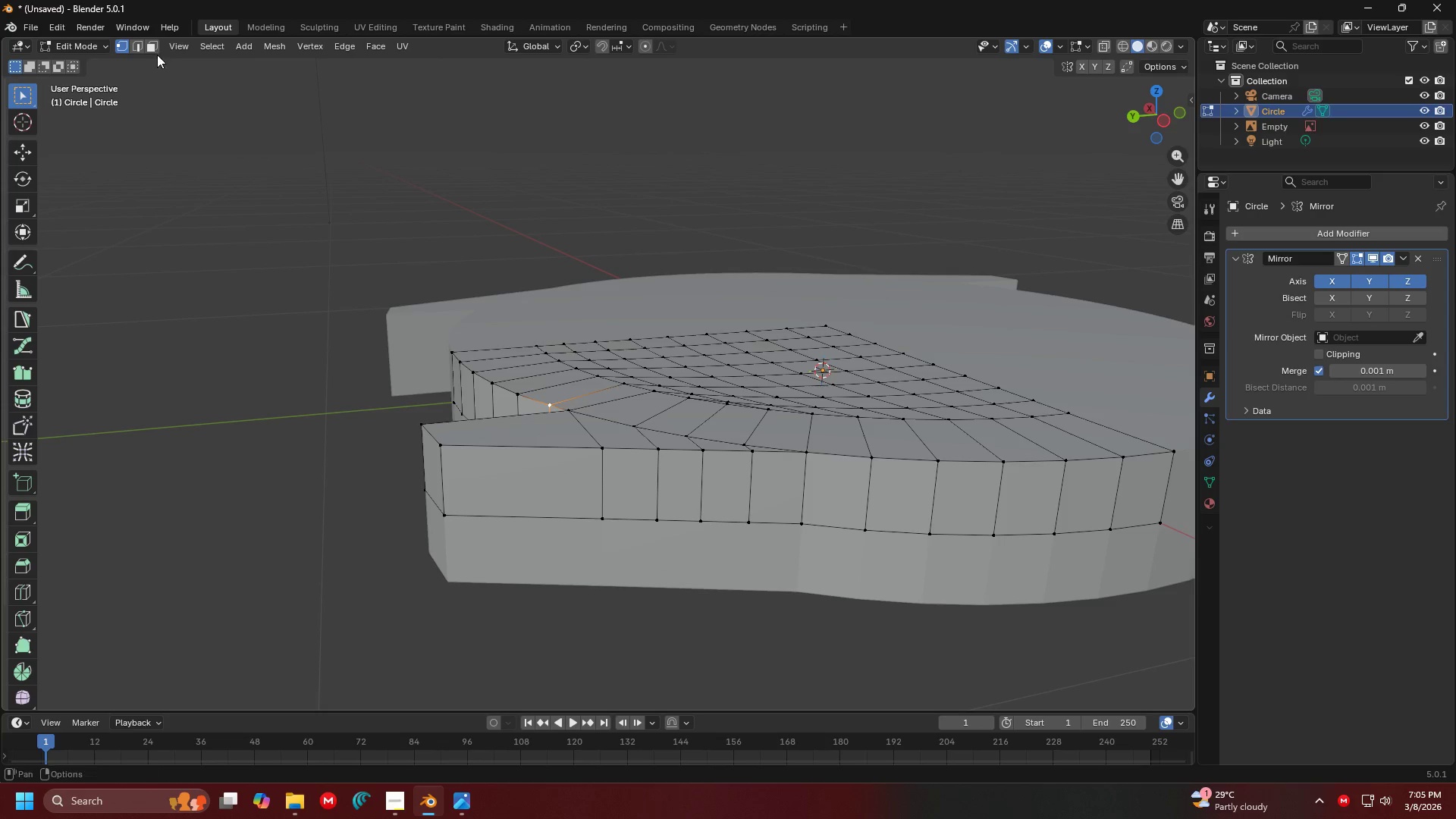 
double_click([153, 50])
 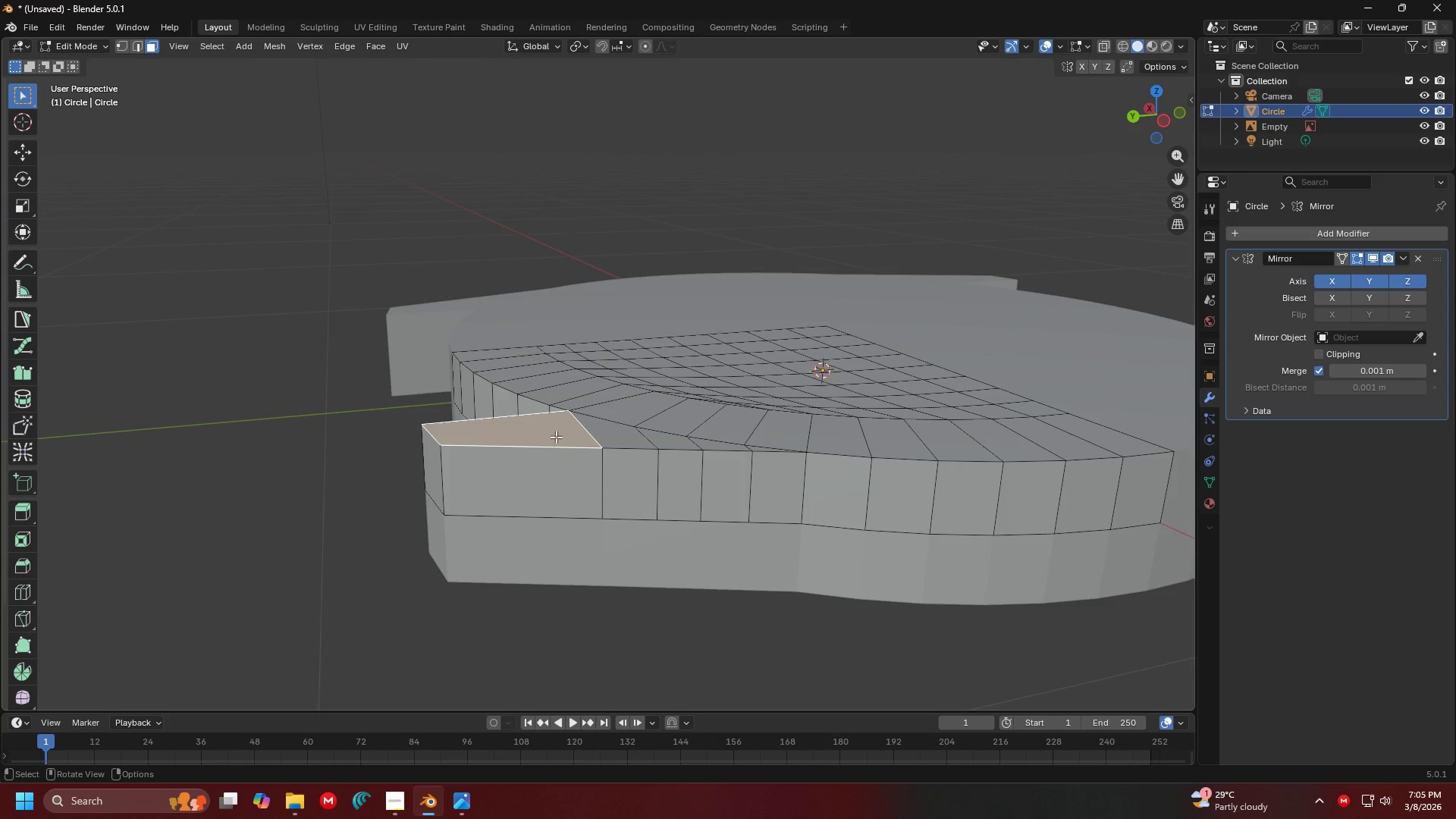 
key(Shift+G)
 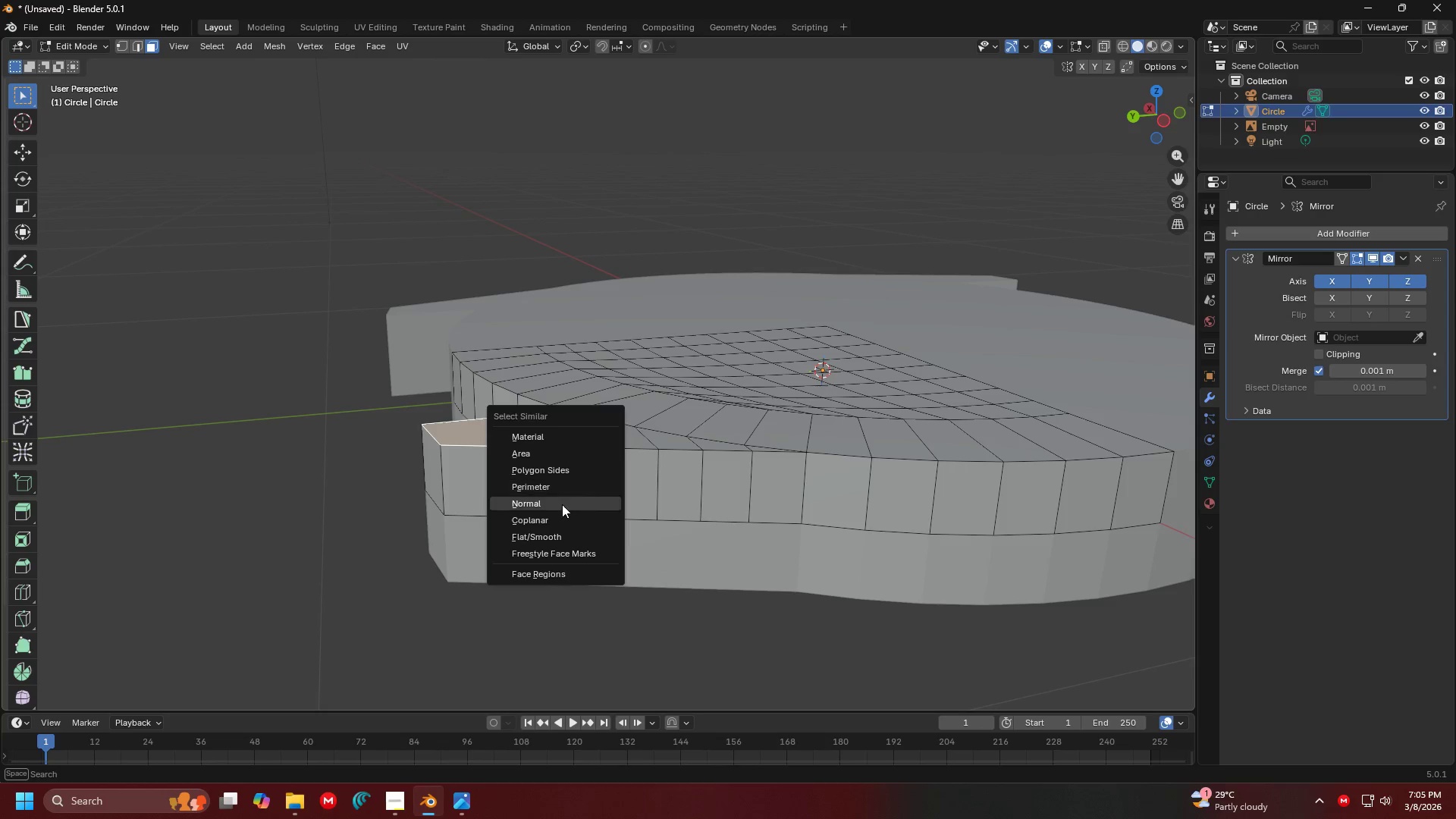 
hold_key(key=ShiftLeft, duration=0.39)
 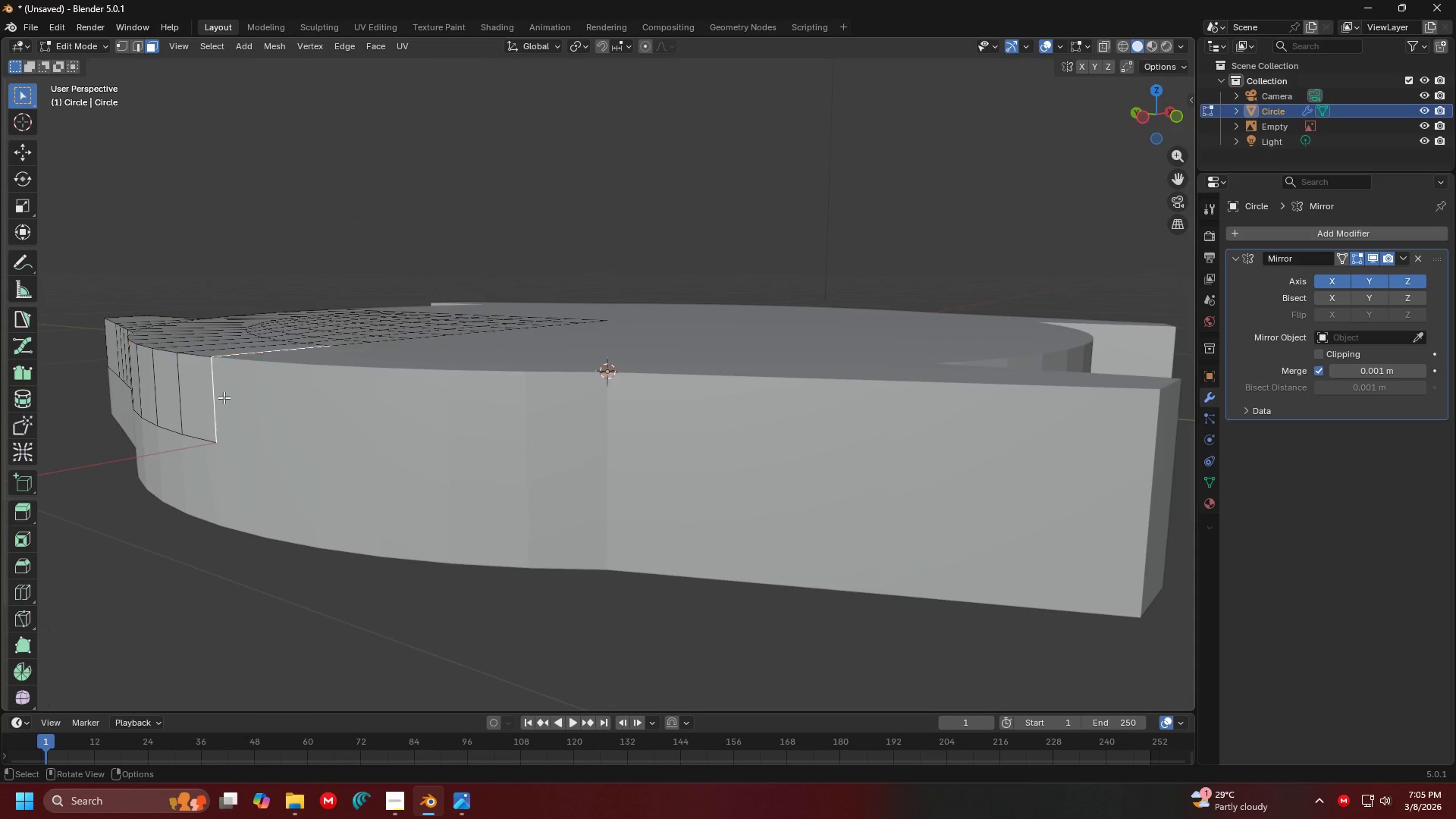 
double_click([240, 391])
 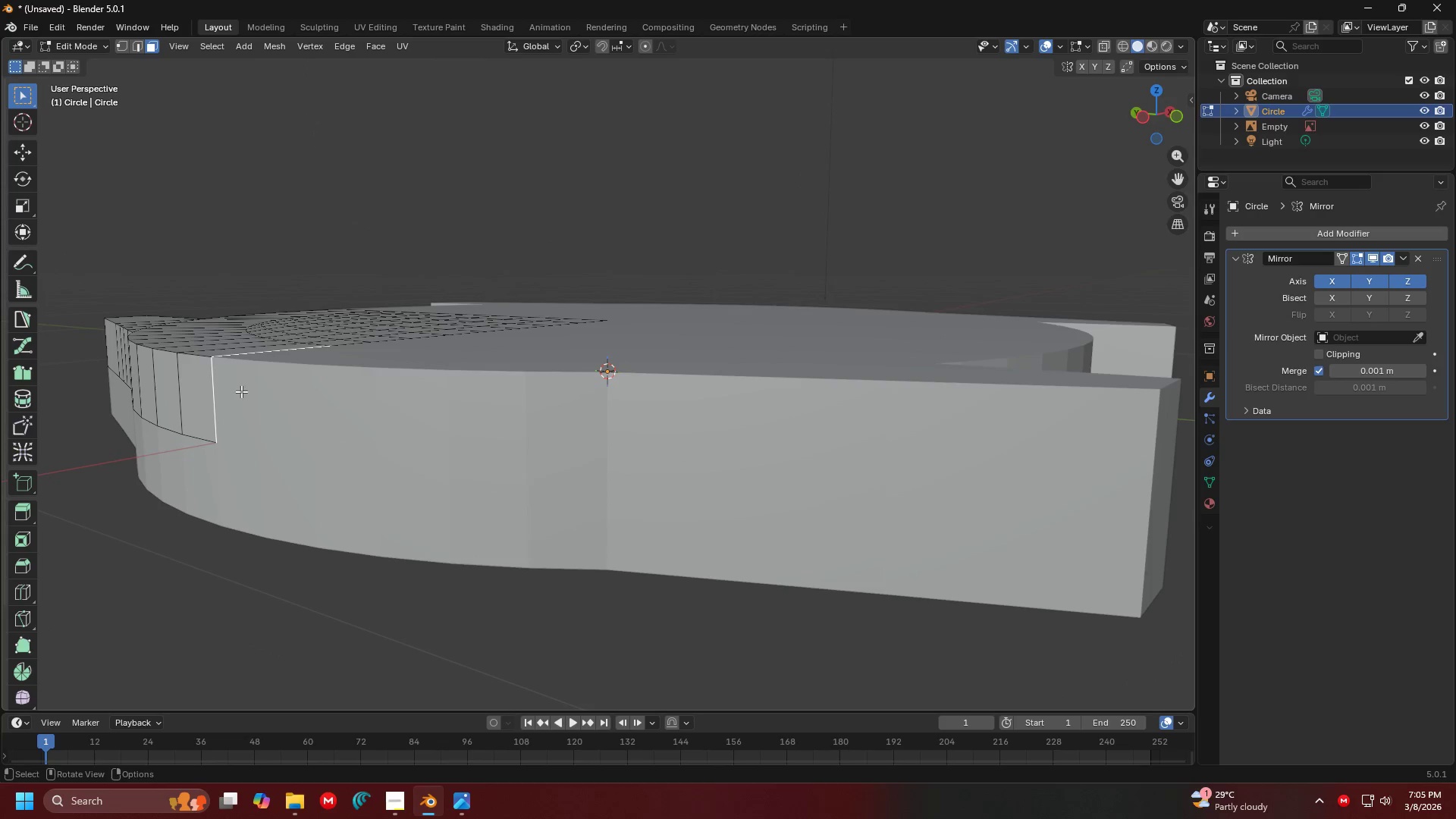 
key(Shift+G)
 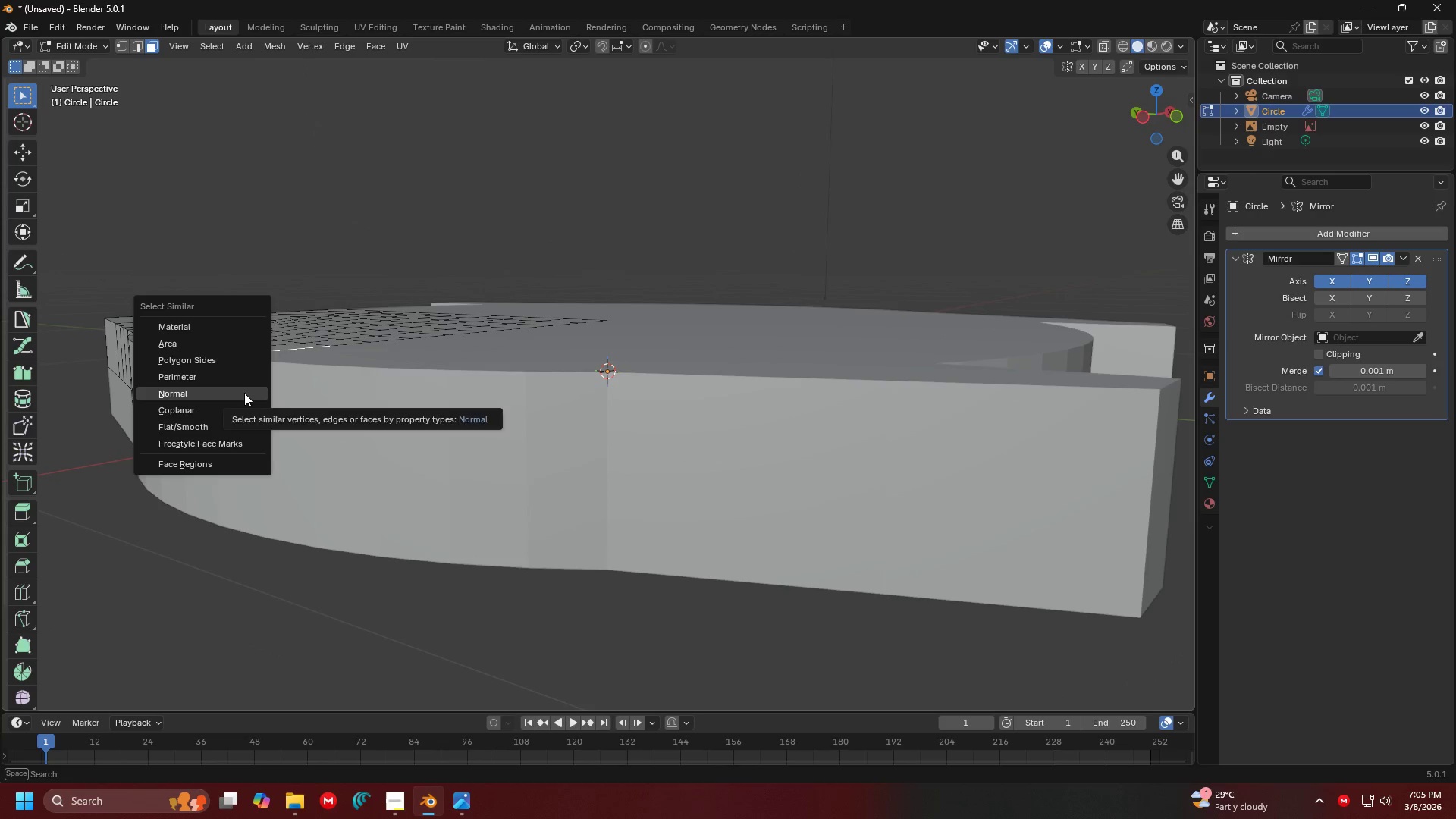 
left_click([244, 393])
 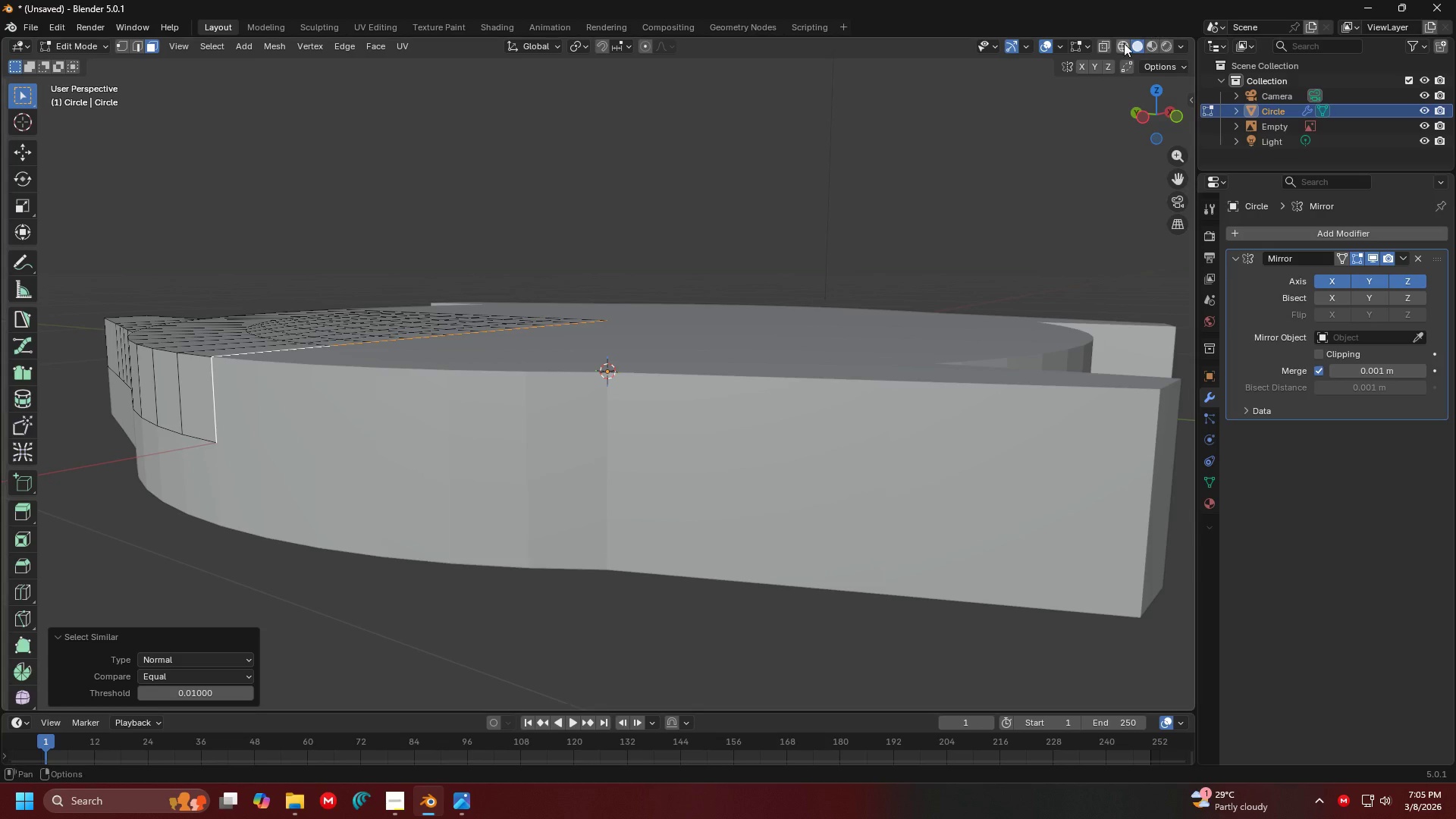 
left_click([1109, 46])
 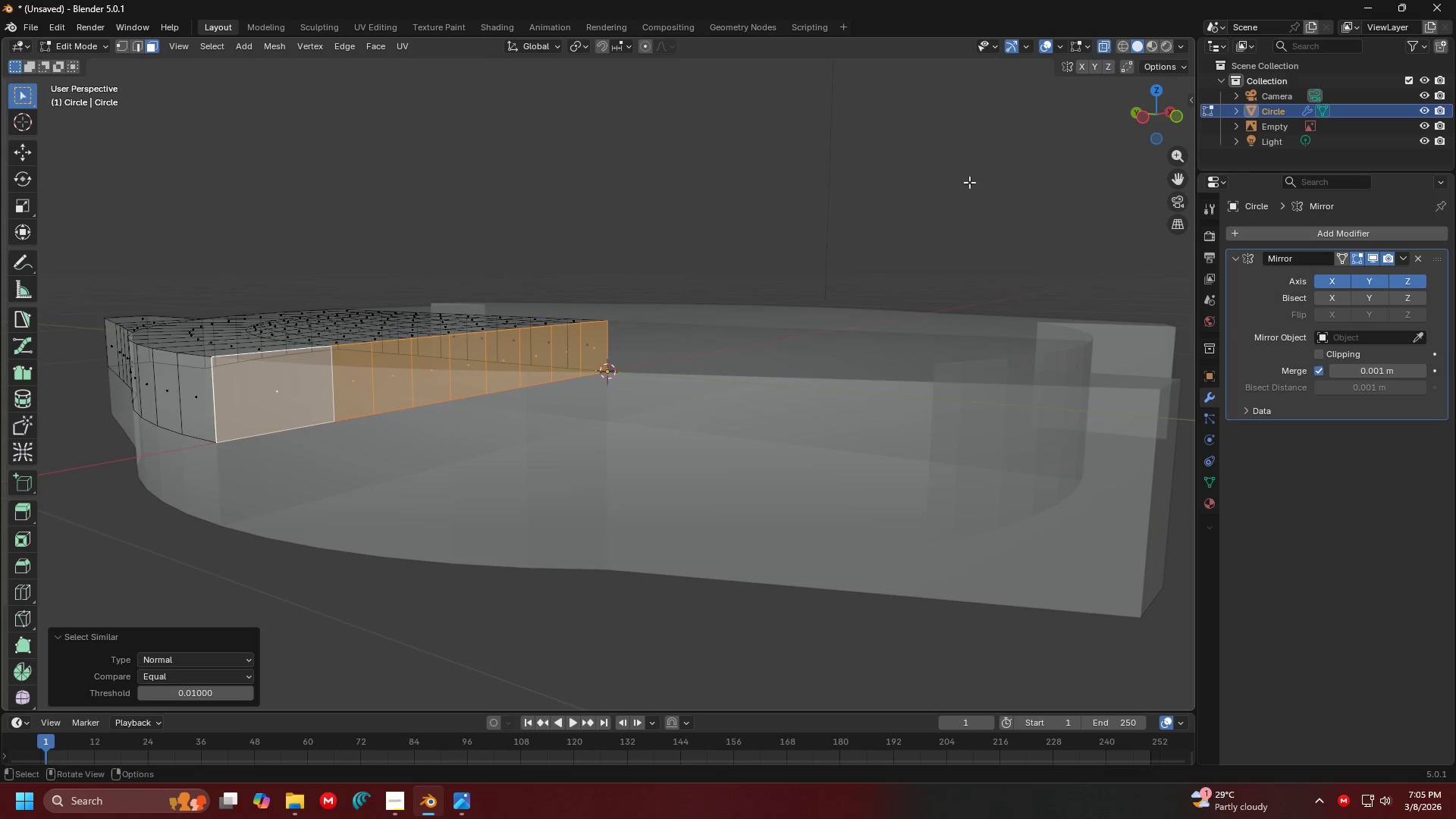 
key(Shift+ShiftLeft)
 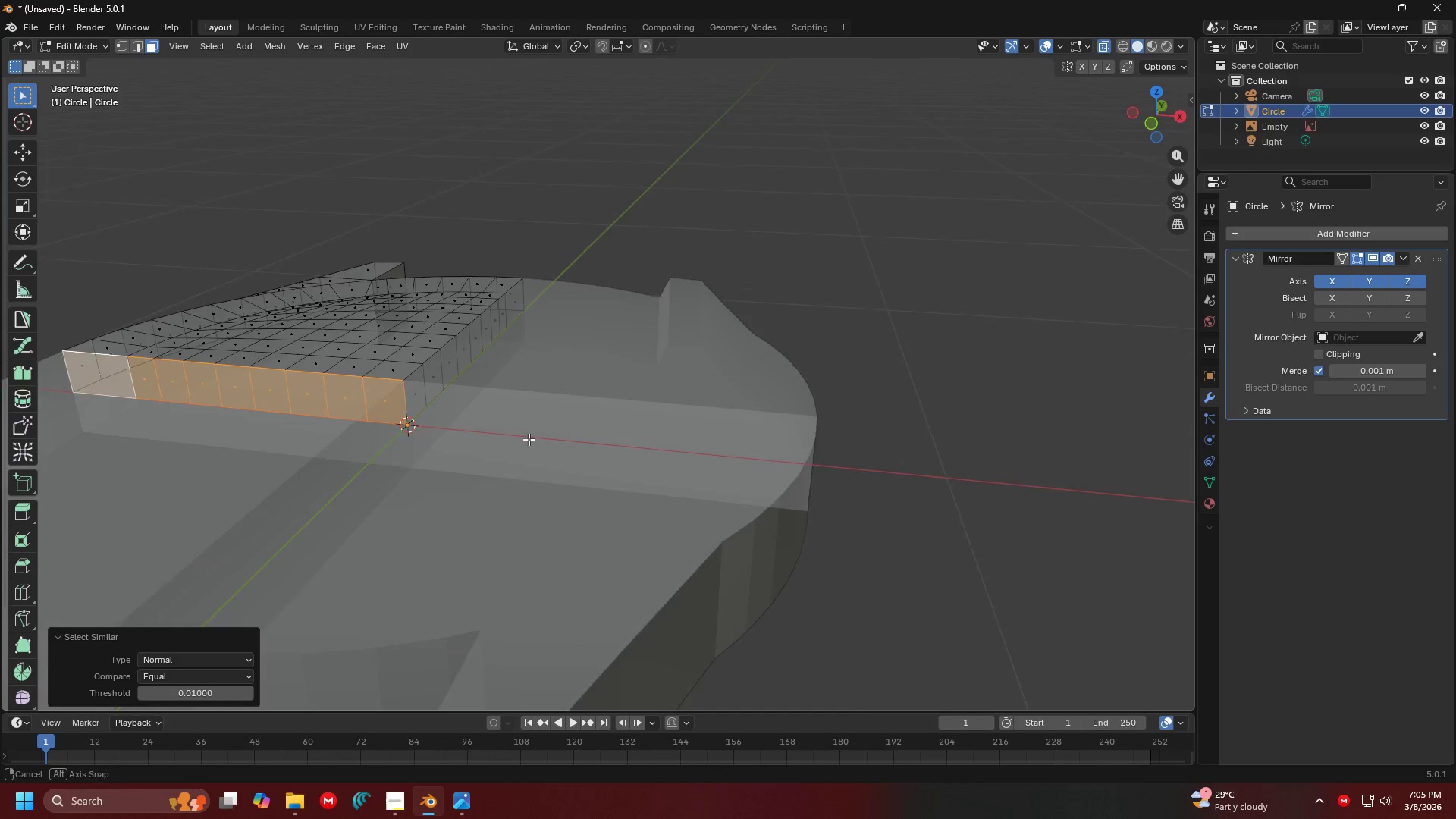 
key(Shift+ShiftLeft)
 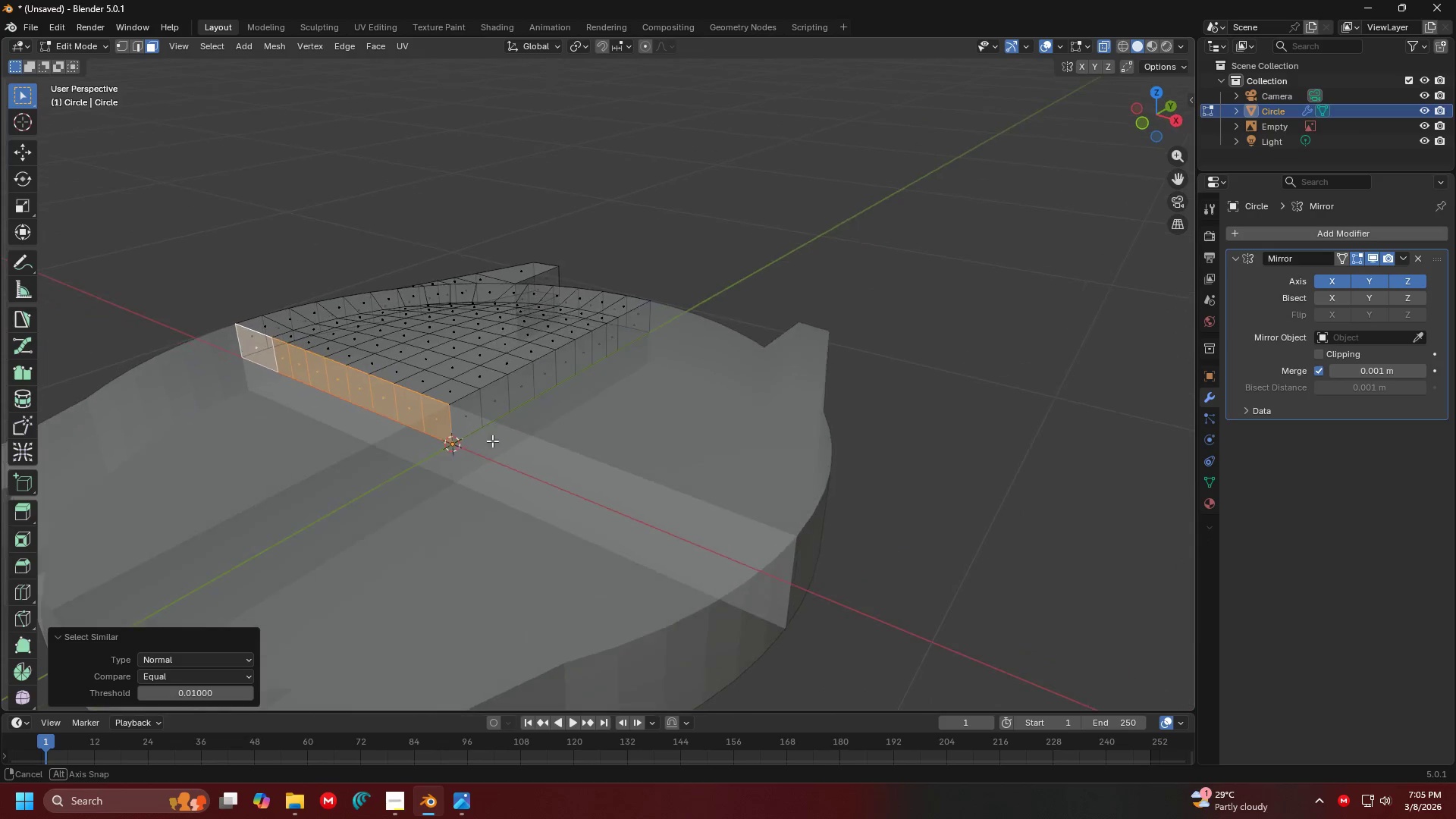 
hold_key(key=ShiftLeft, duration=0.91)
left_click([463, 419])
 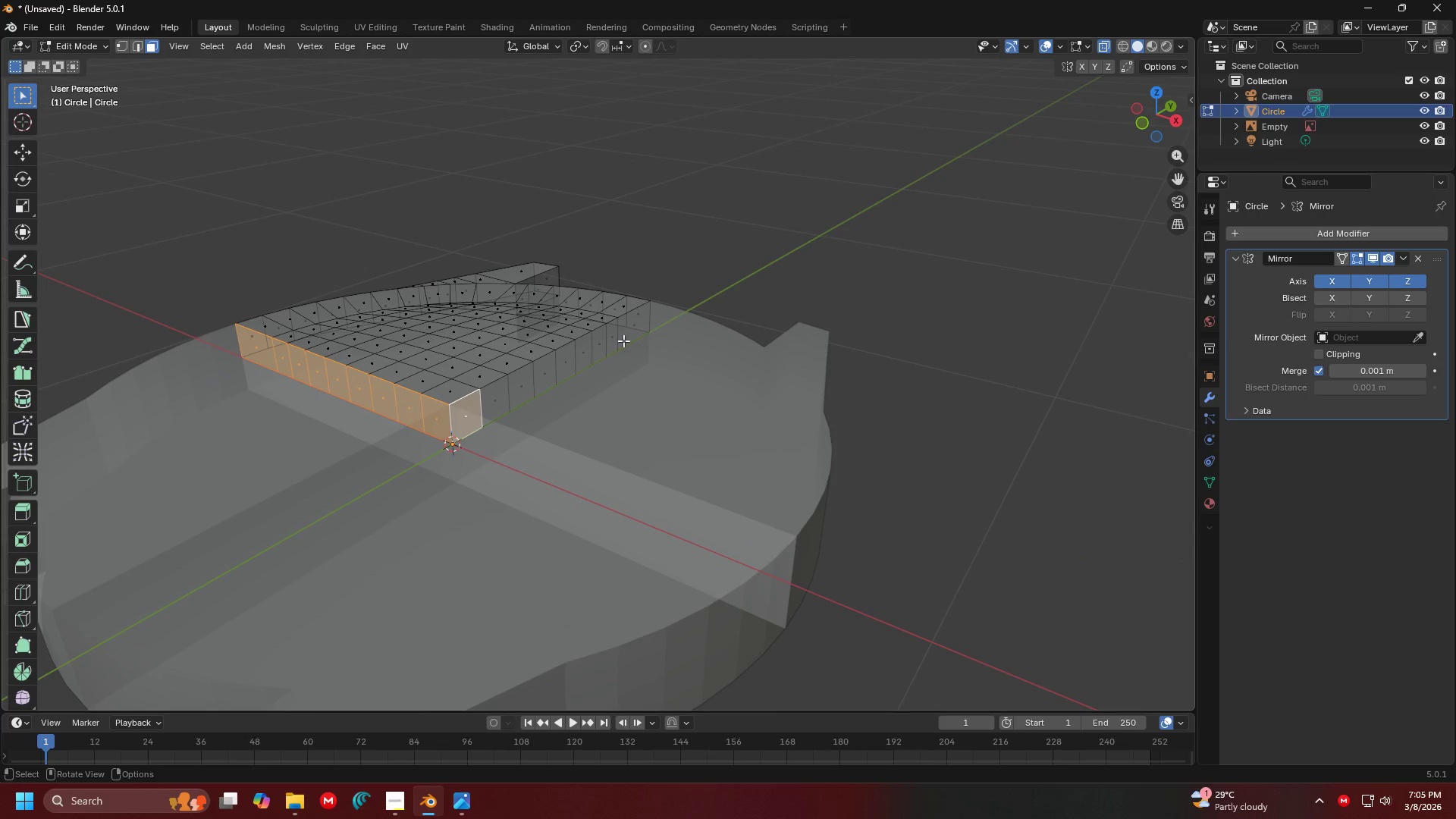 
hold_key(key=ControlLeft, duration=0.59)
left_click([641, 323])
 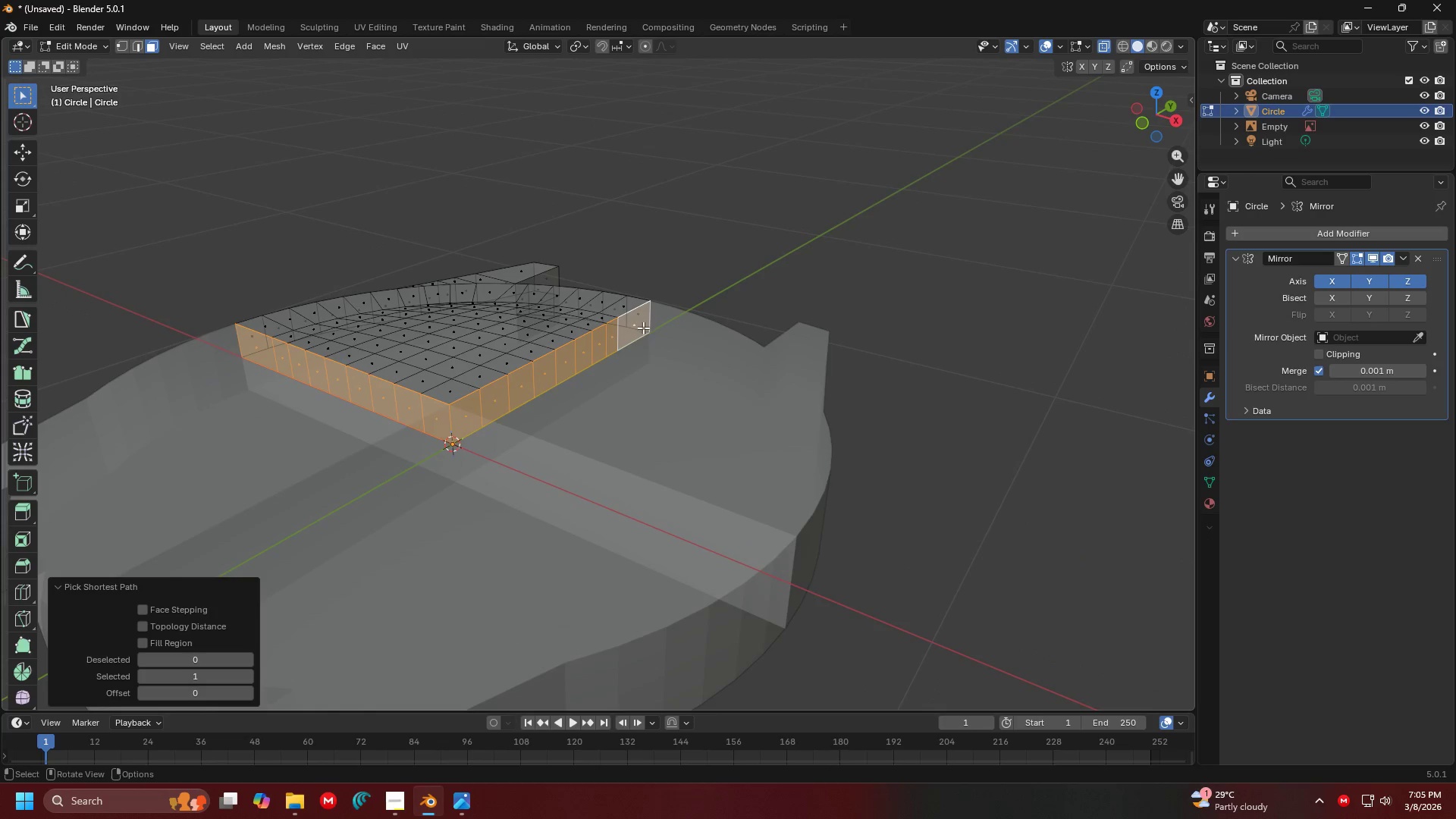 
key(Shift+ShiftLeft)
 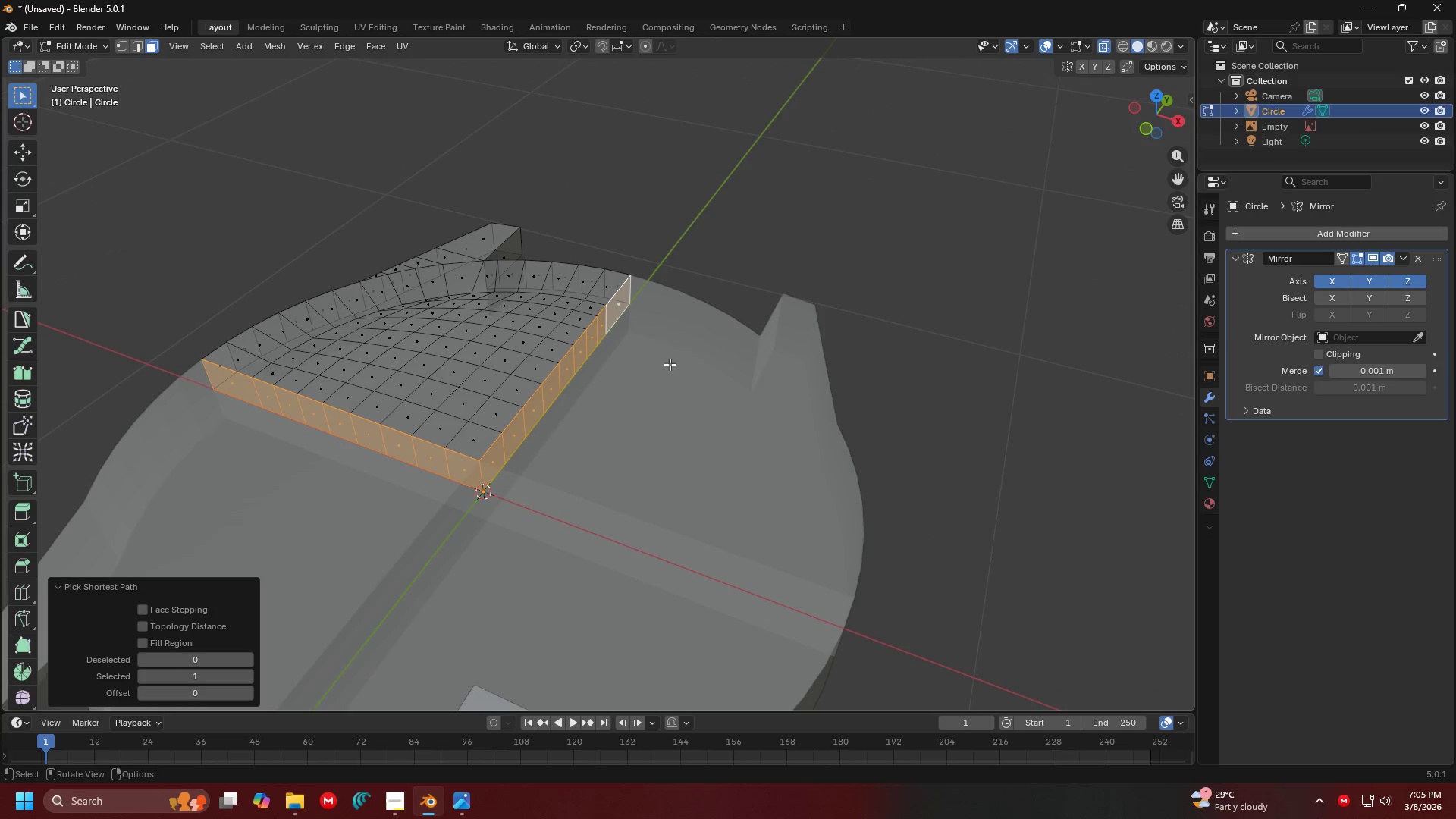 
double_click([670, 364])
 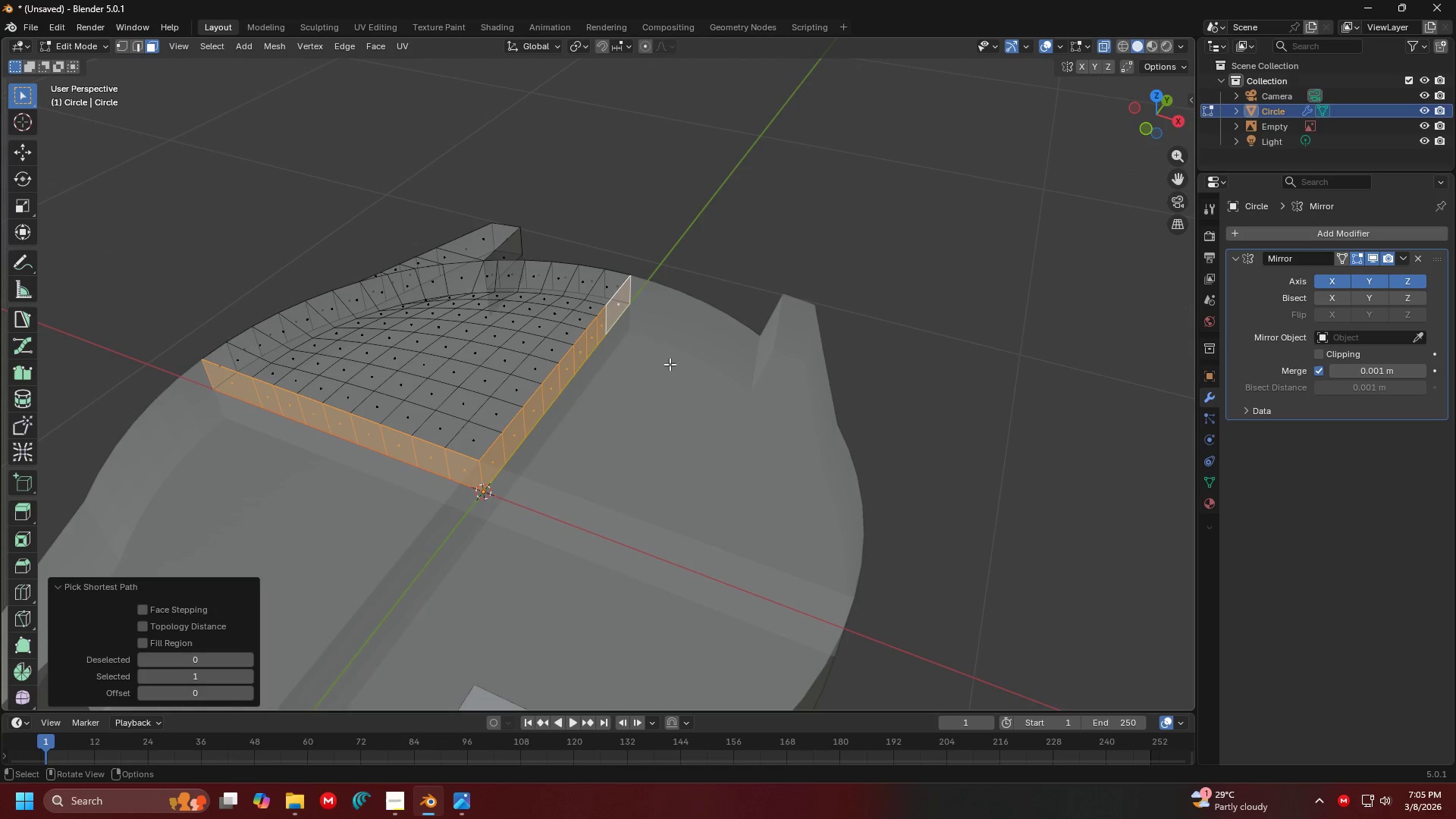 
key(X)
 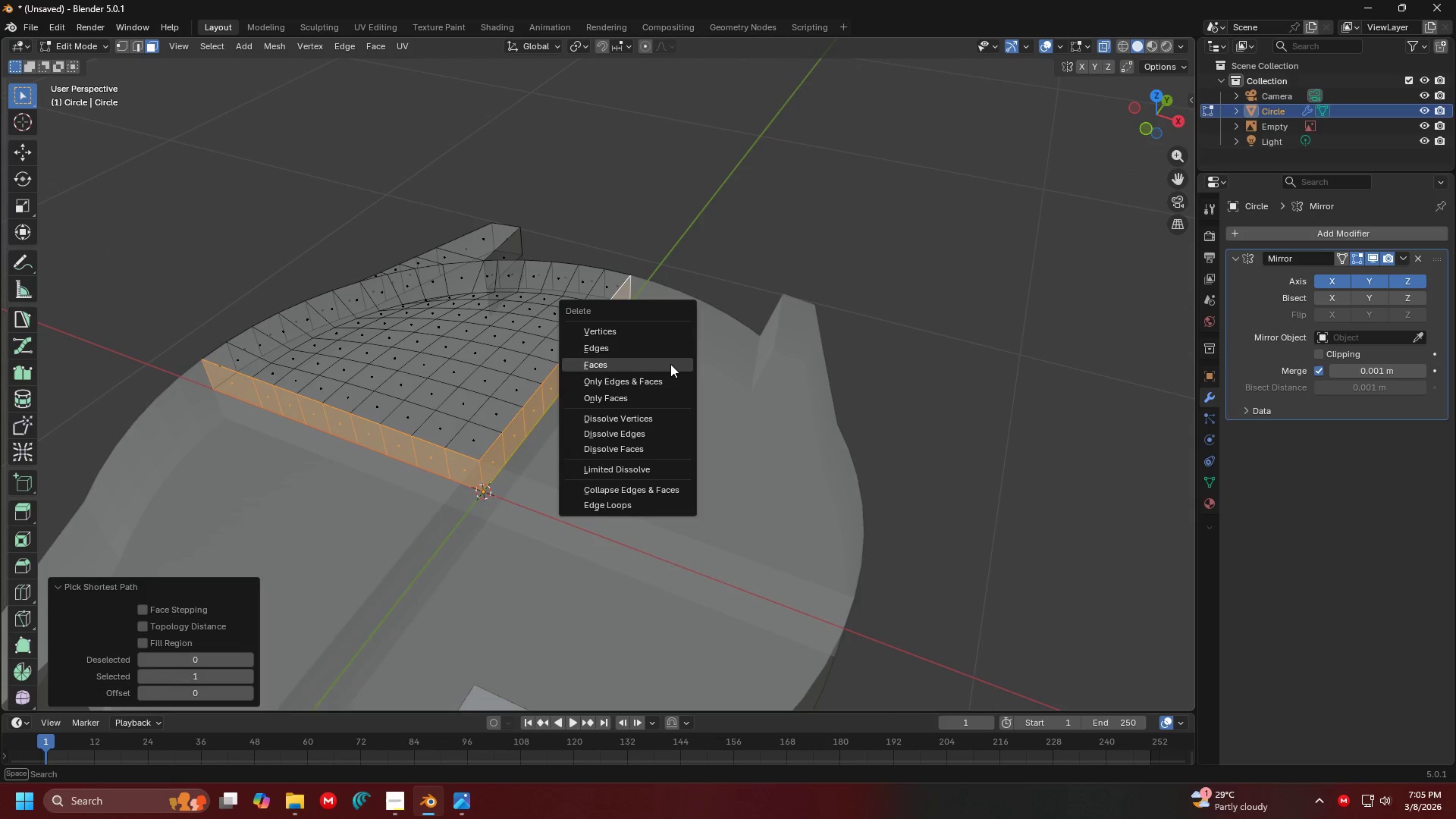 
left_click([670, 364])
 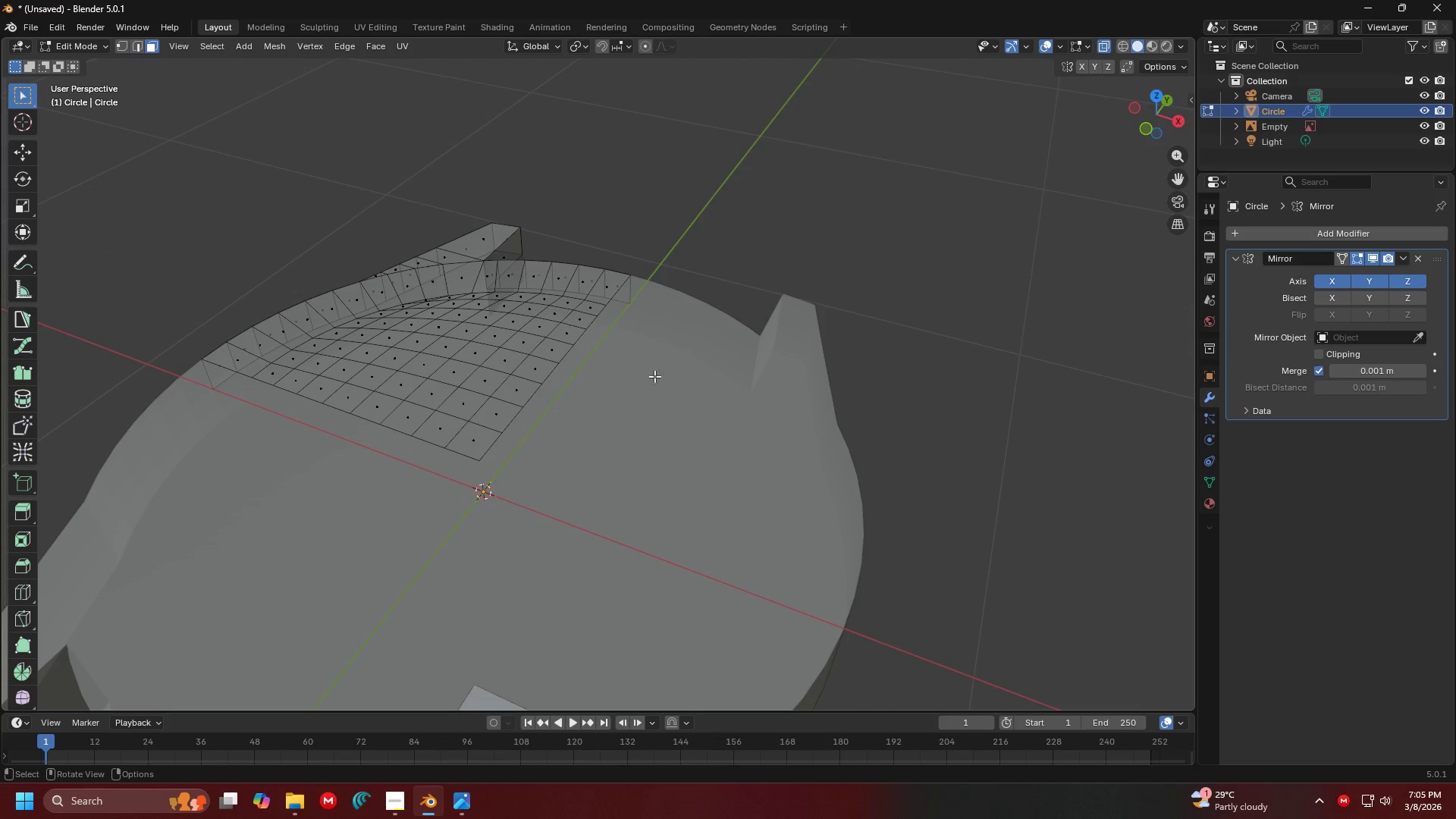 
key(Shift+ShiftLeft)
 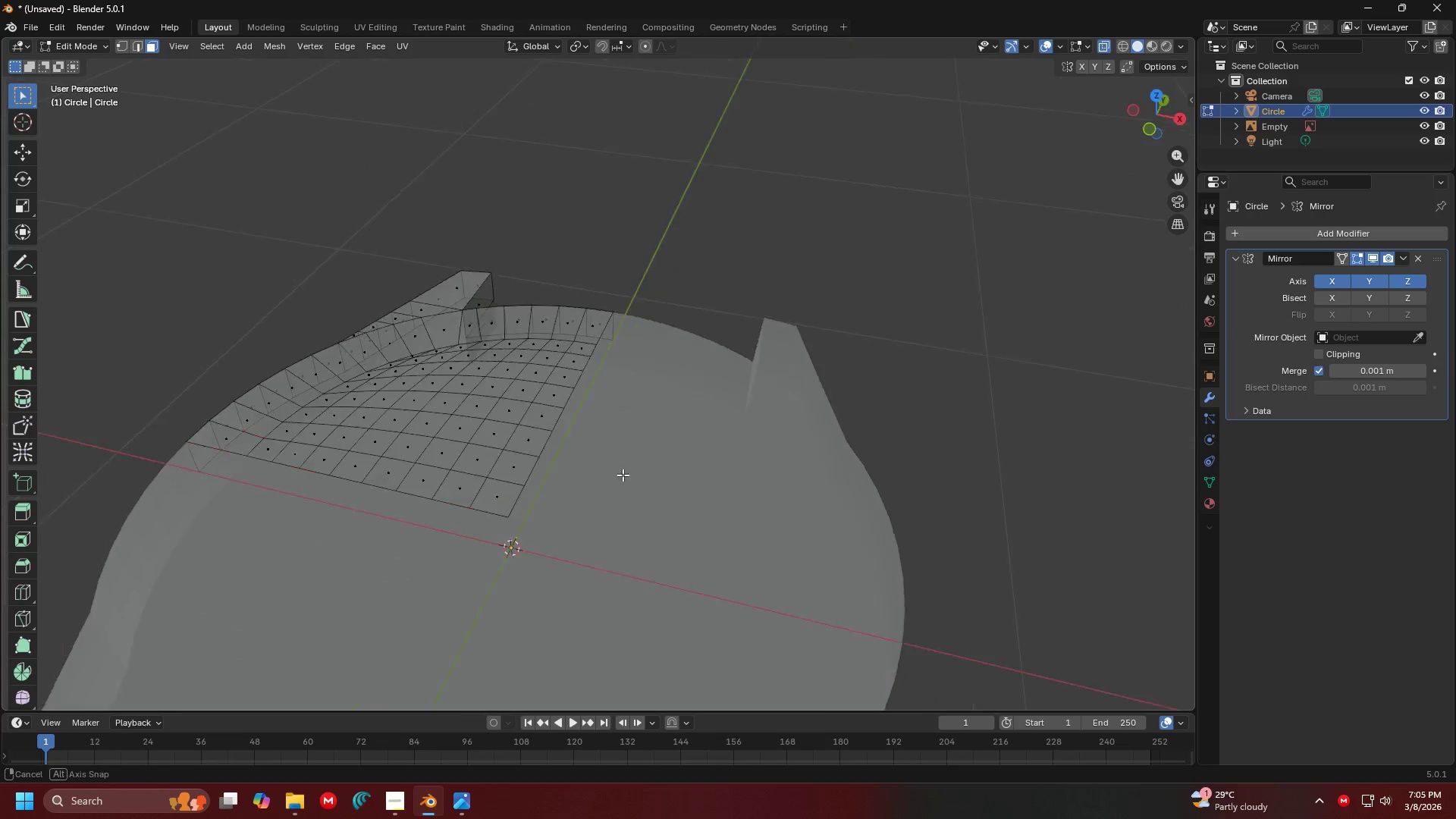 
key(Tab)
 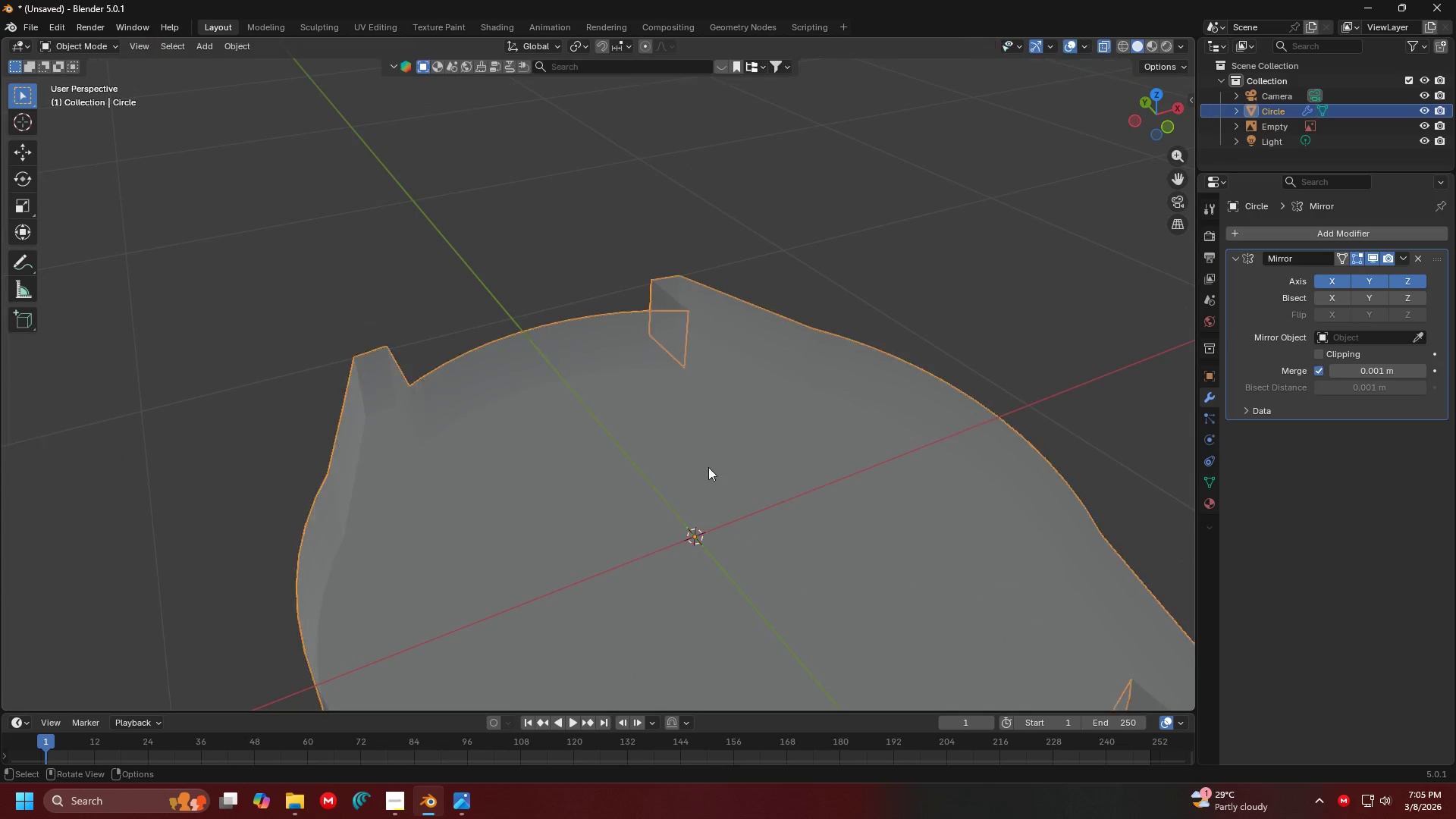 
key(Shift+ShiftLeft)
 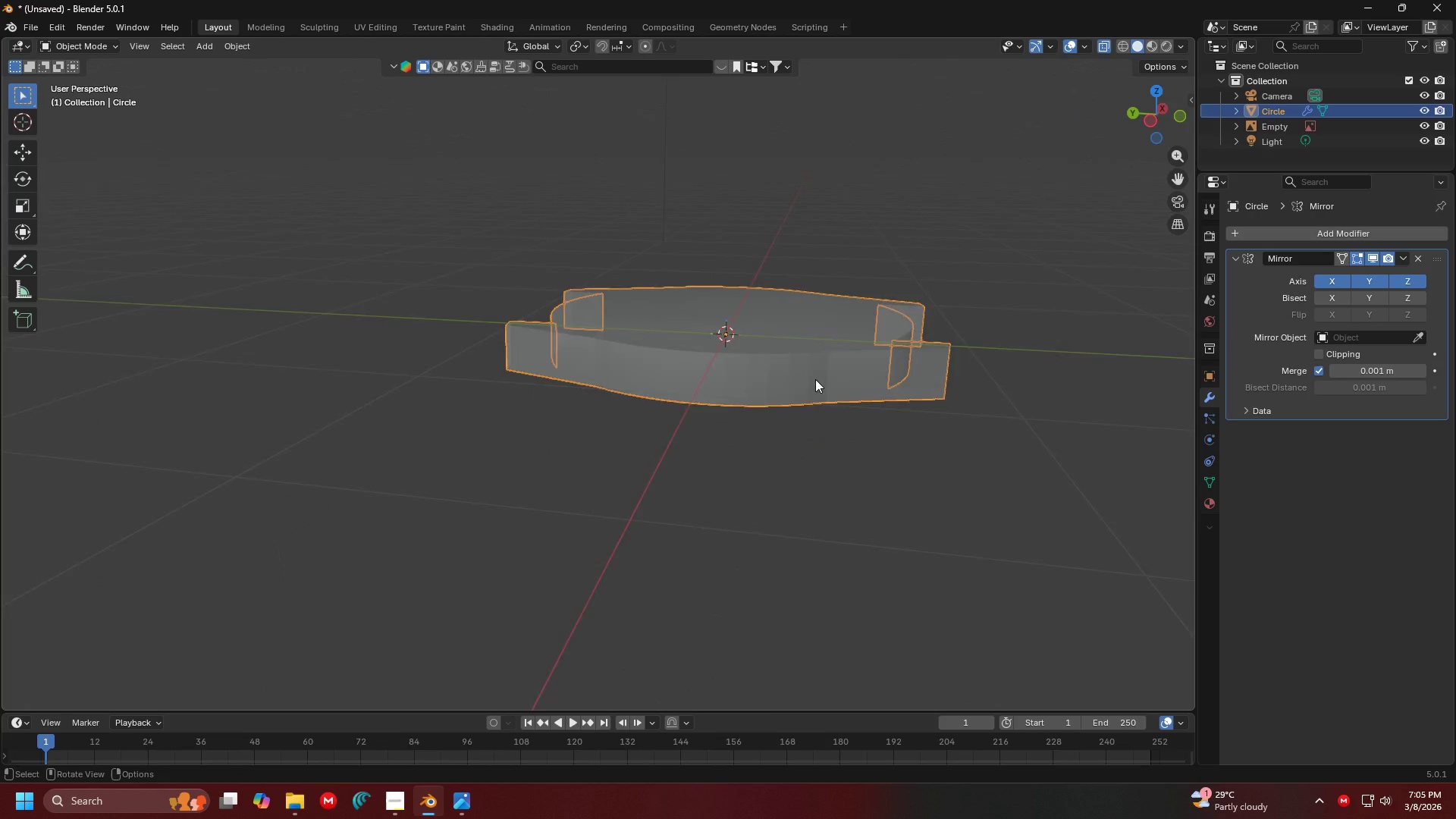 
key(Tab)
 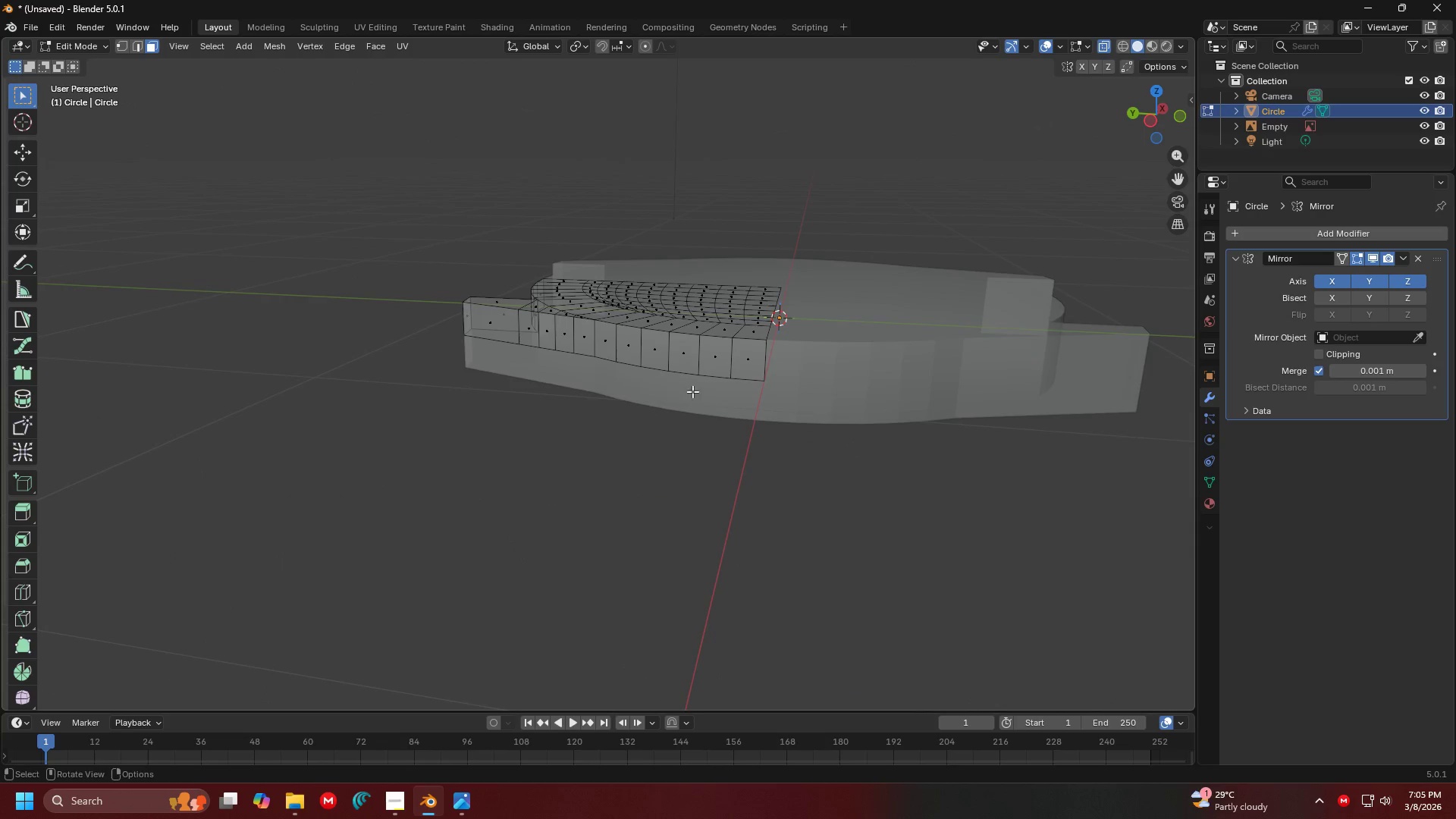 
key(Shift+ShiftLeft)
 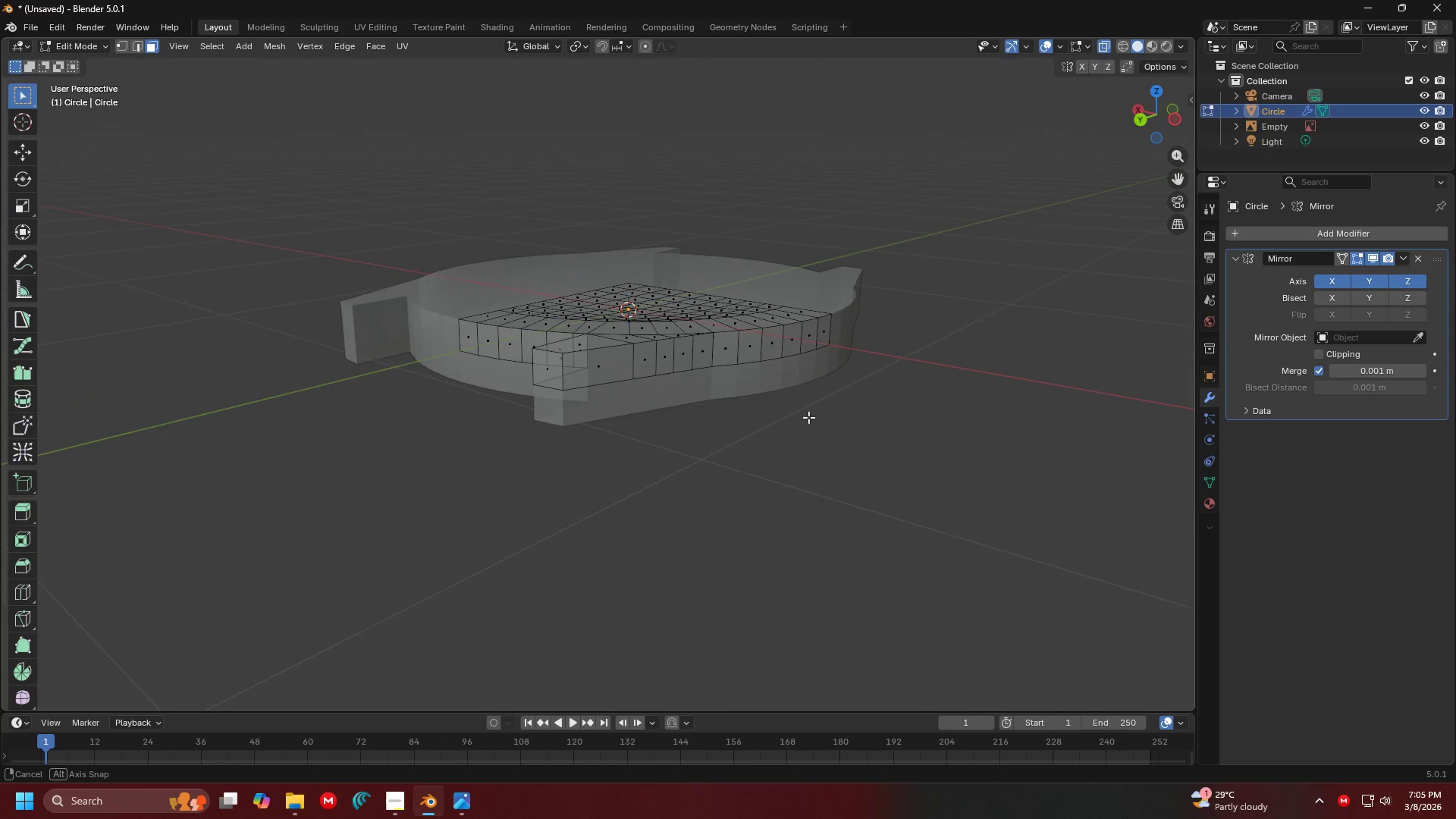 
scroll: coordinate [818, 378], scroll_direction: none, amount: 0.0
 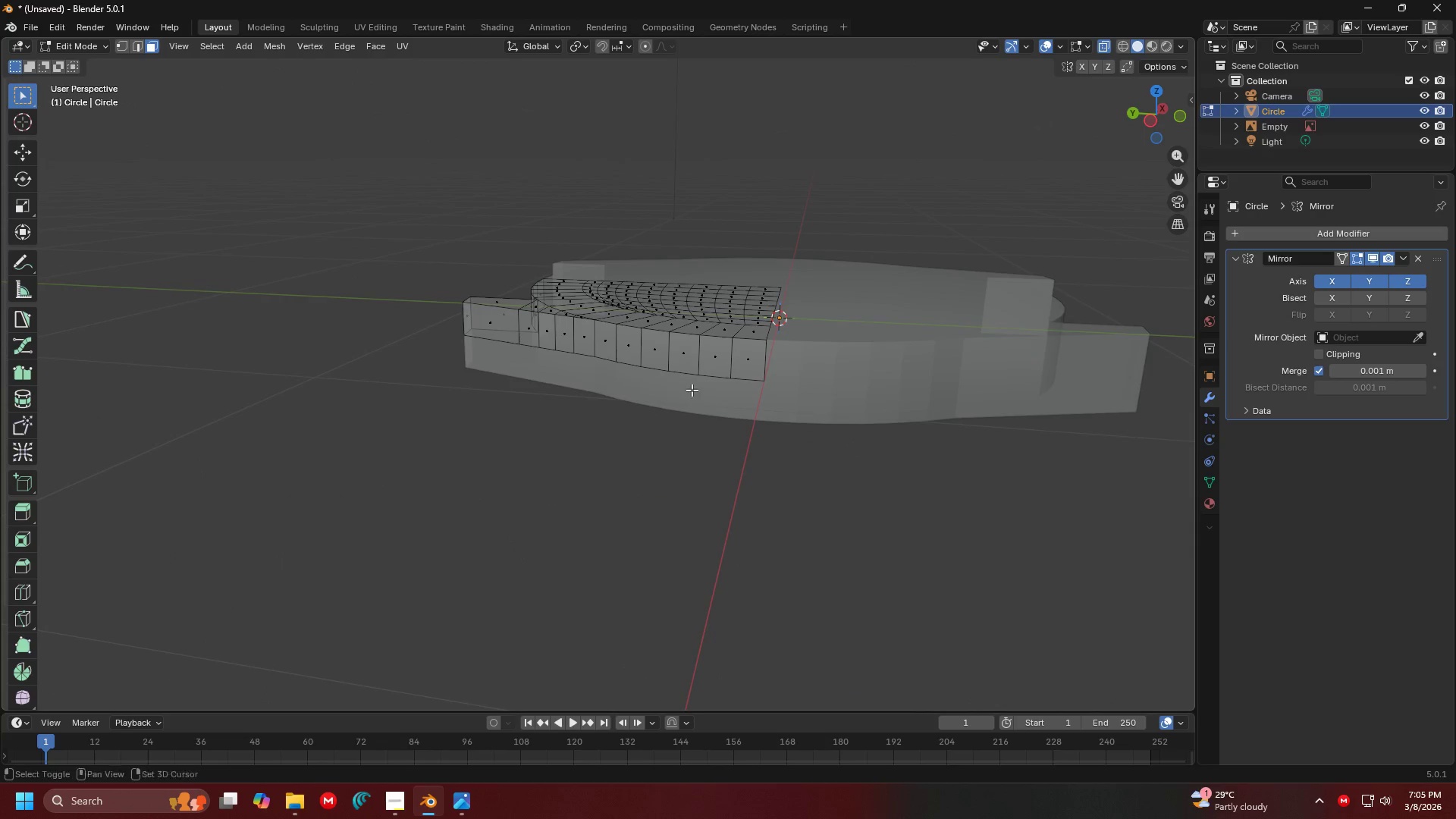 
key(Shift+ShiftLeft)
 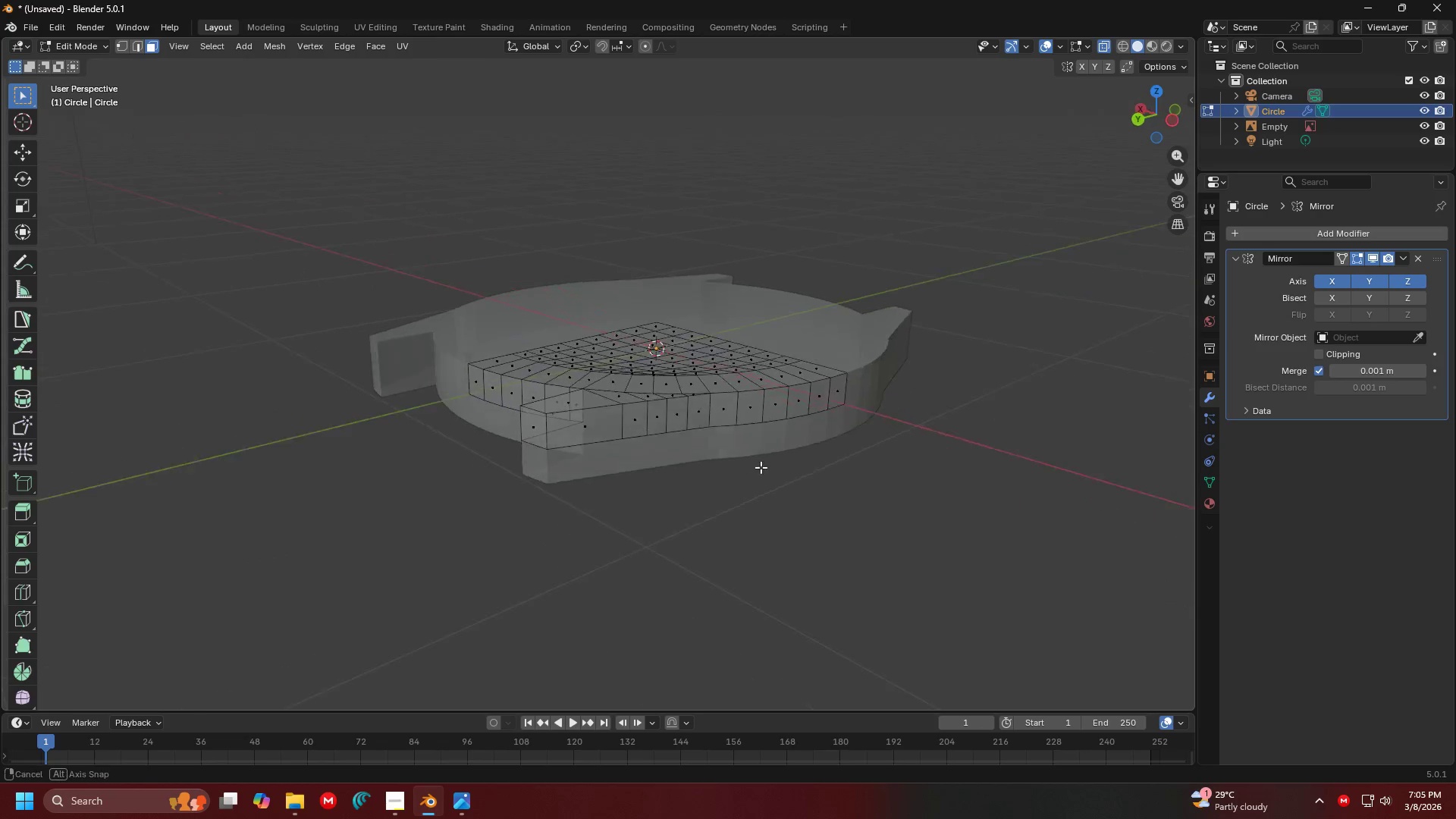 
key(Shift+ShiftLeft)
 